 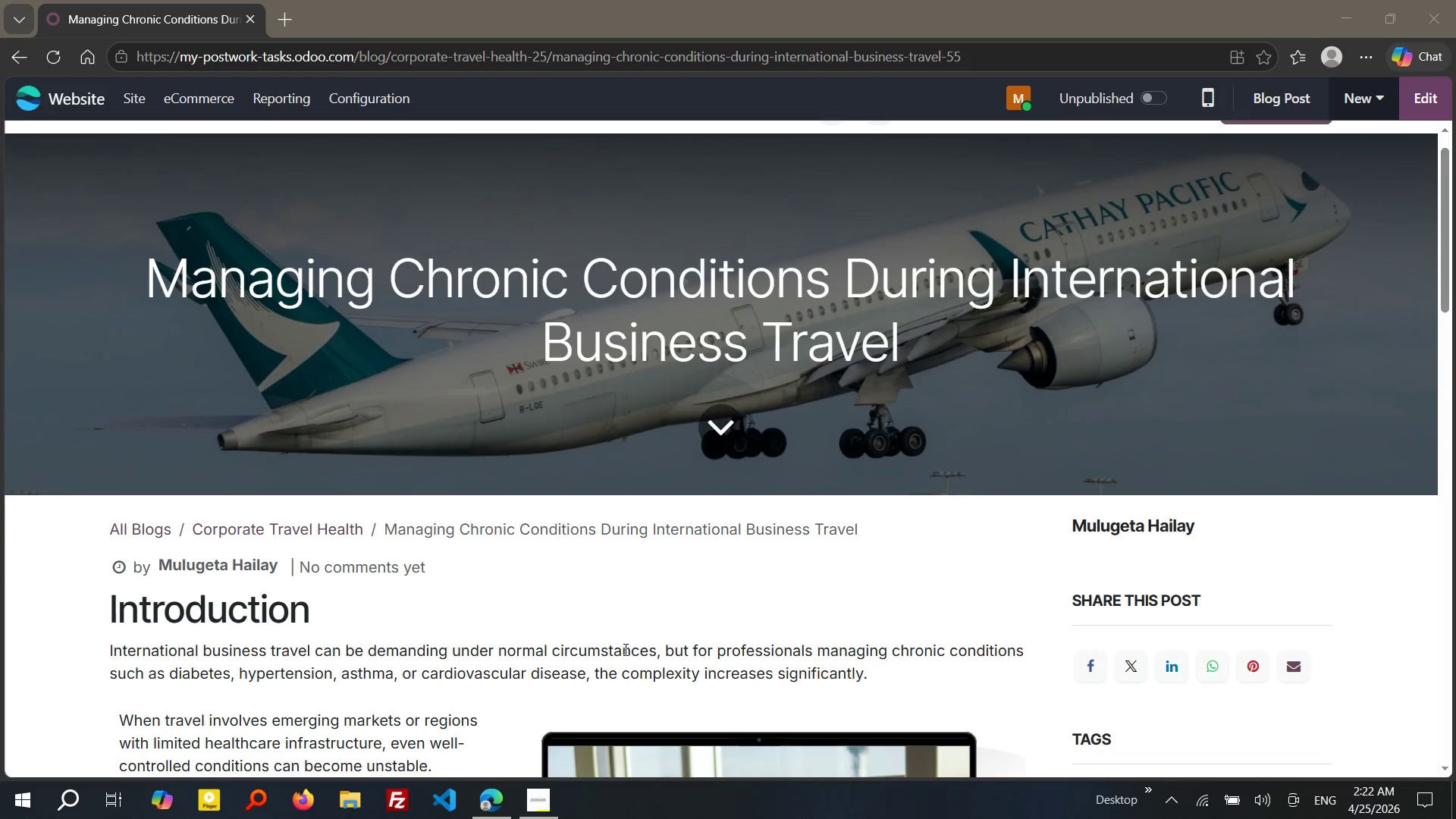 
hold_key(key=ShiftLeft, duration=1.5)
 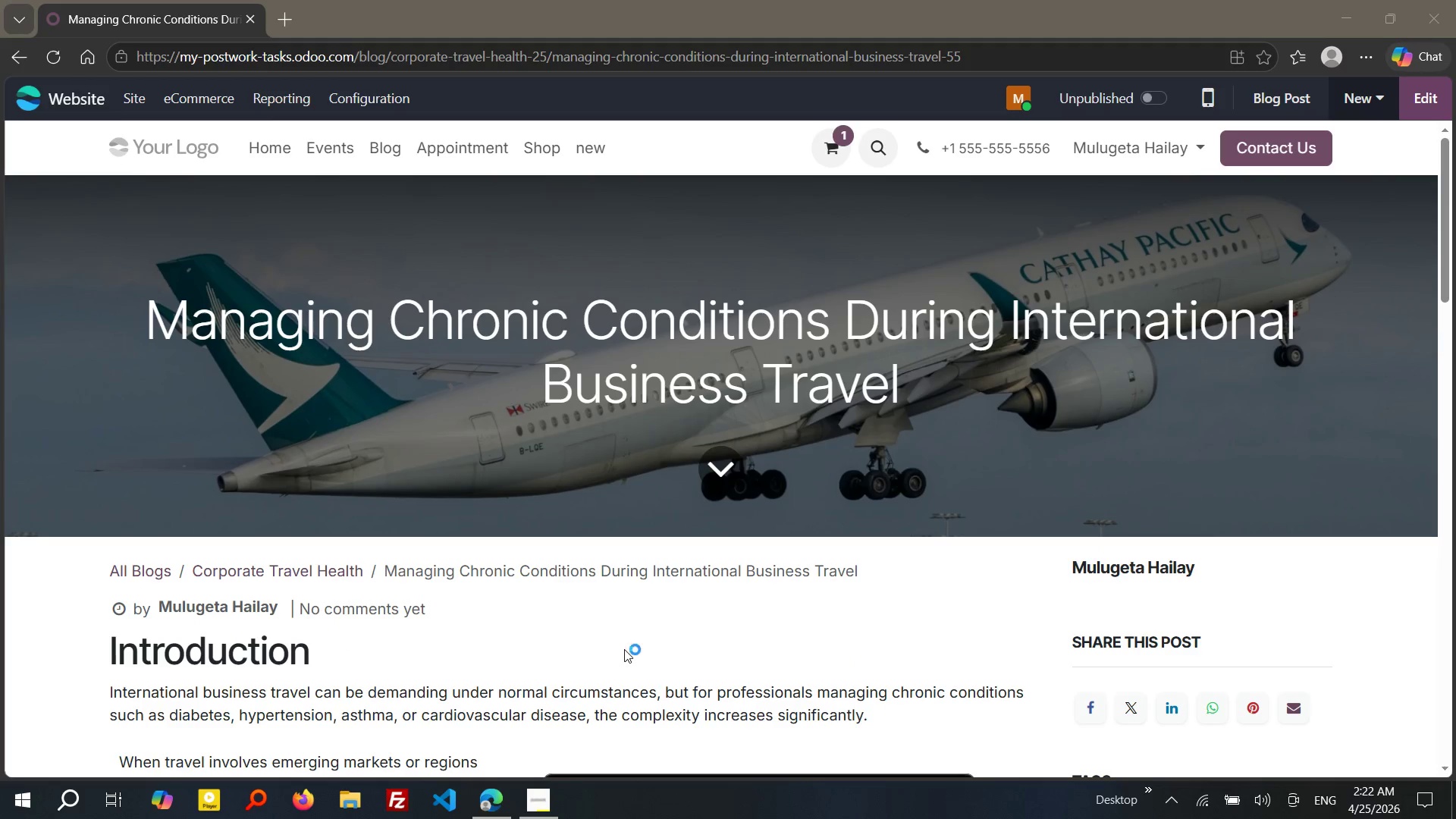 
key(Control+Shift+Escape)
 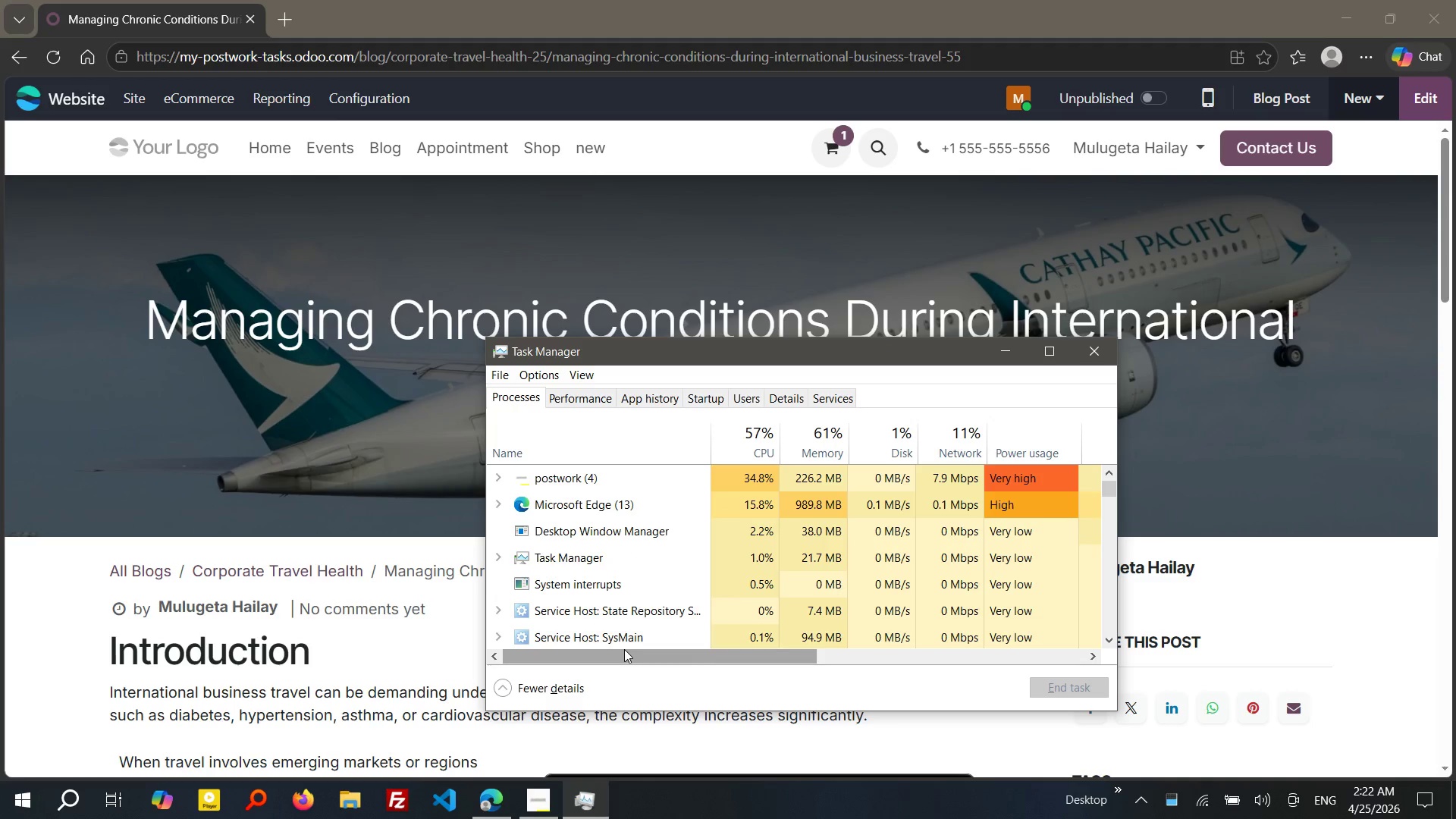 
wait(13.31)
 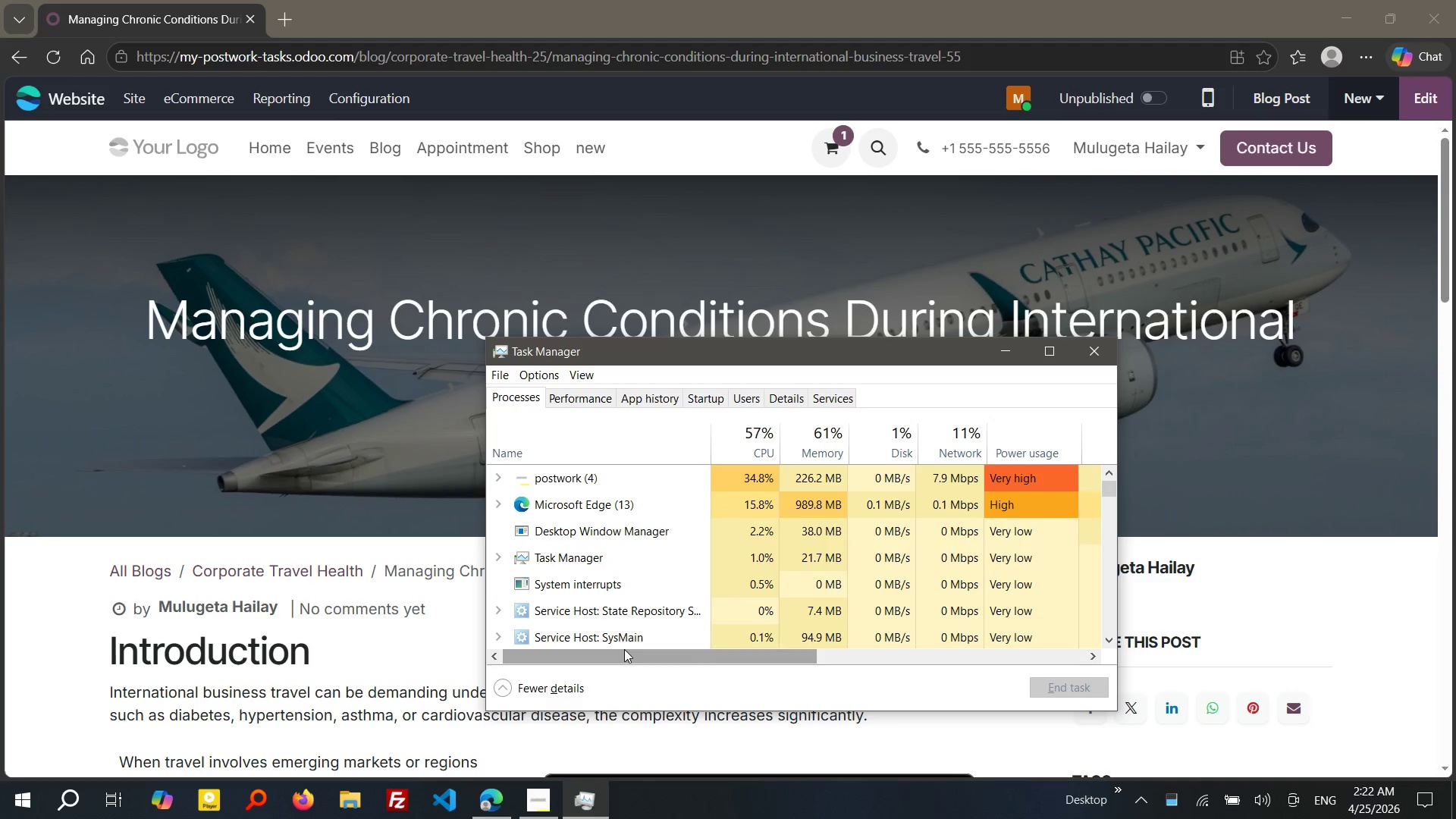 
left_click([608, 453])
 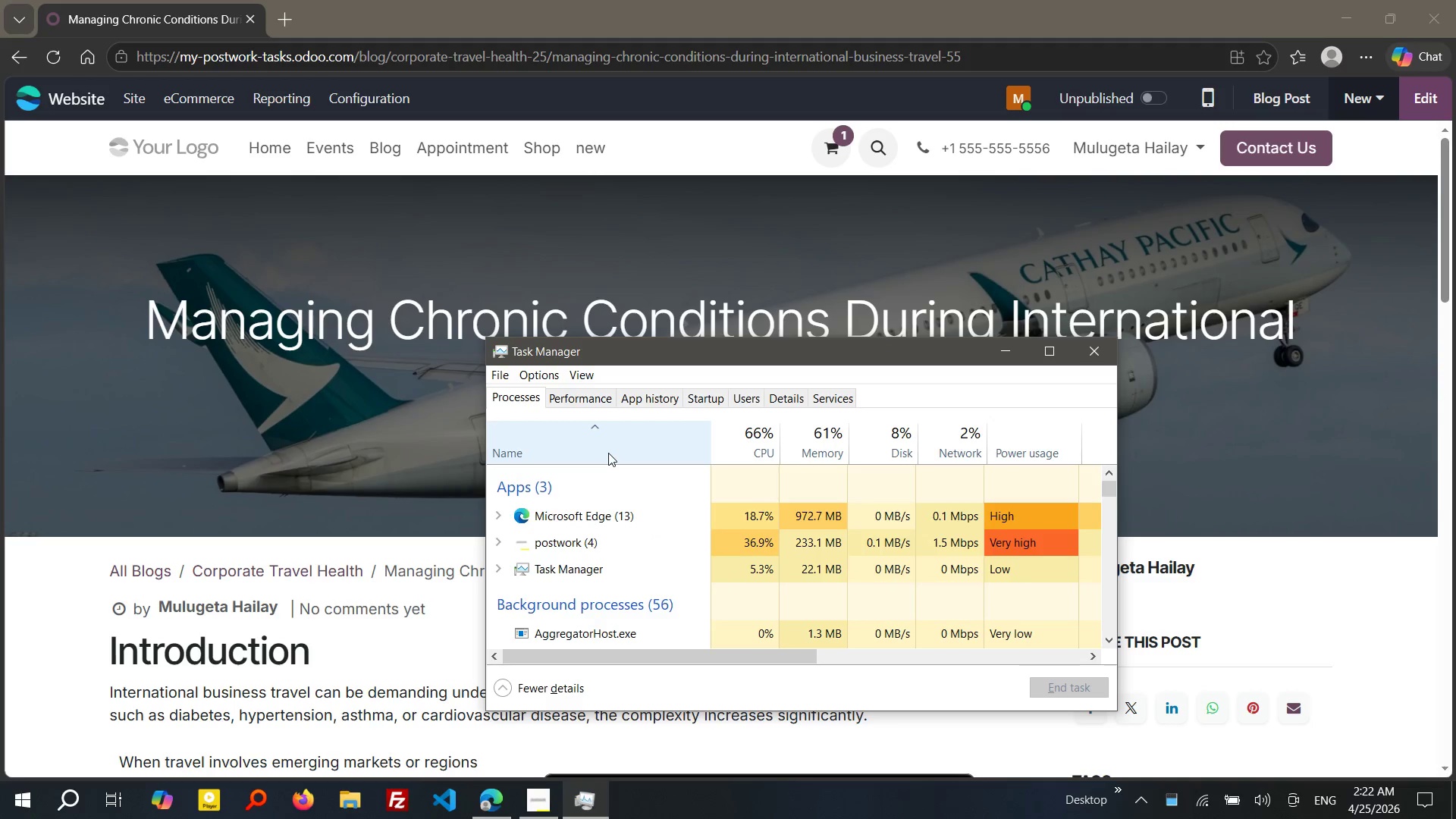 
left_click([608, 453])
 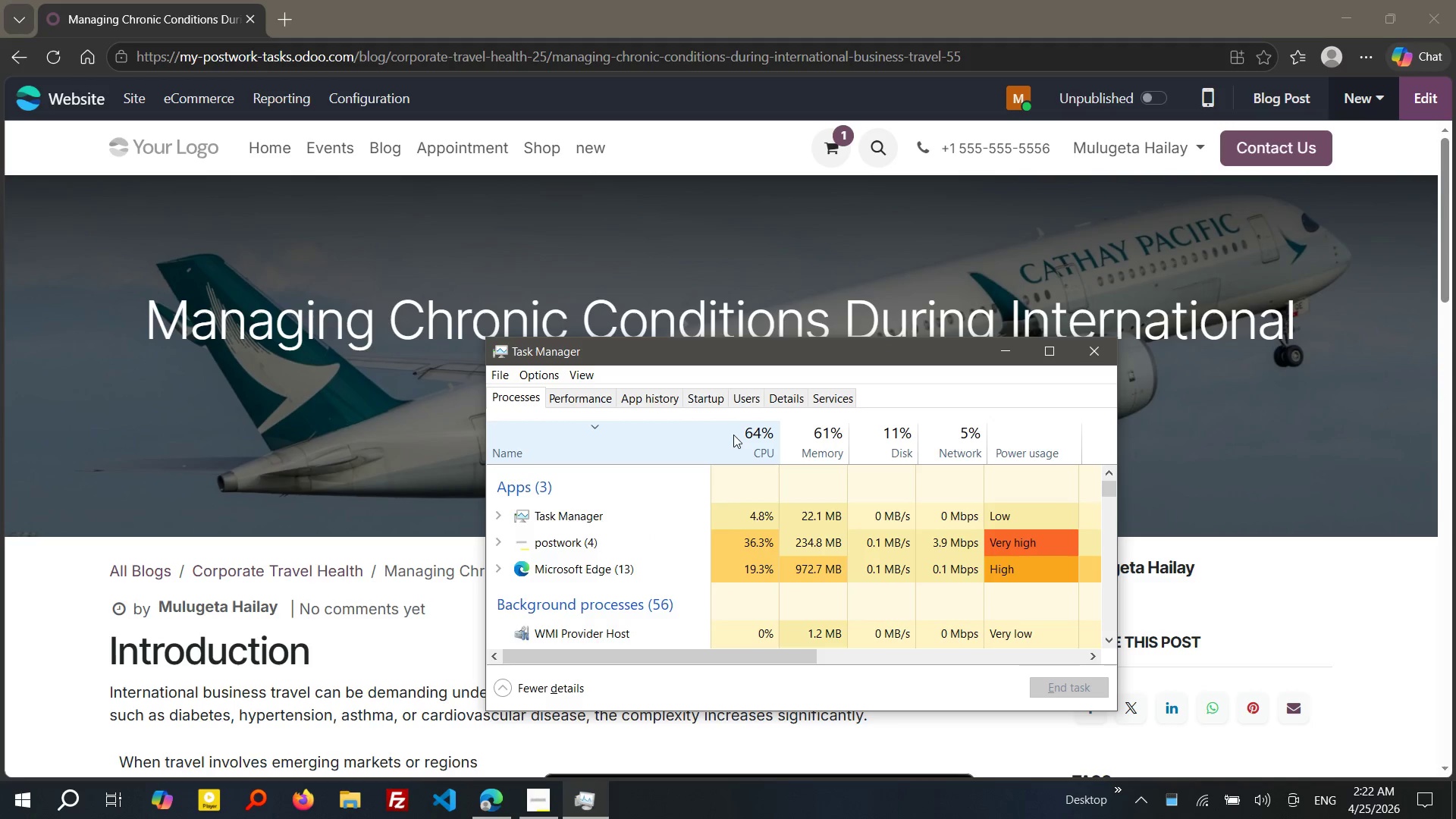 
left_click([733, 435])
 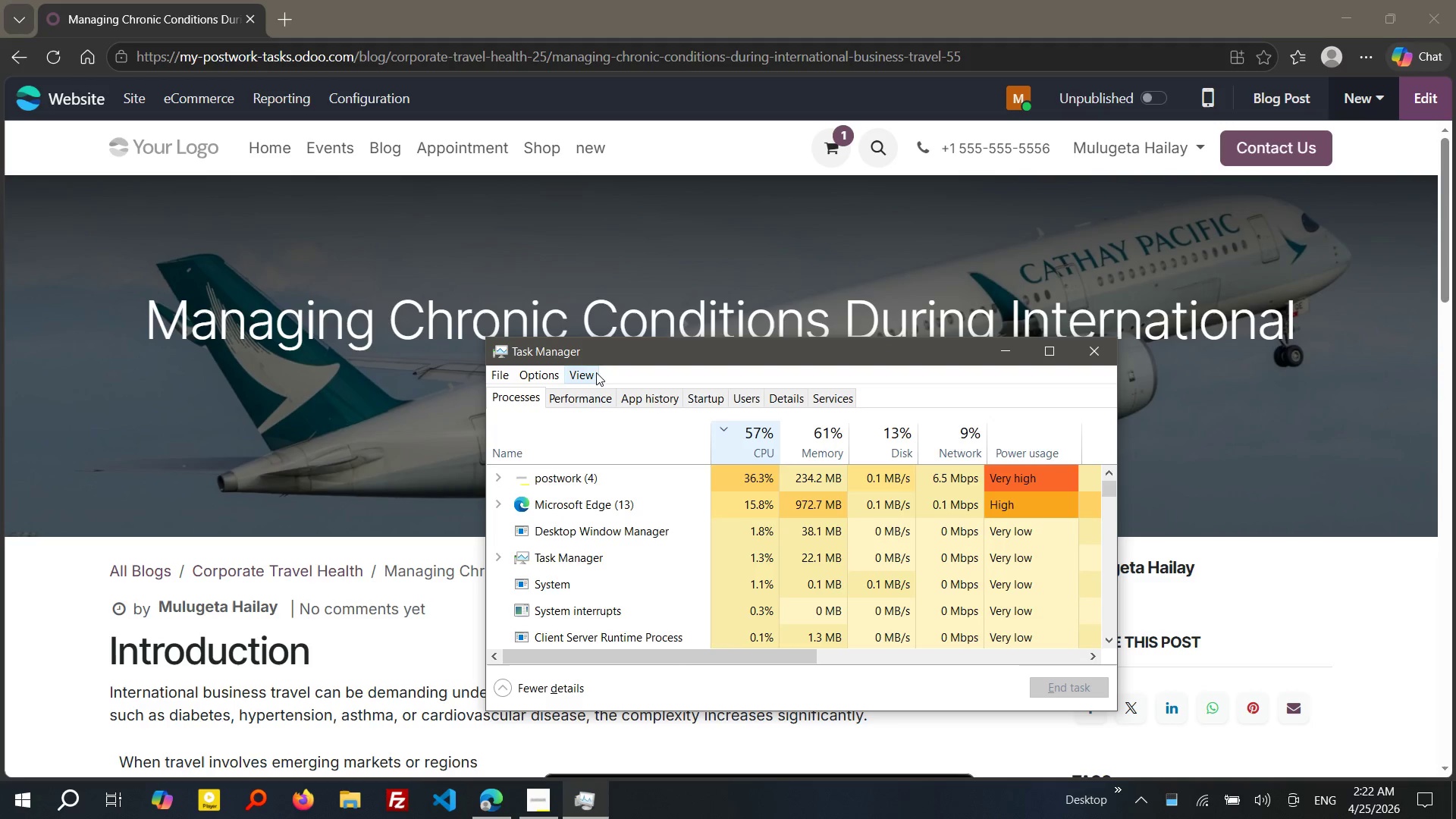 
left_click([596, 372])
 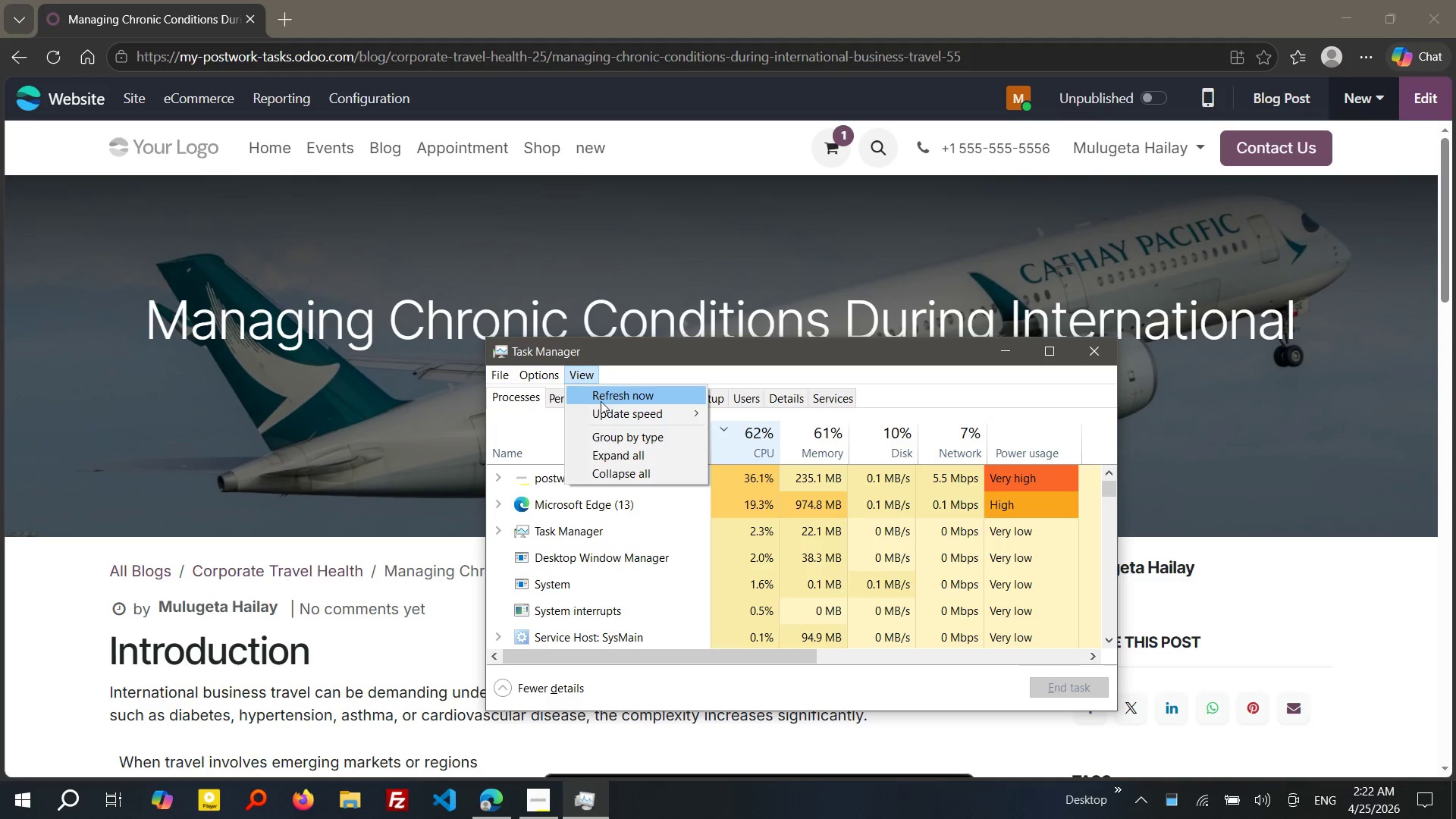 
left_click([601, 401])
 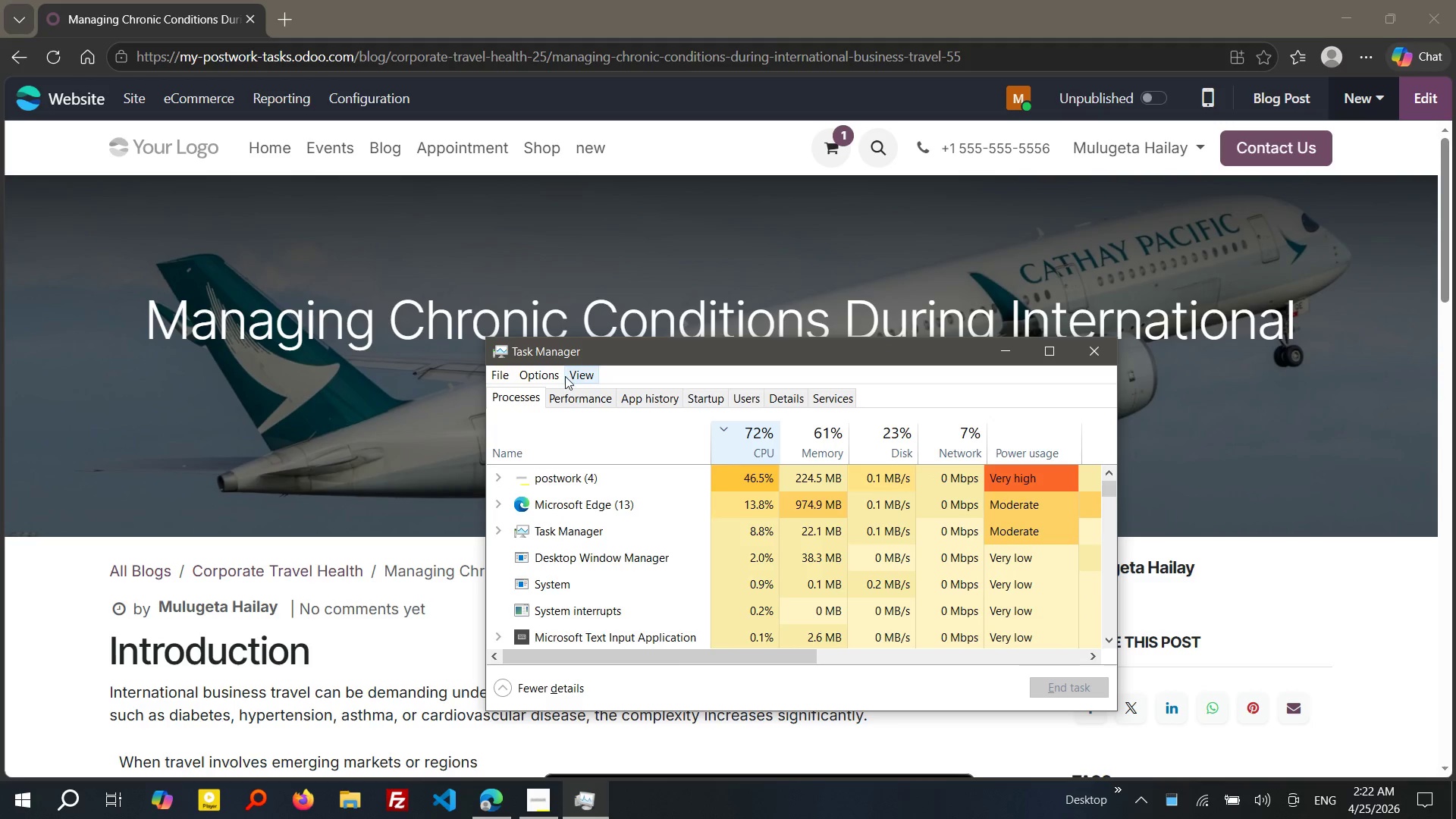 
left_click([565, 376])
 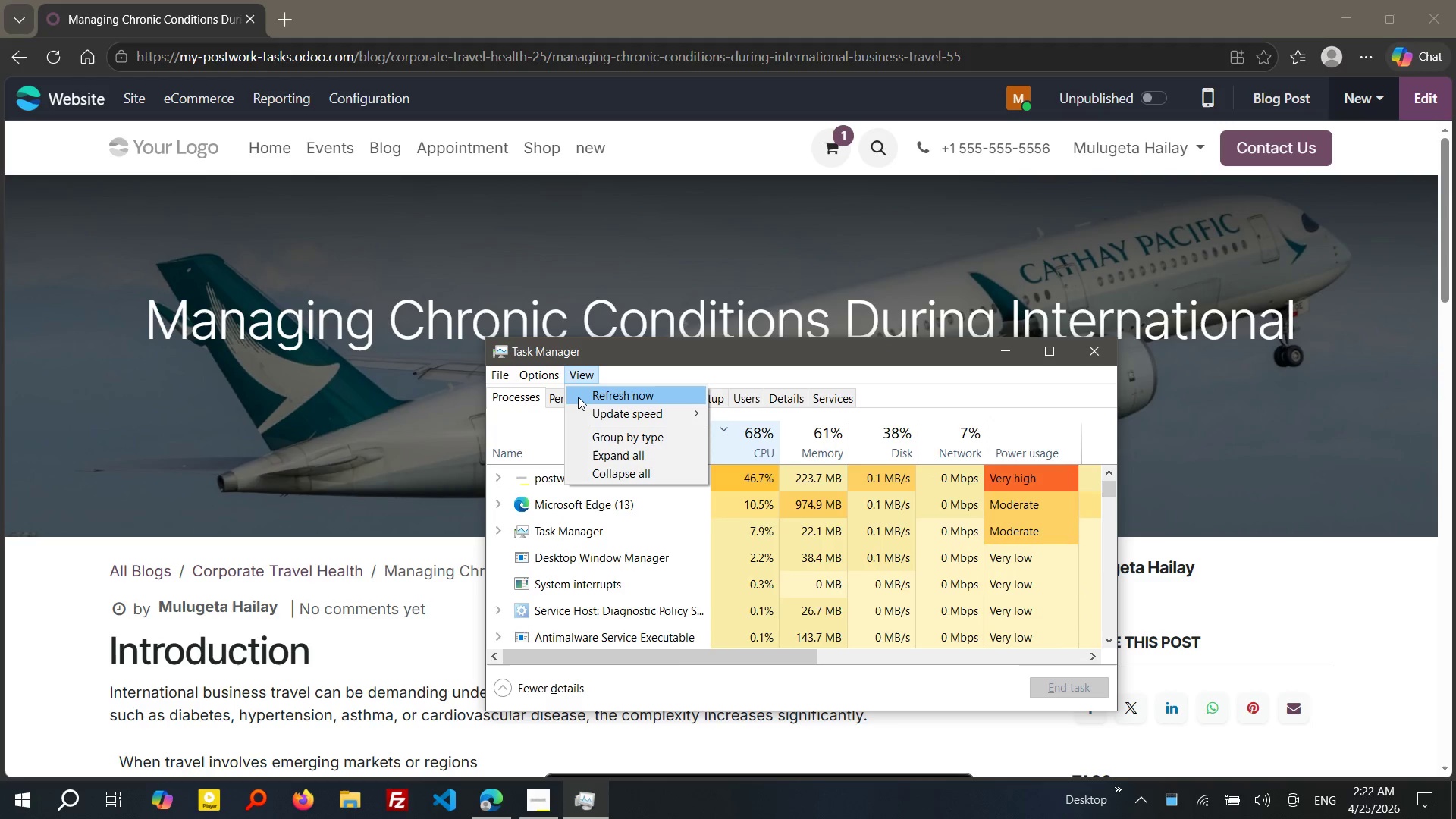 
left_click([578, 397])
 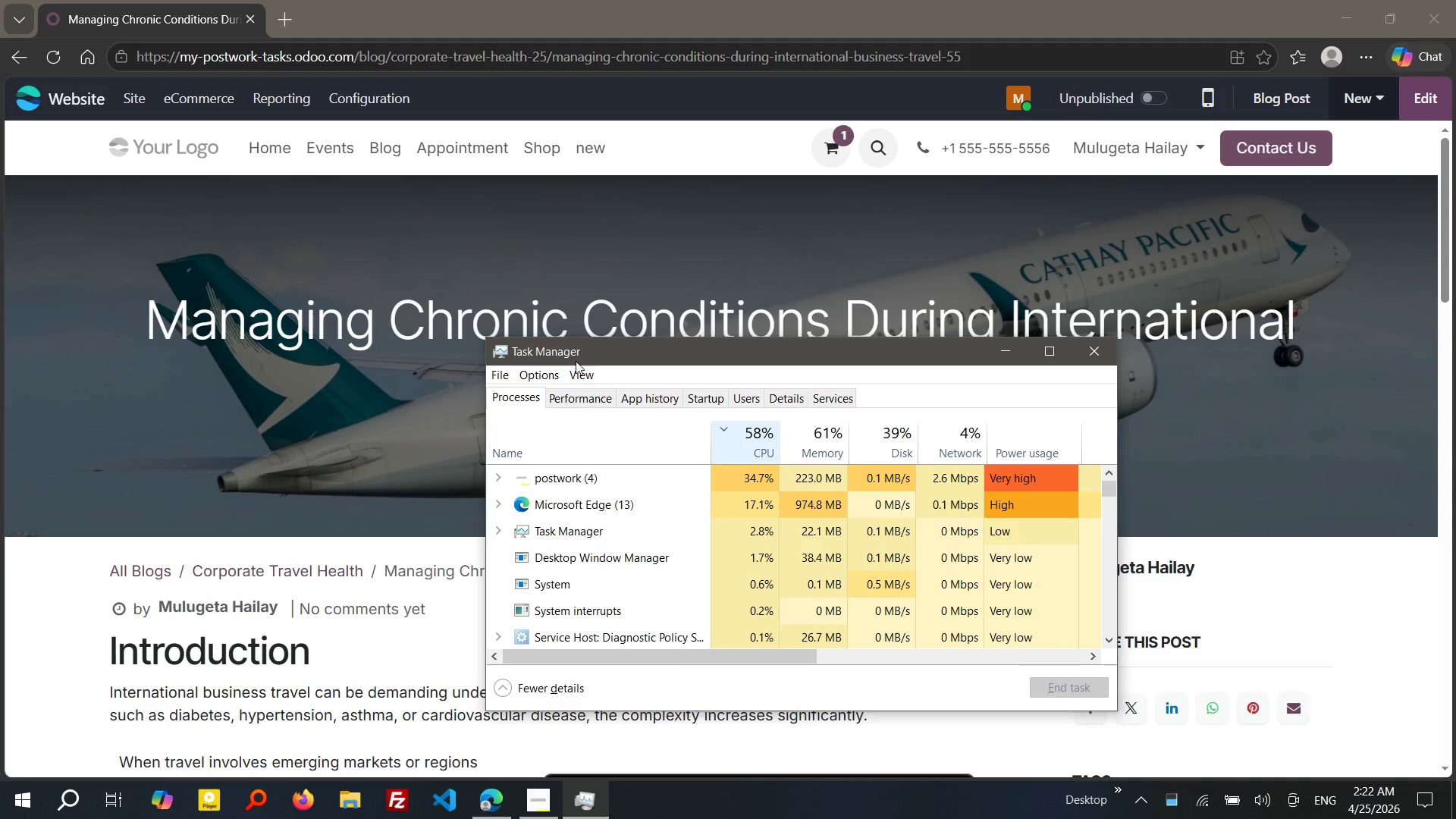 
left_click_drag(start_coordinate=[576, 359], to_coordinate=[576, 370])
 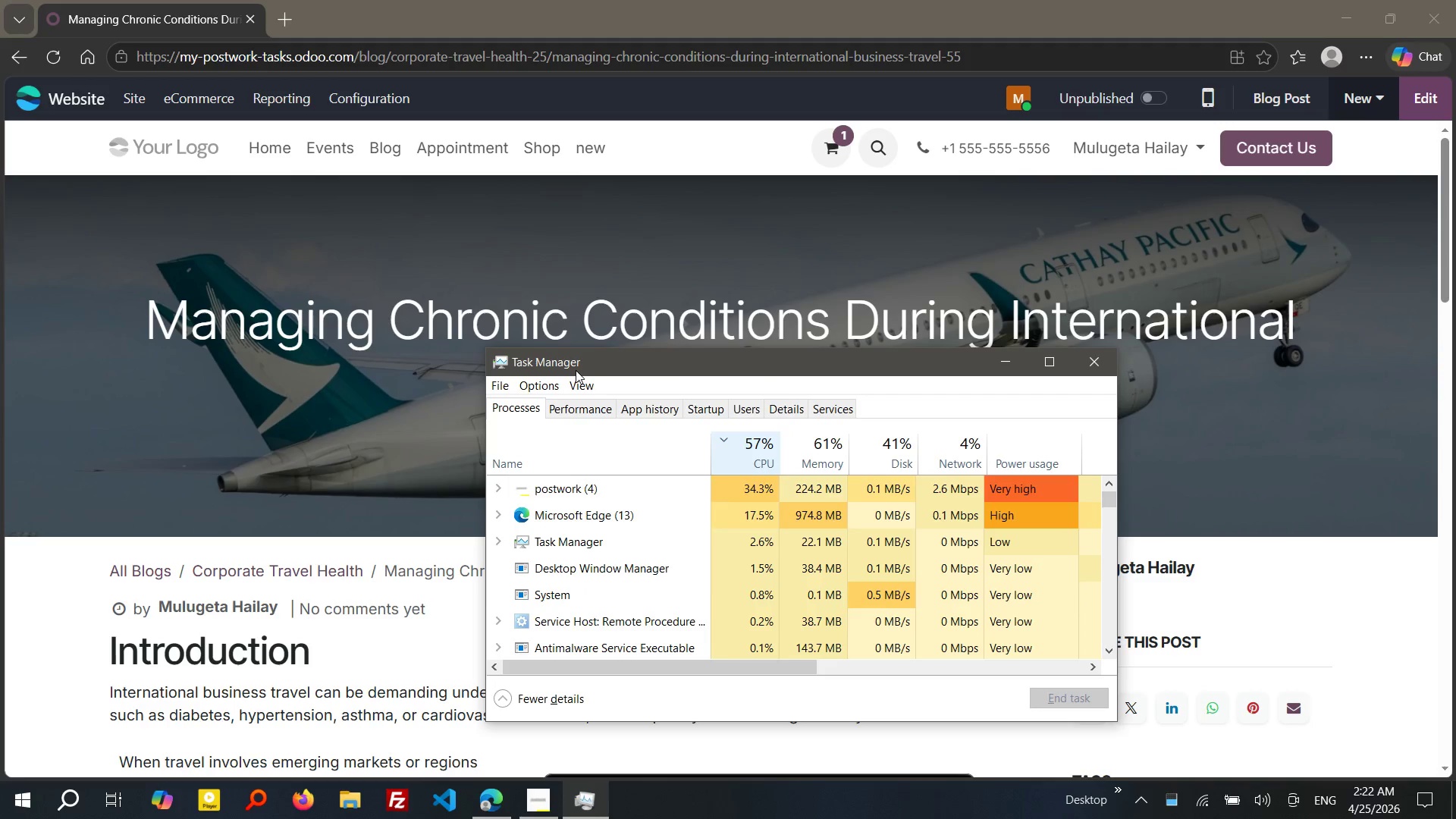 
left_click([576, 370])
 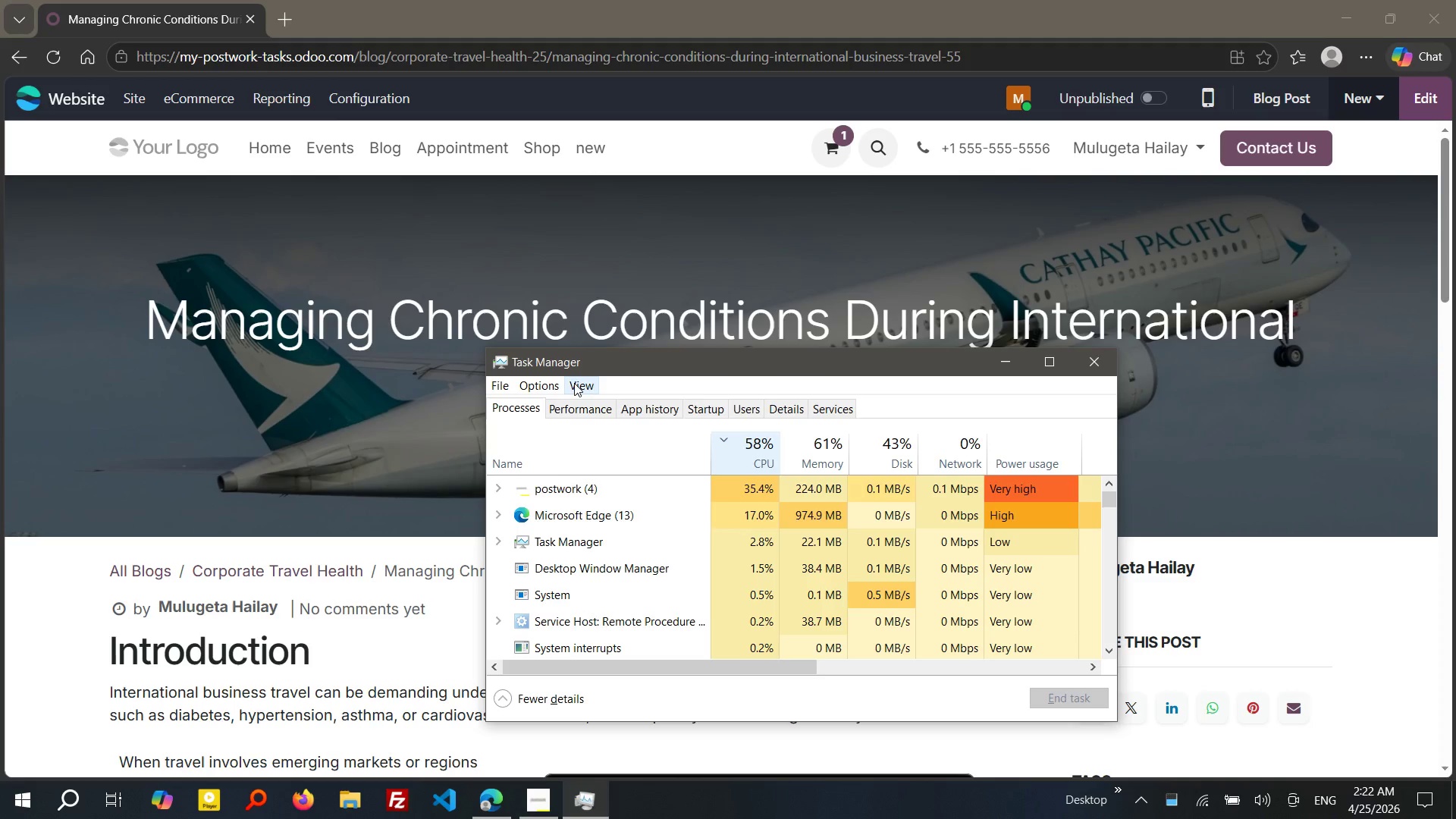 
left_click([574, 383])
 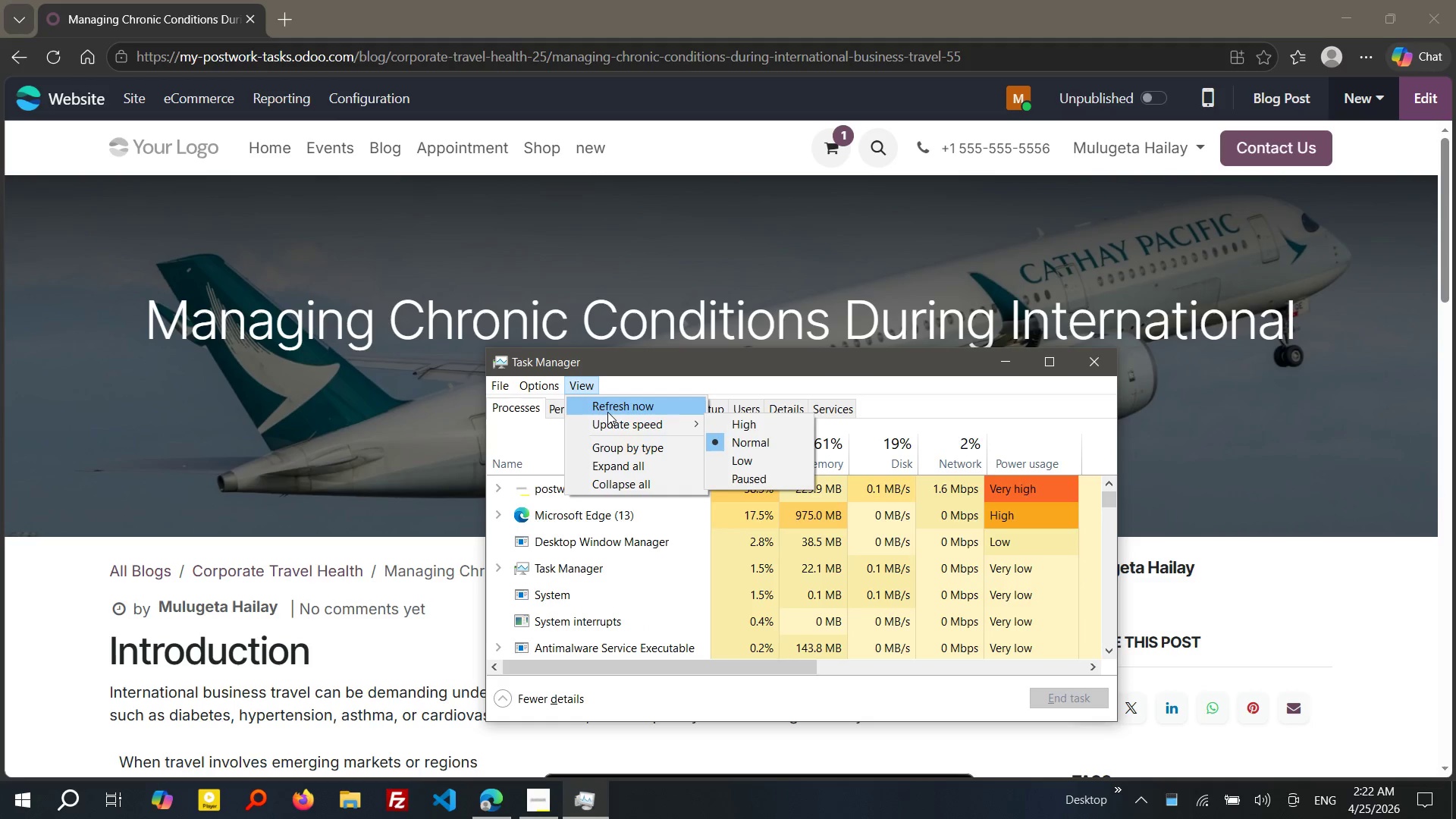 
left_click([607, 412])
 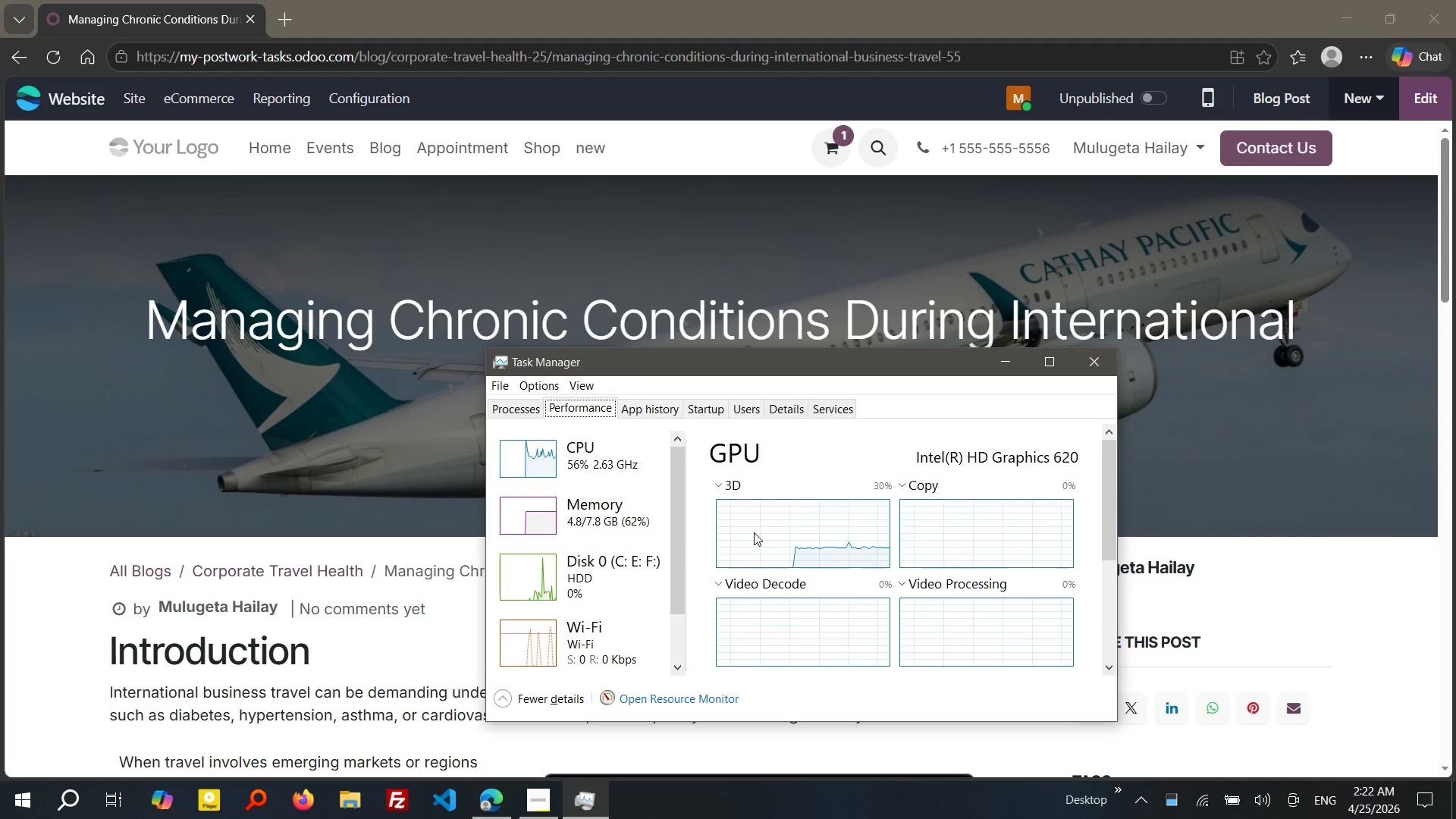 
wait(7.08)
 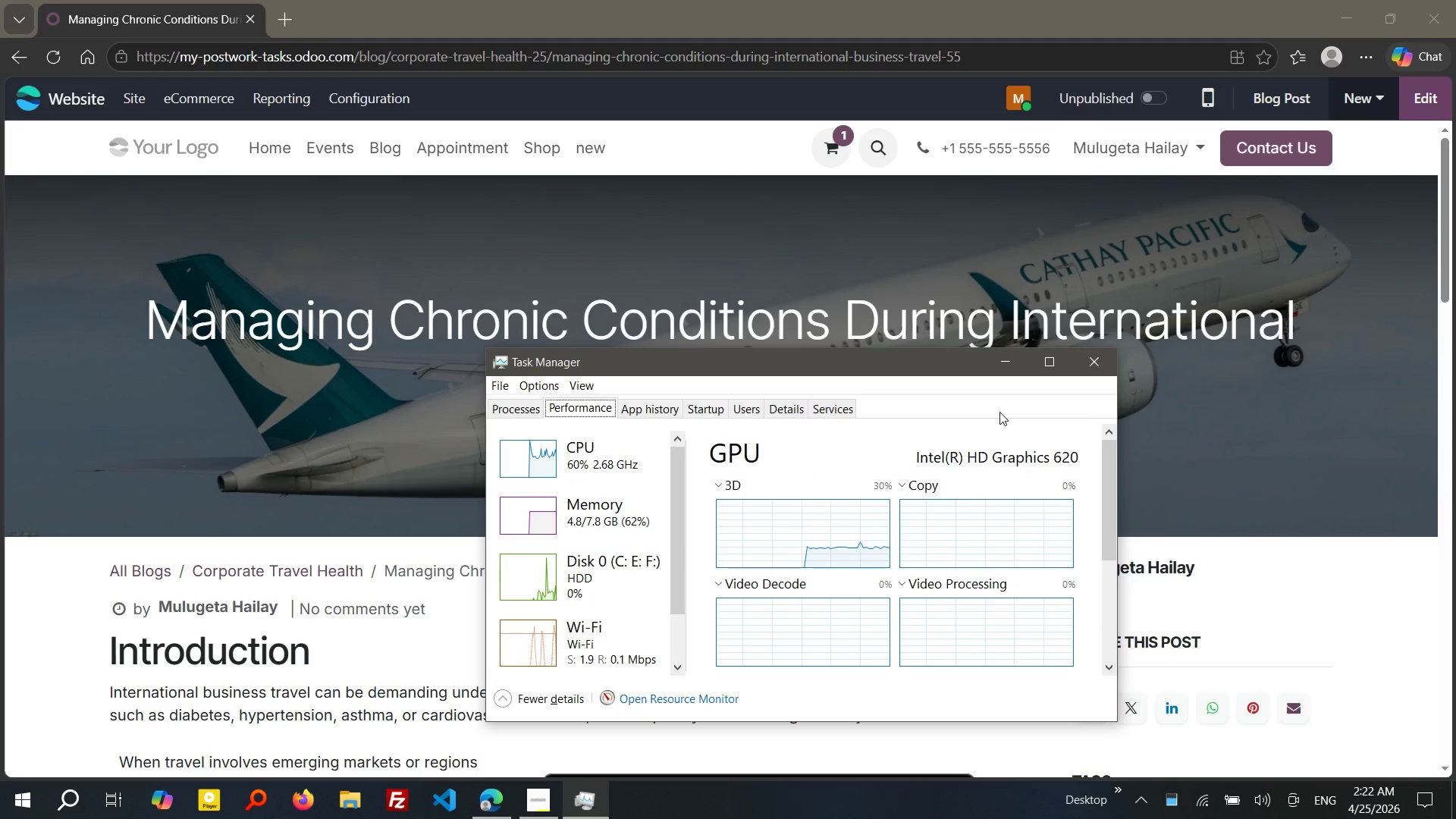 
scroll: coordinate [577, 599], scroll_direction: down, amount: 2.0
 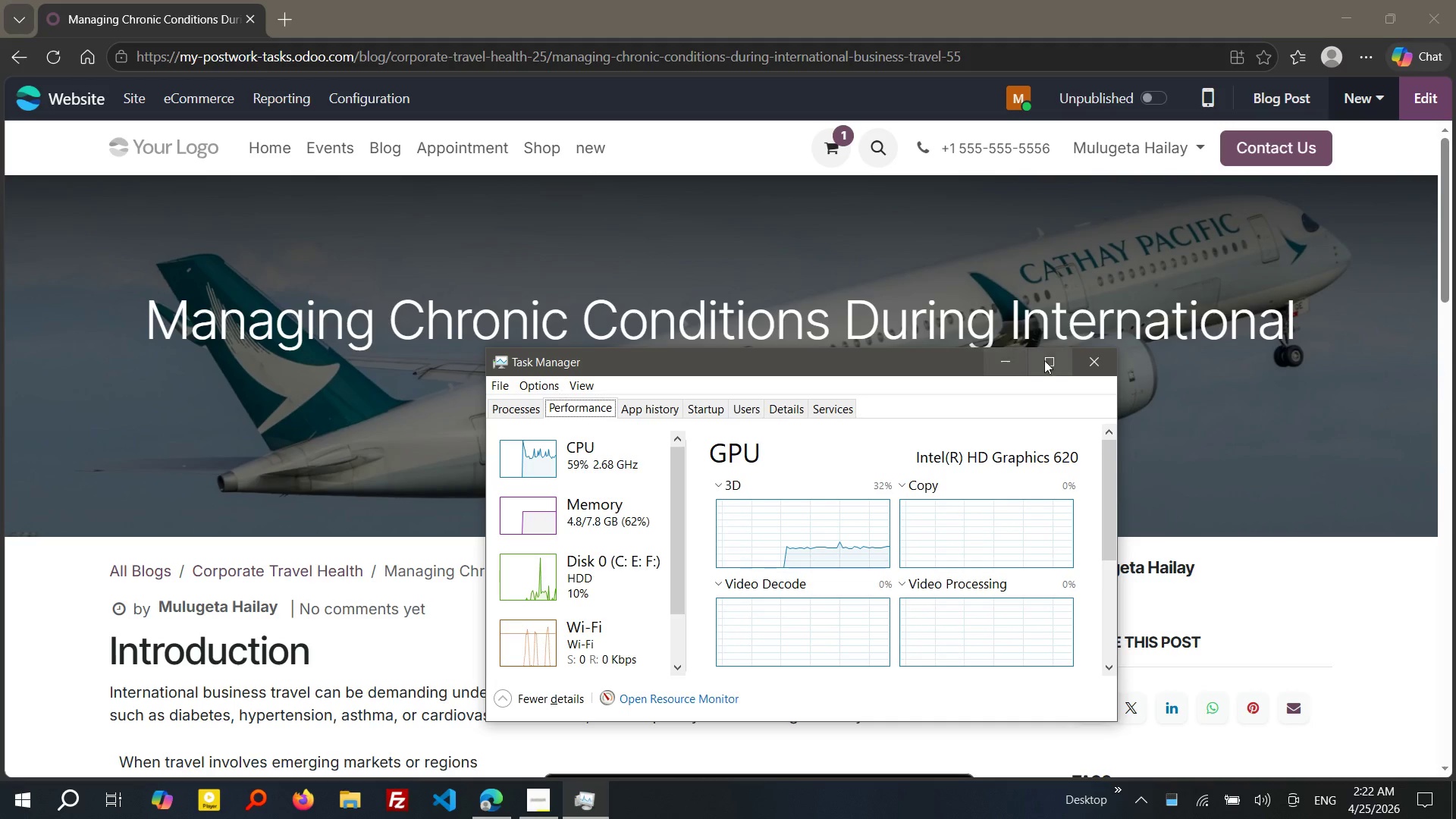 
left_click([1105, 362])
 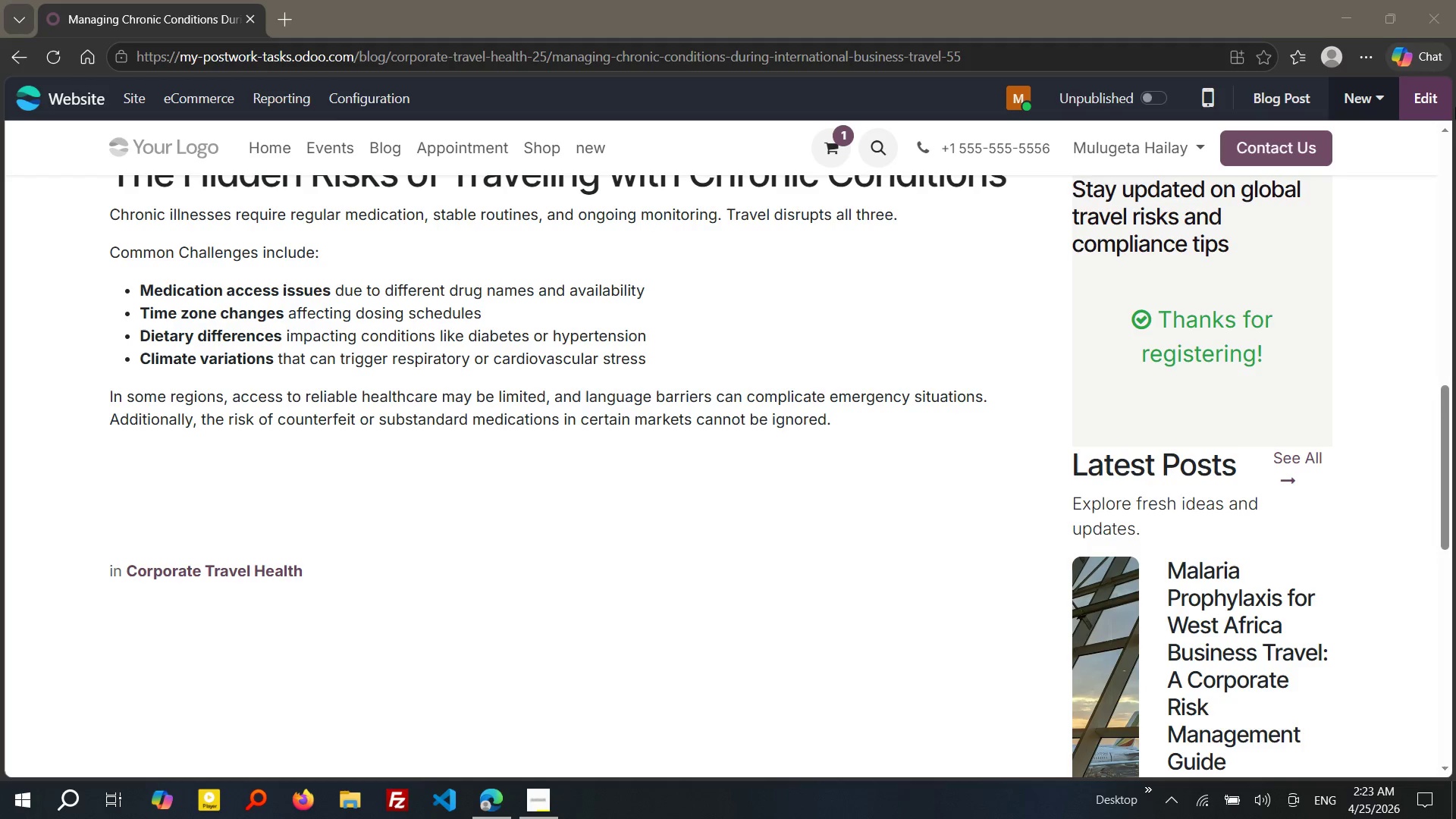 
wait(51.88)
 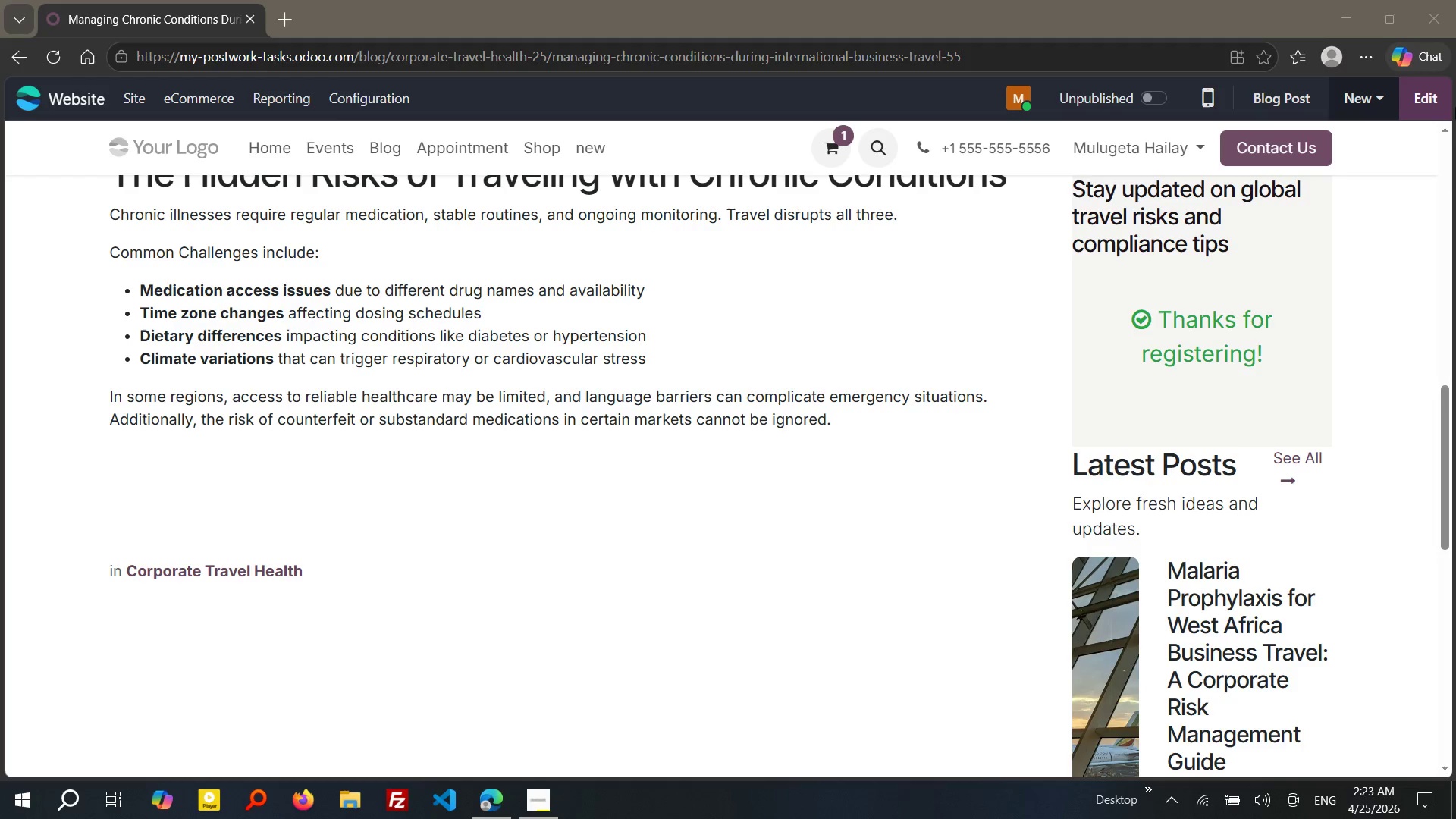 
left_click([1425, 93])
 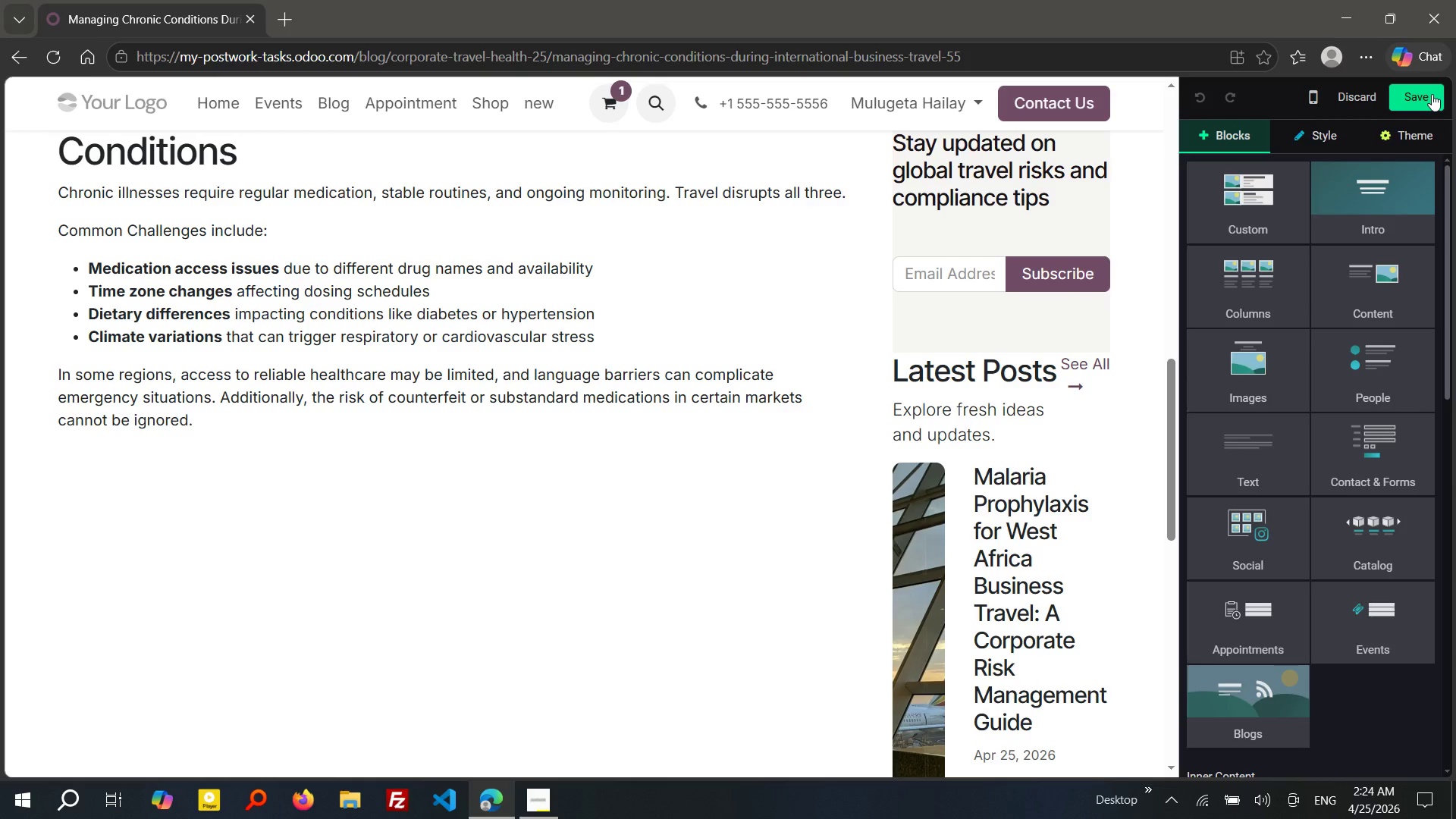 
wait(47.12)
 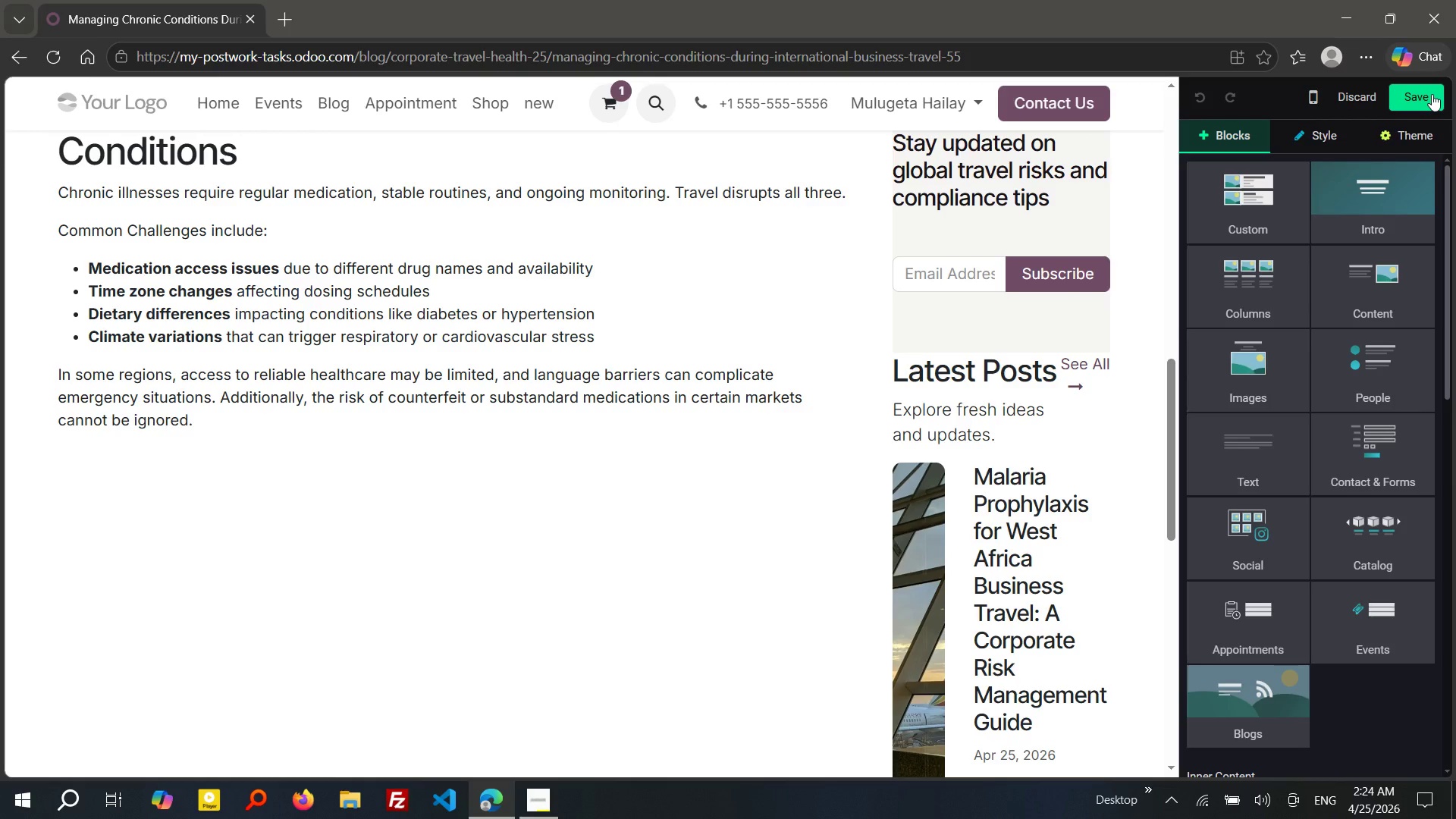 
left_click([279, 502])
 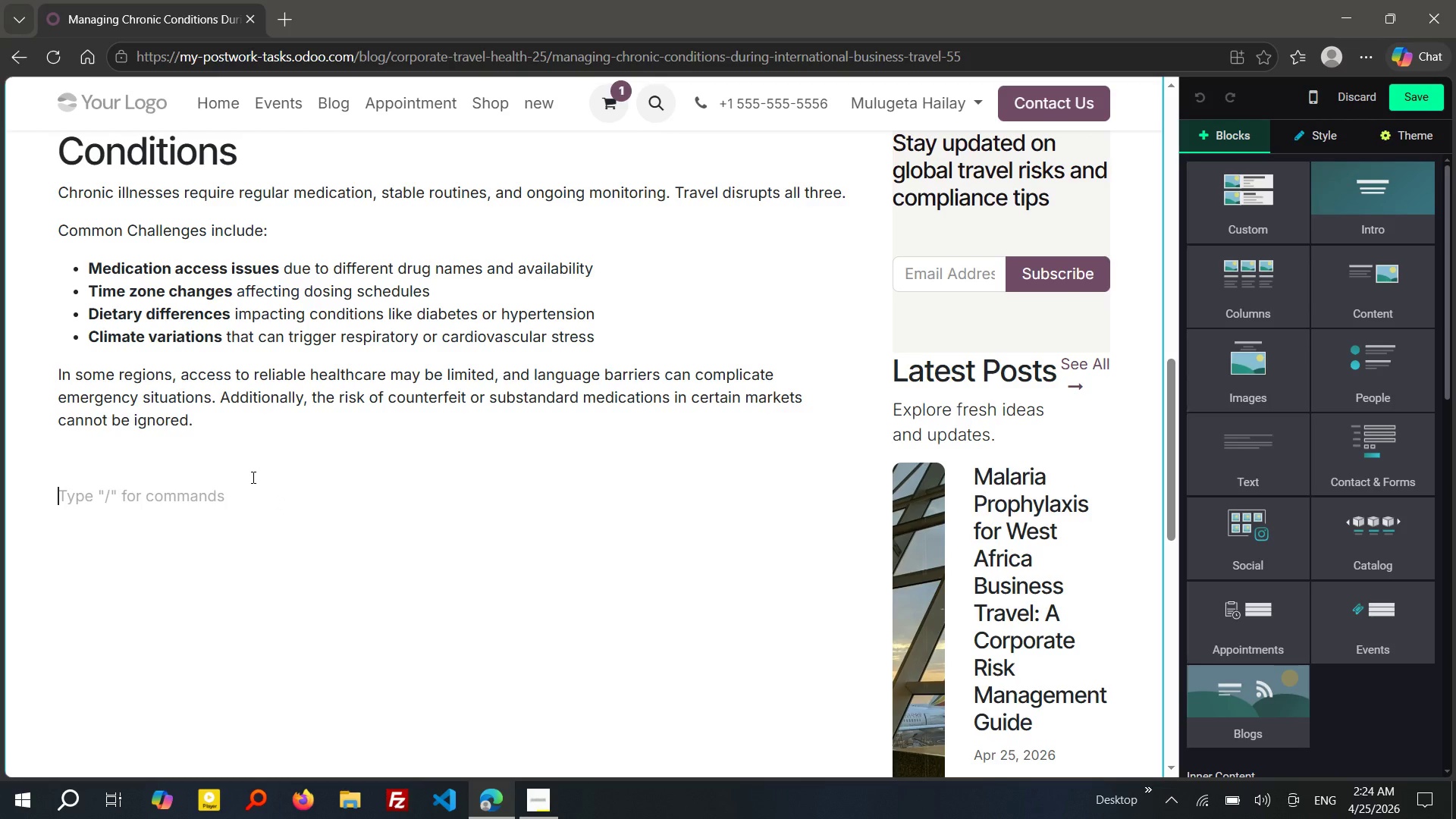 
left_click([220, 463])
 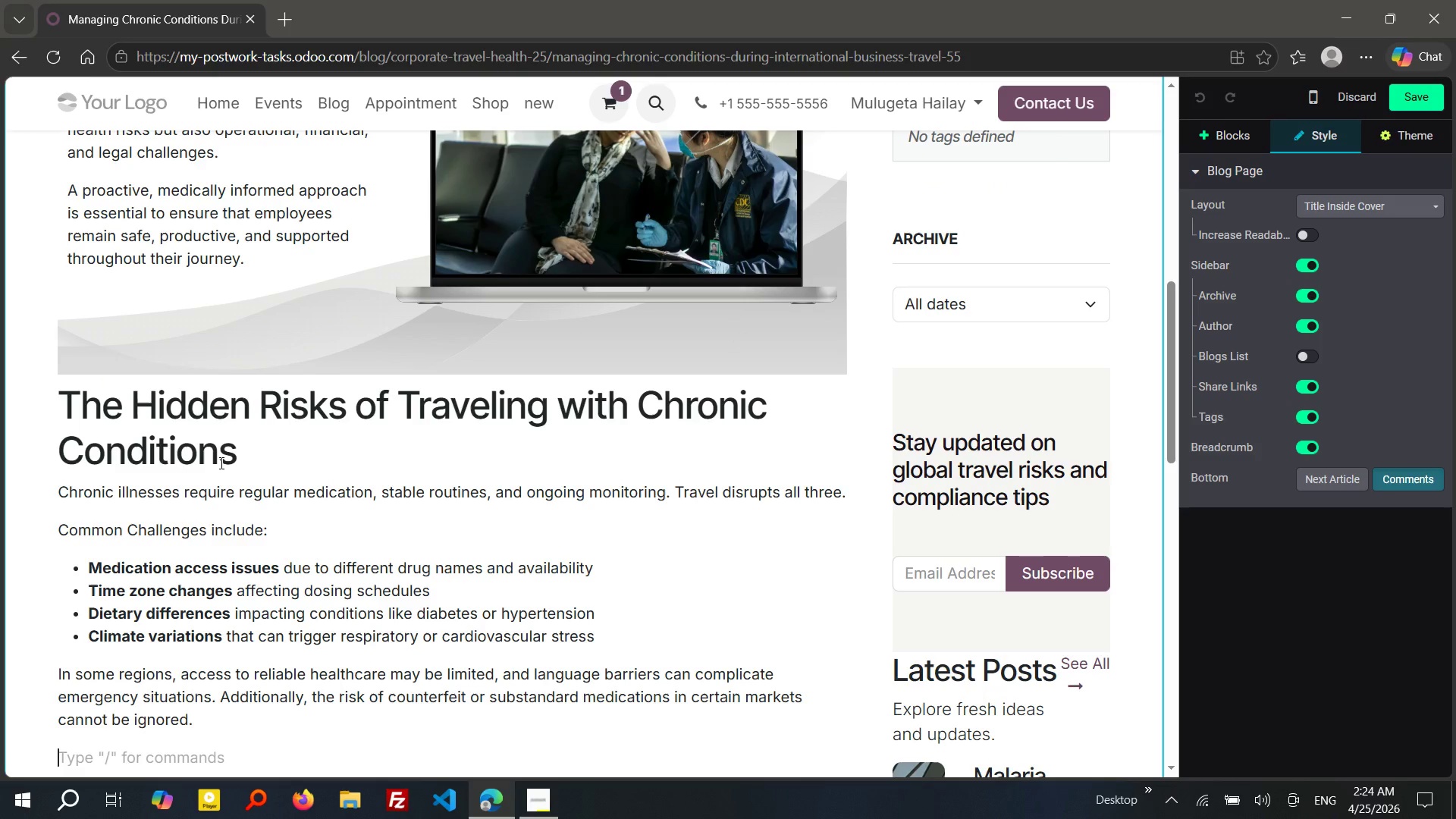 
wait(9.28)
 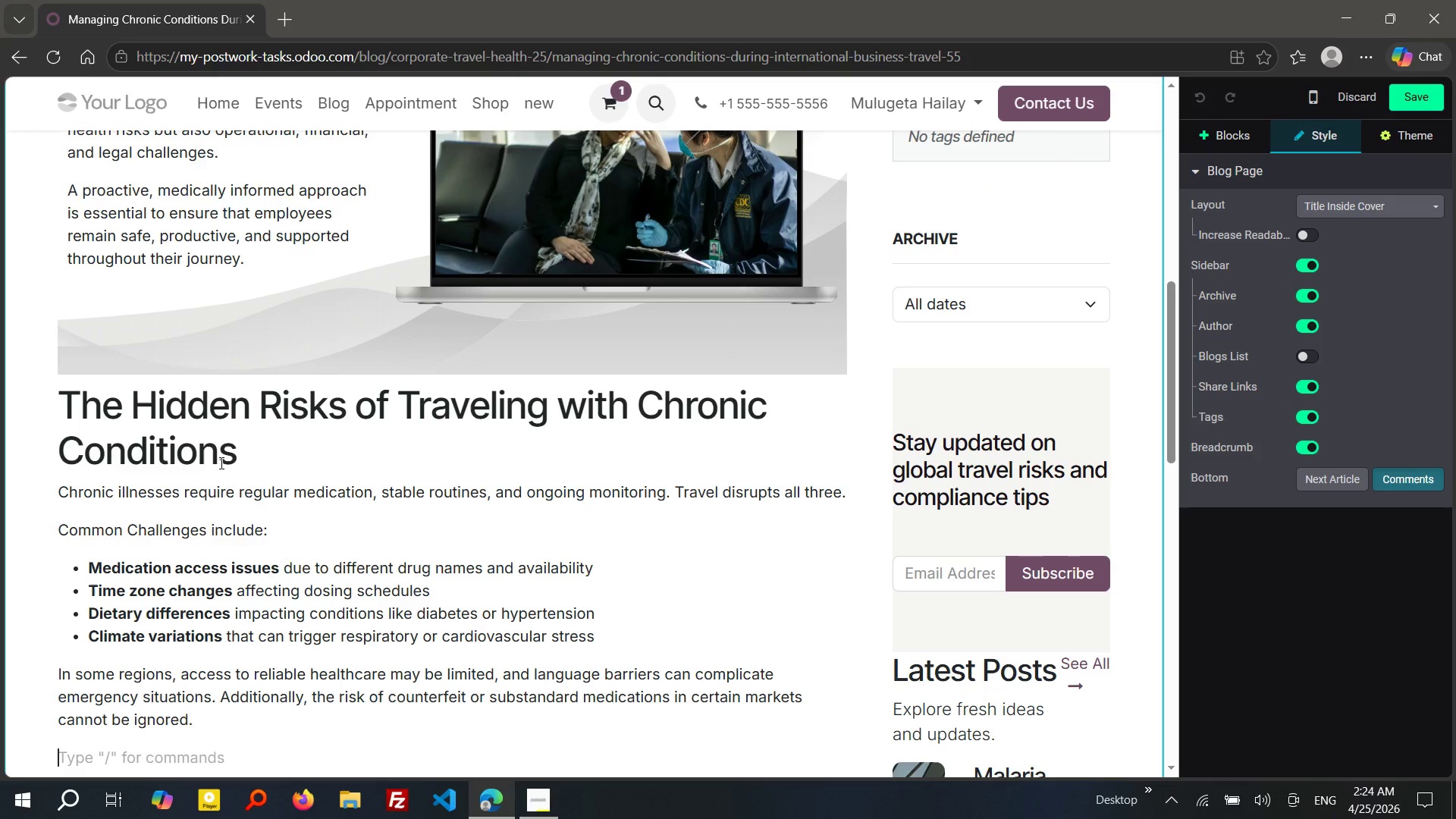 
type(/h2)
 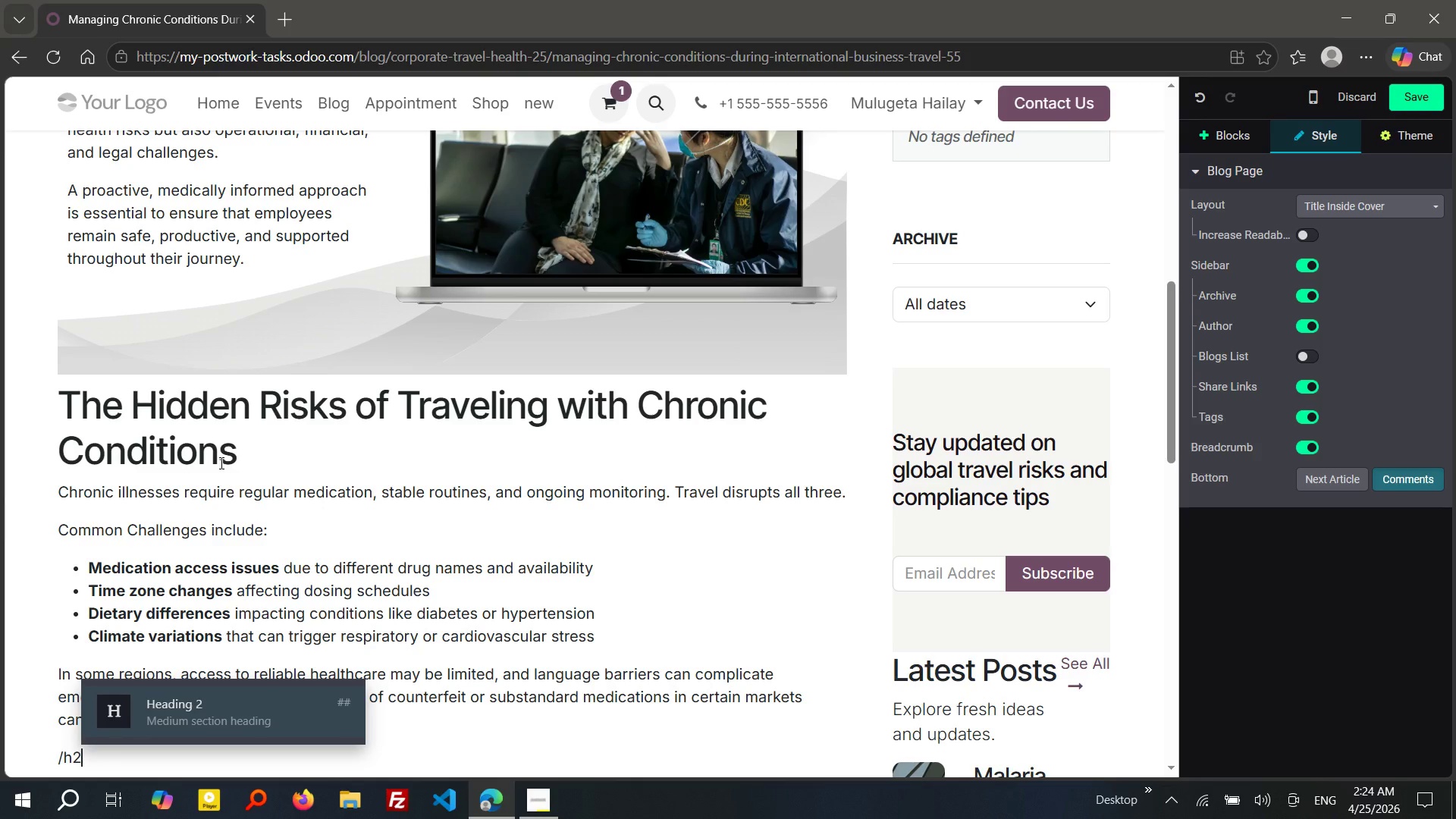 
key(Enter)
 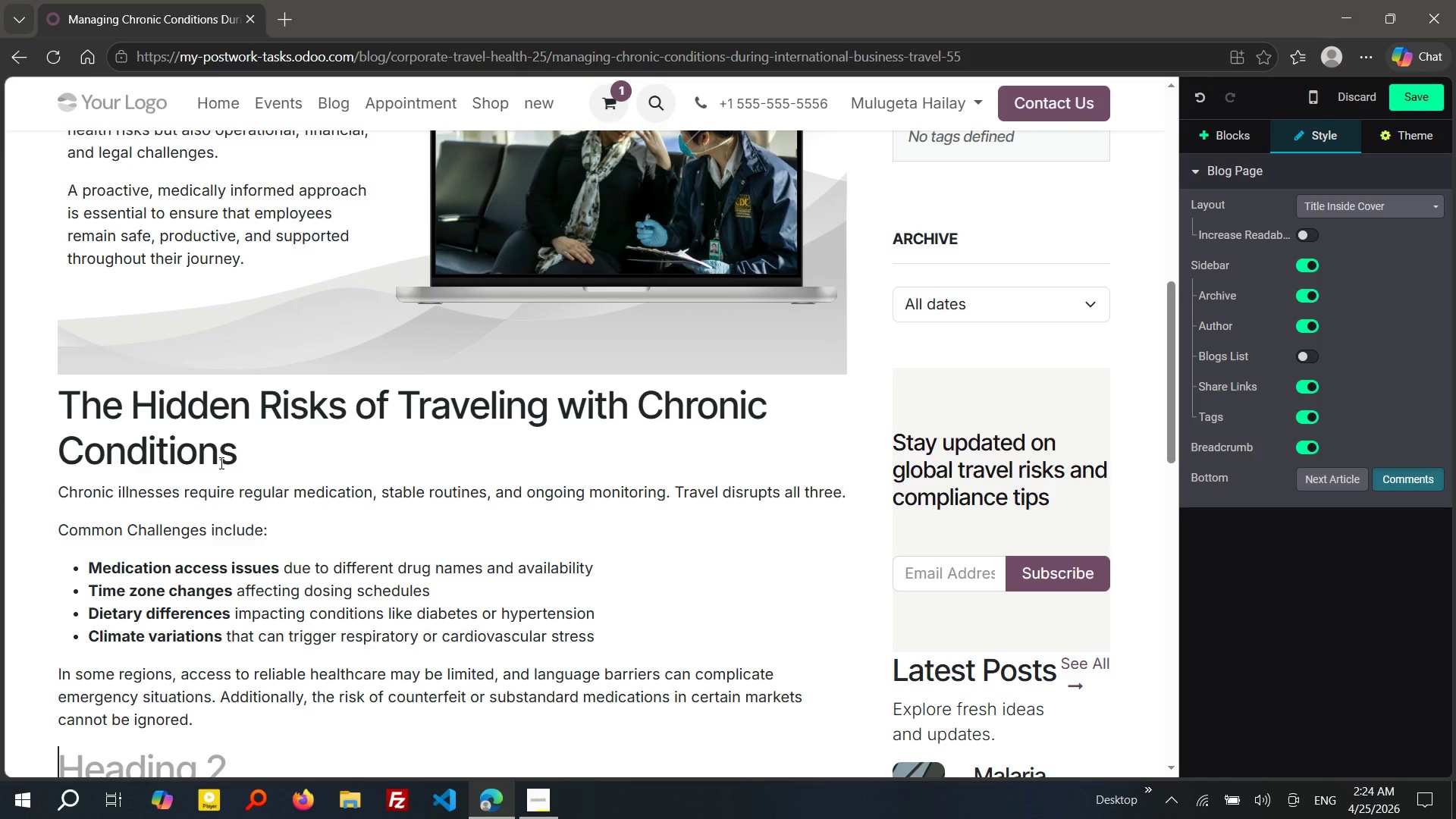 
type(Pre-t)
key(Backspace)
type(Travel Medical Planning)
 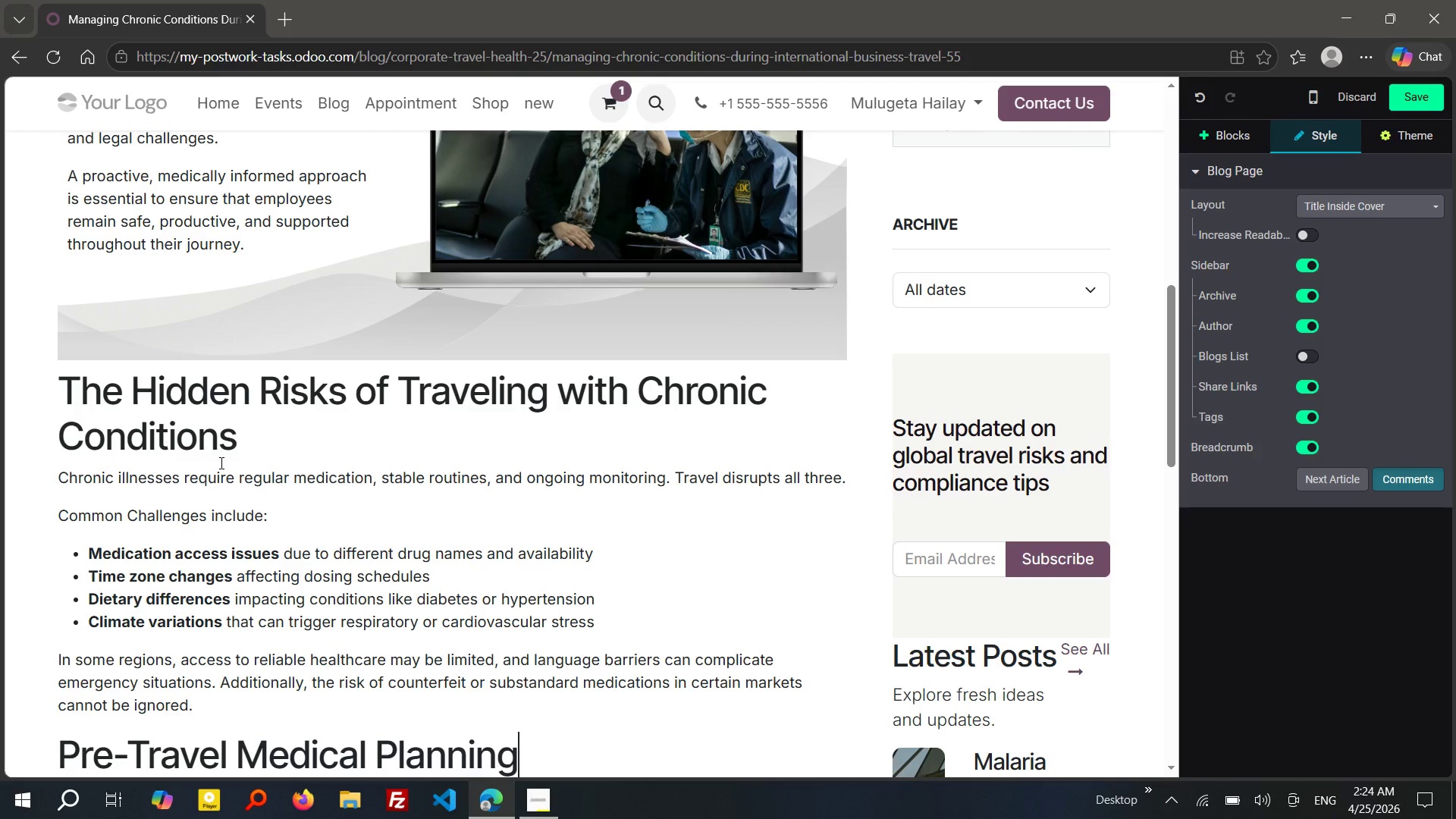 
key(Enter)
 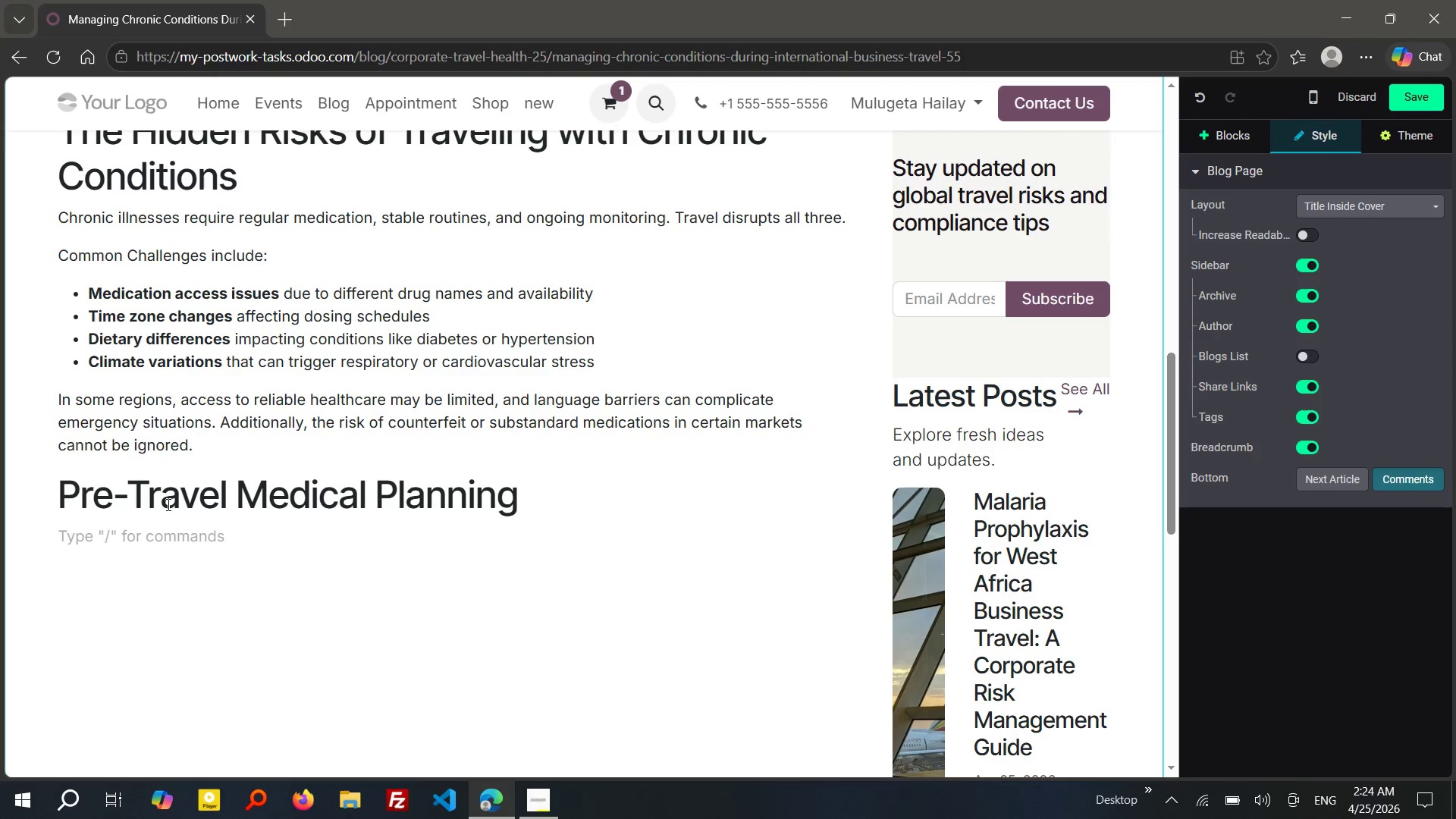 
wait(5.31)
 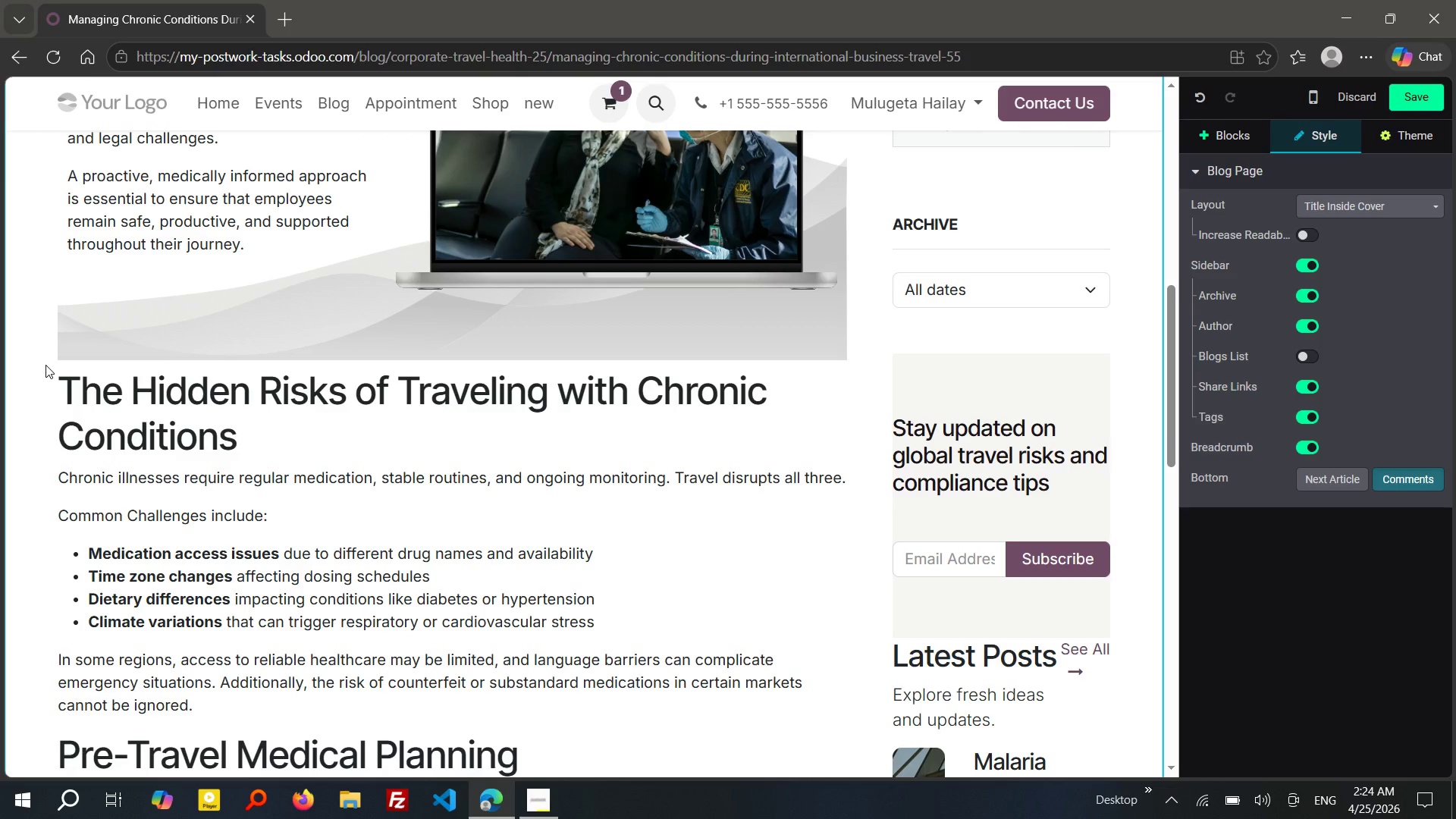 
type(Efe)
key(Backspace)
type(fective management begins well before depar)
key(Tab)
type(. A structured pre-travel consul)
key(Tab)
type( is )
 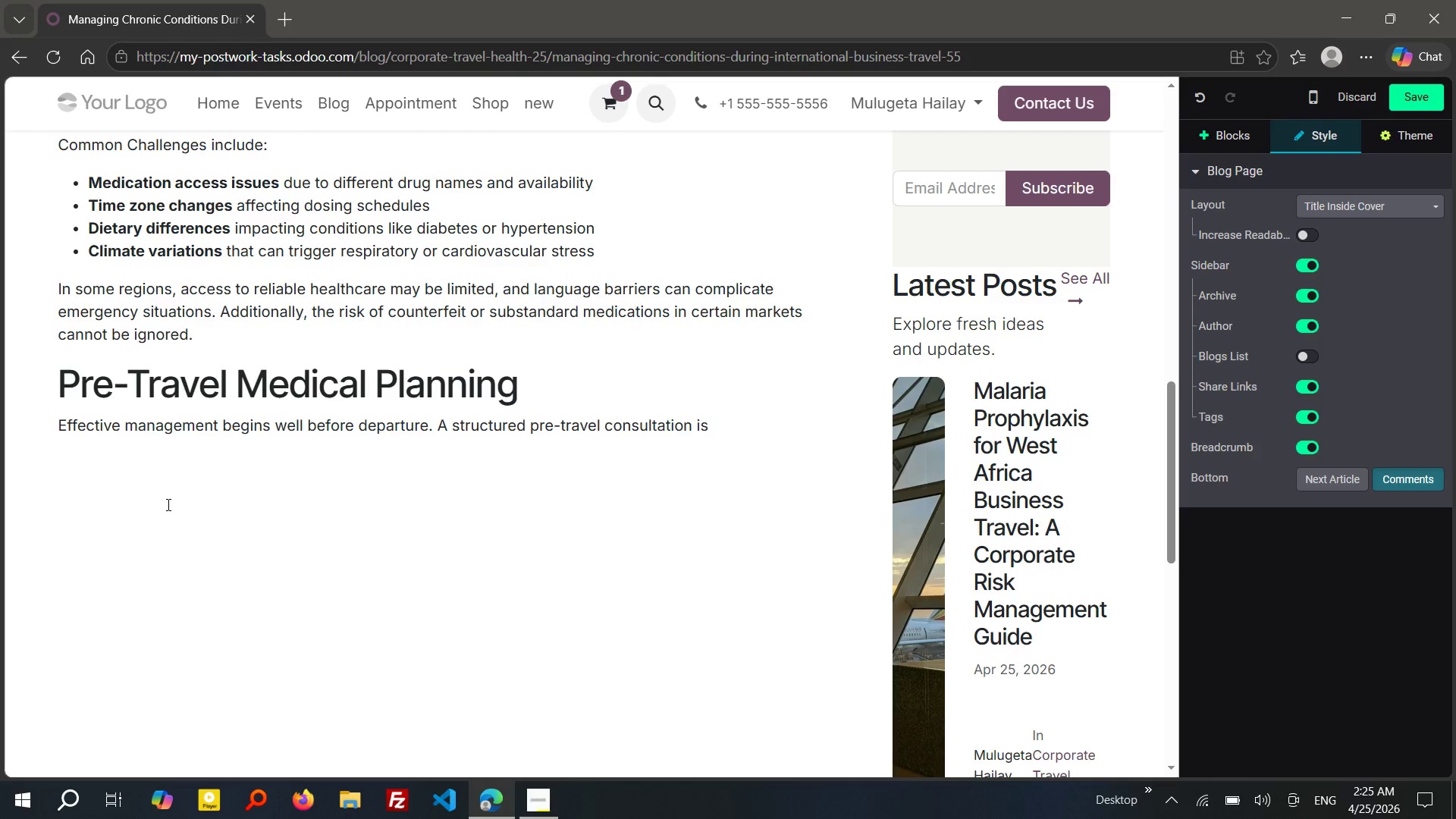 
wait(11.14)
 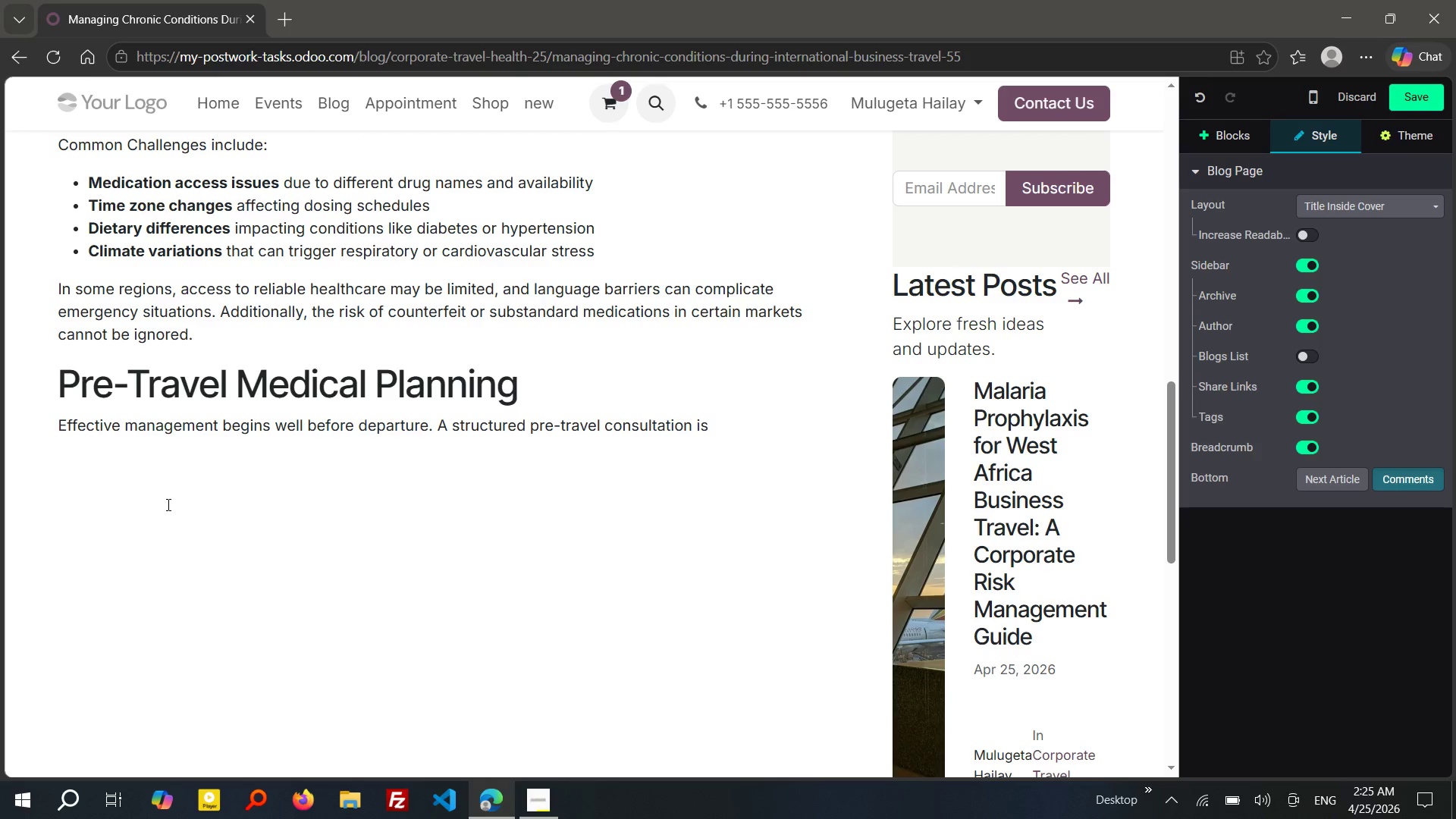 
type(critical to identify risks and create a personalized plan.)
 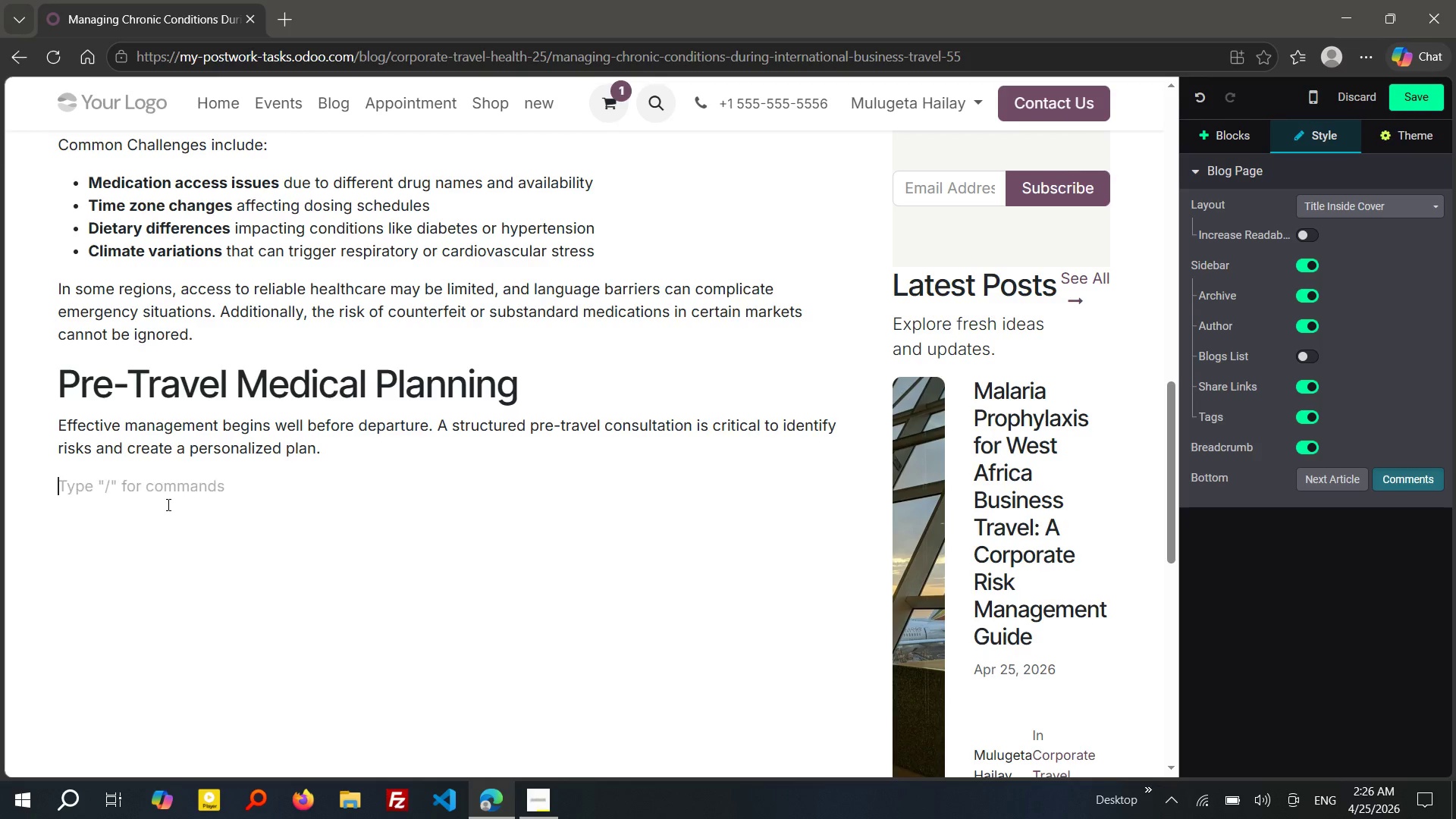 
key(Enter)
 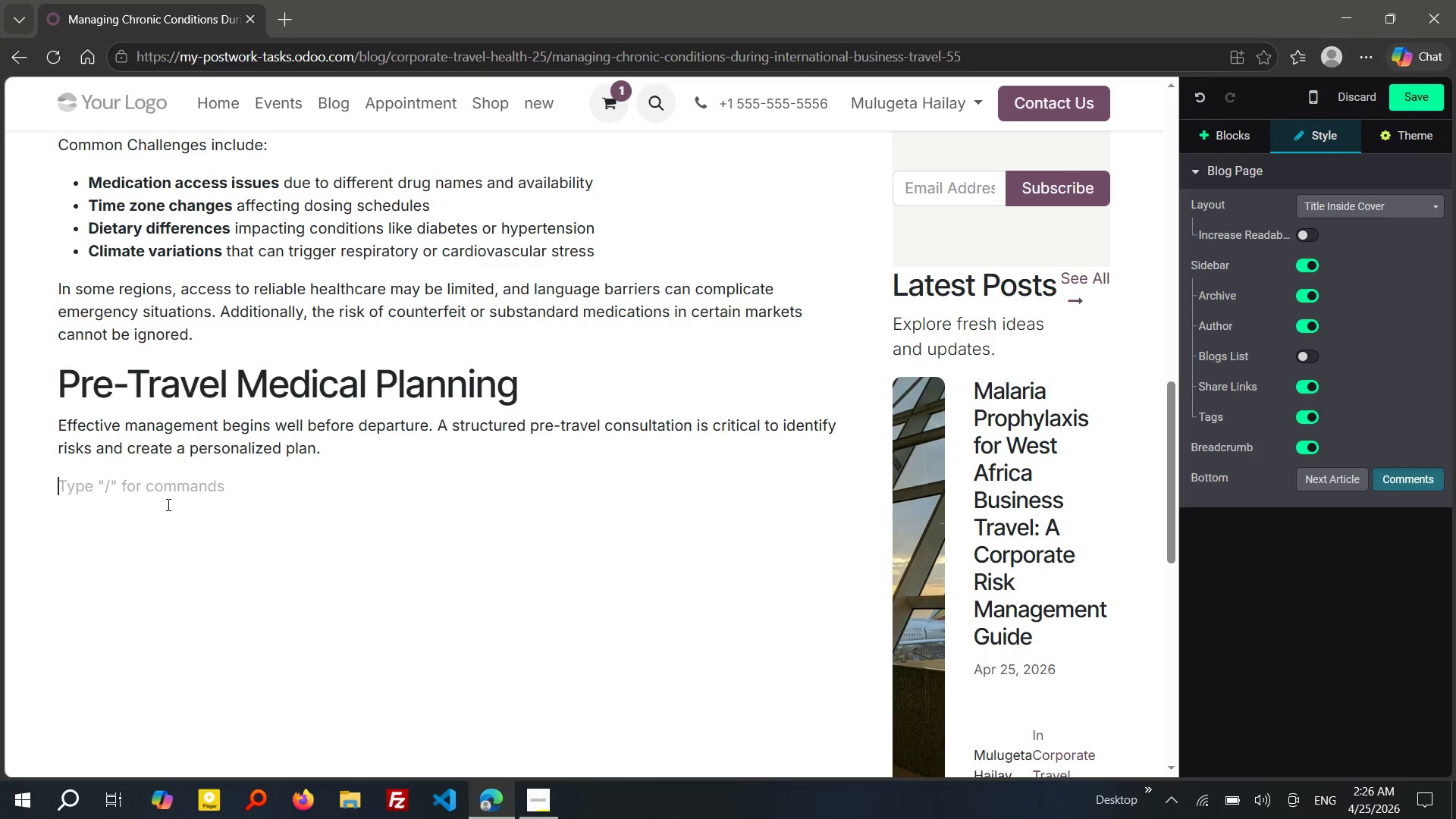 
wait(6.25)
 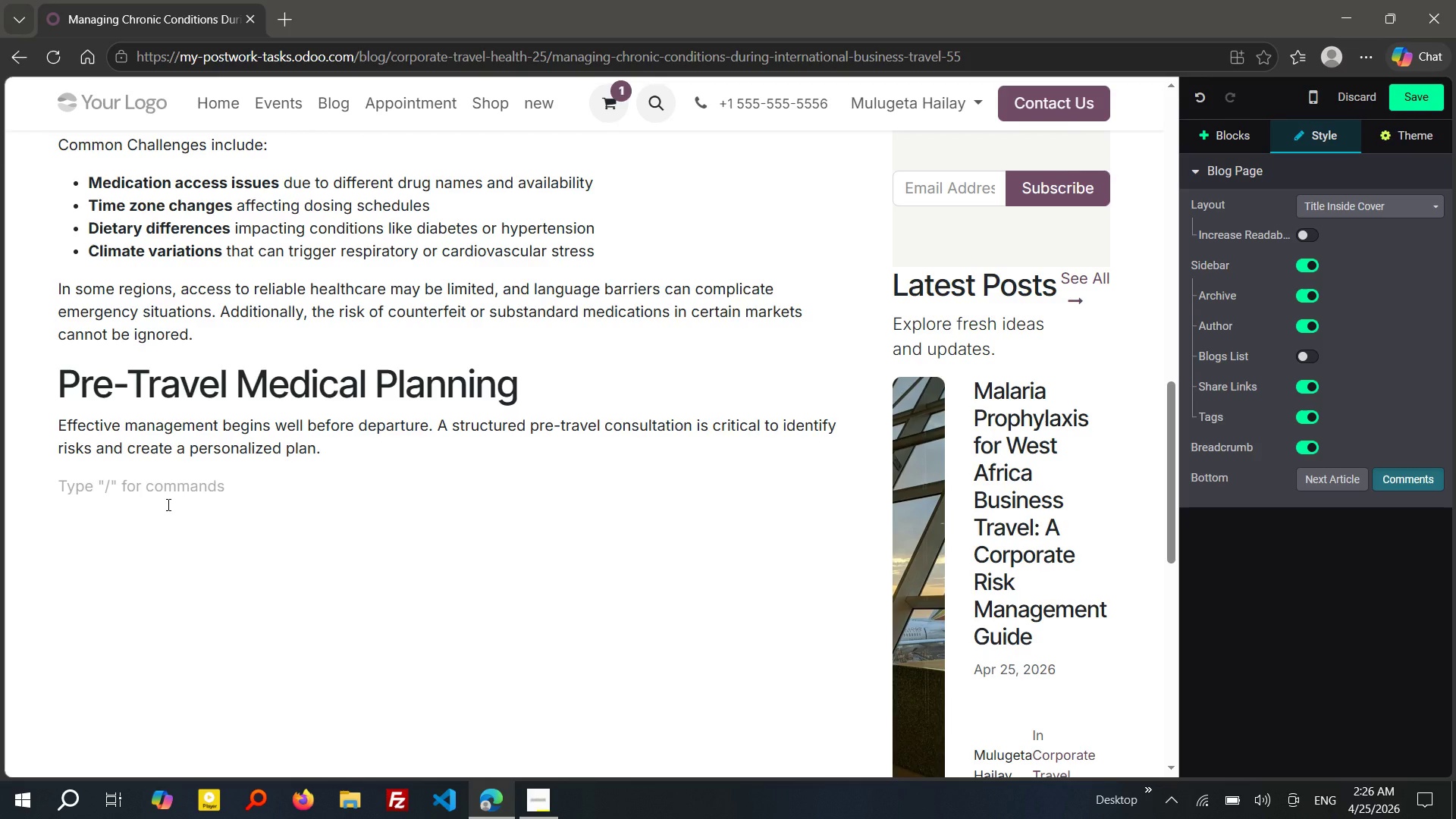 
type(Key preparation steps include:)
 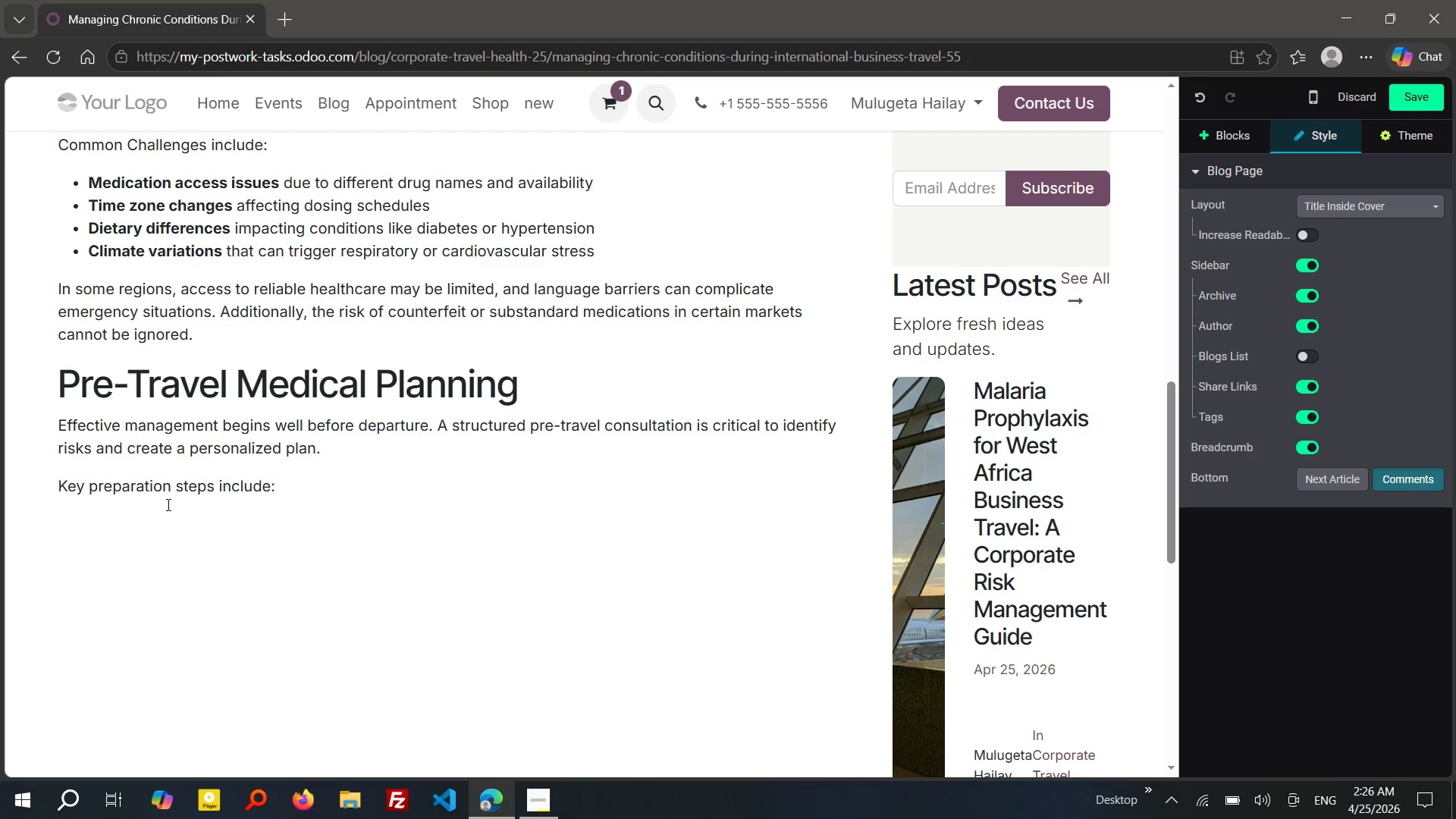 
key(Enter)
 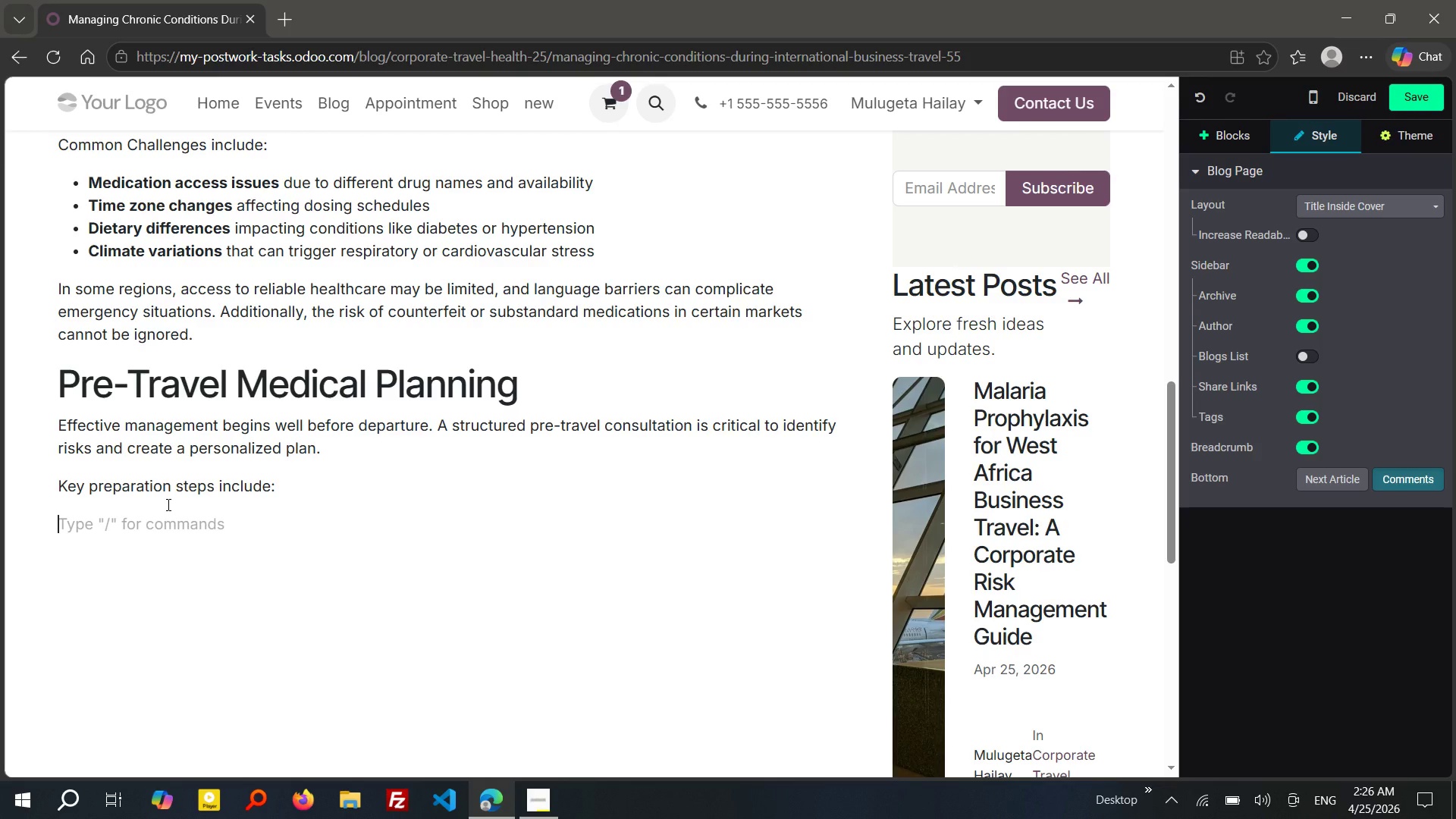 
type(/bul)
 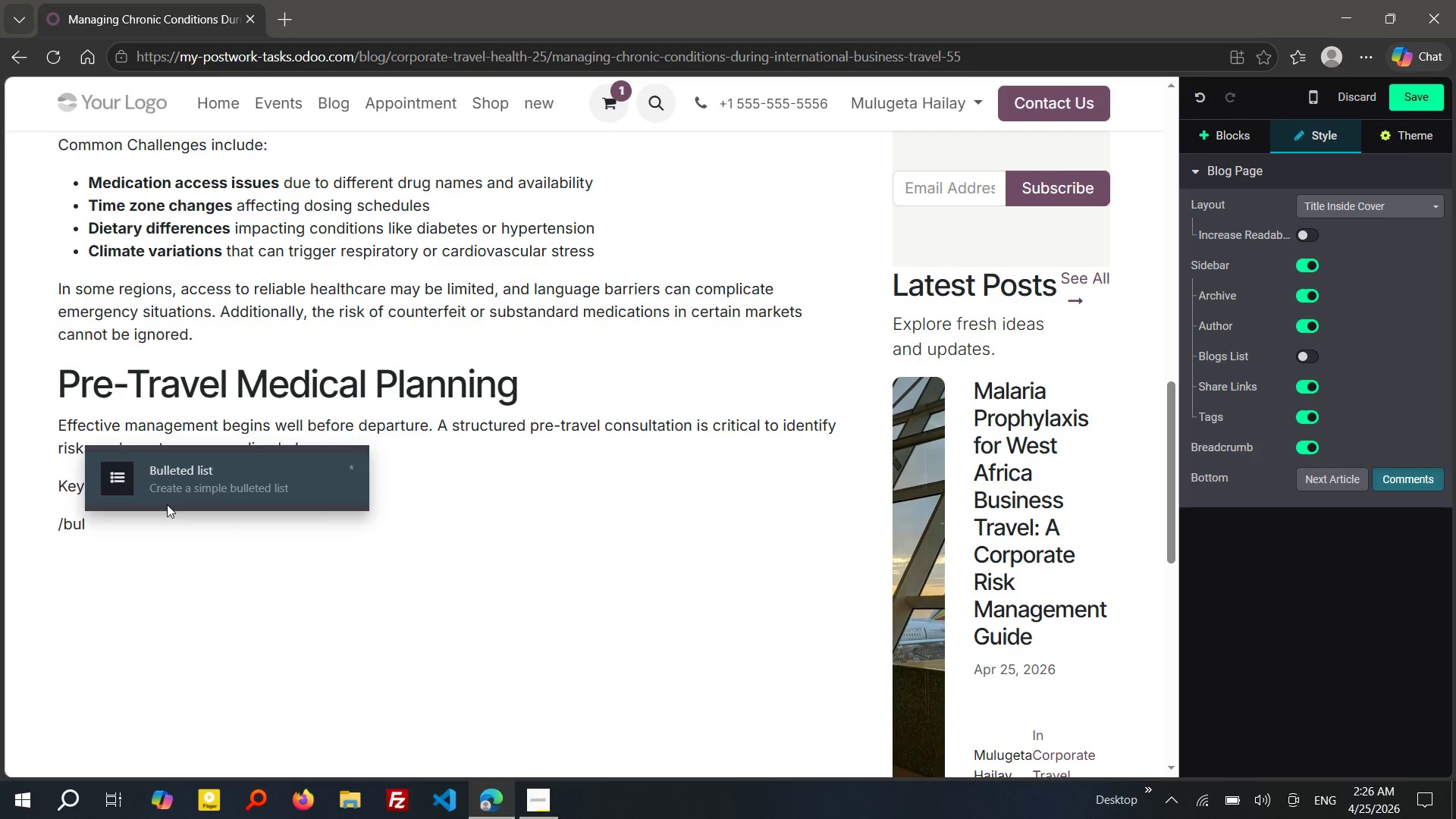 
key(Enter)
 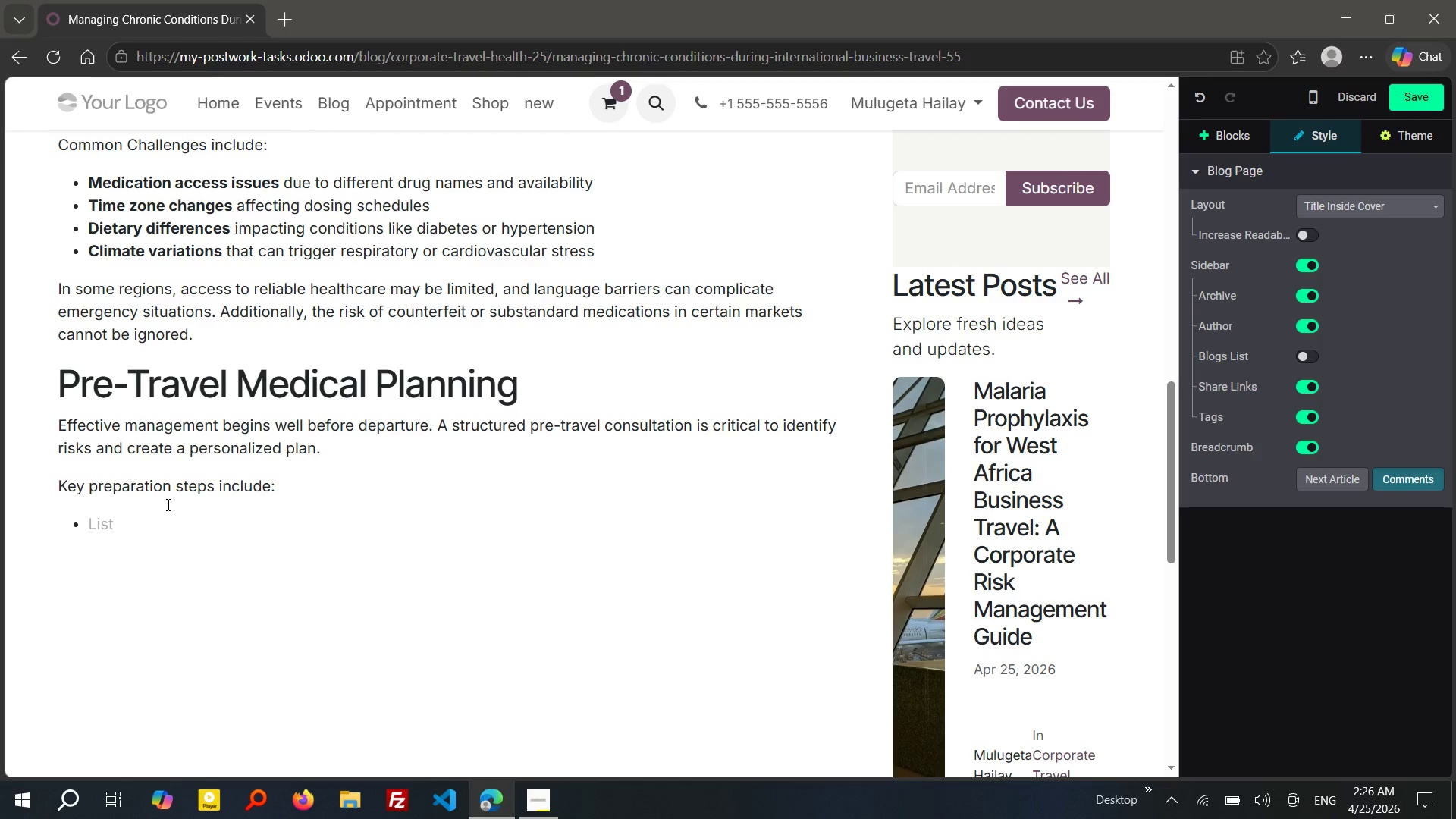 
wait(31.38)
 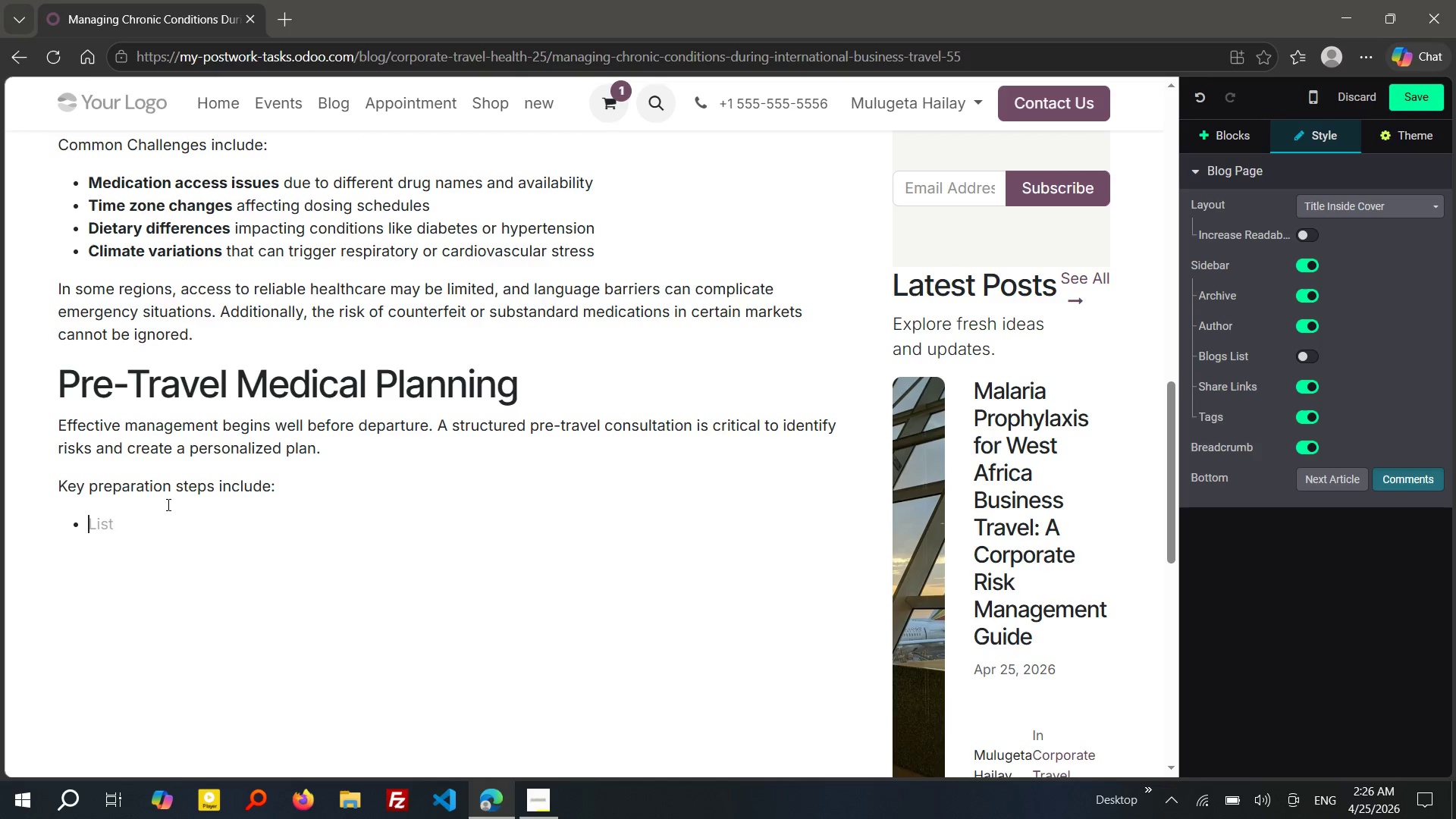 
type(Carrying sufficient medicaton for entire s)
key(Backspace)
type(trip, plus extra in cae of delays)
 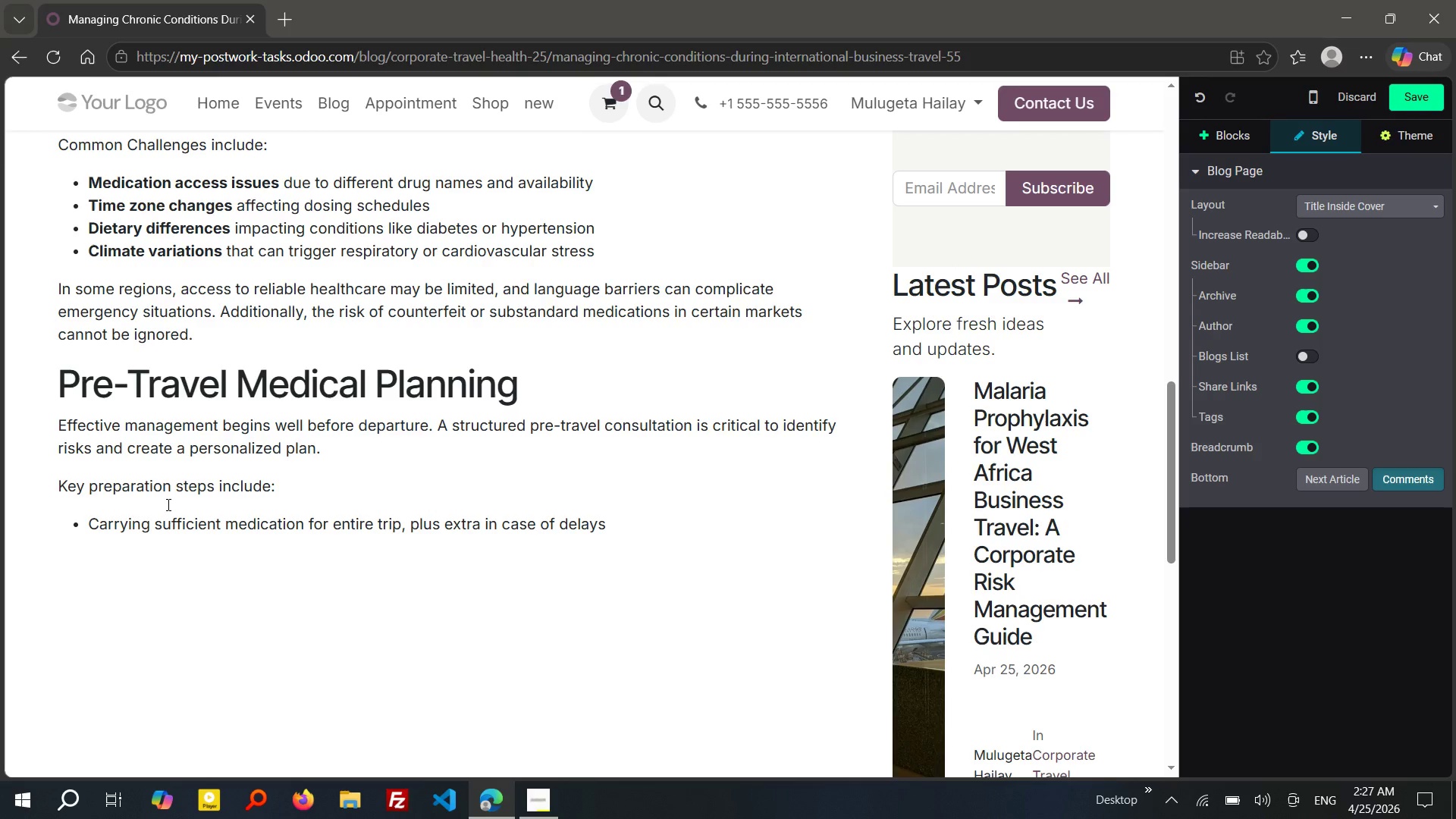 
key(Enter)
 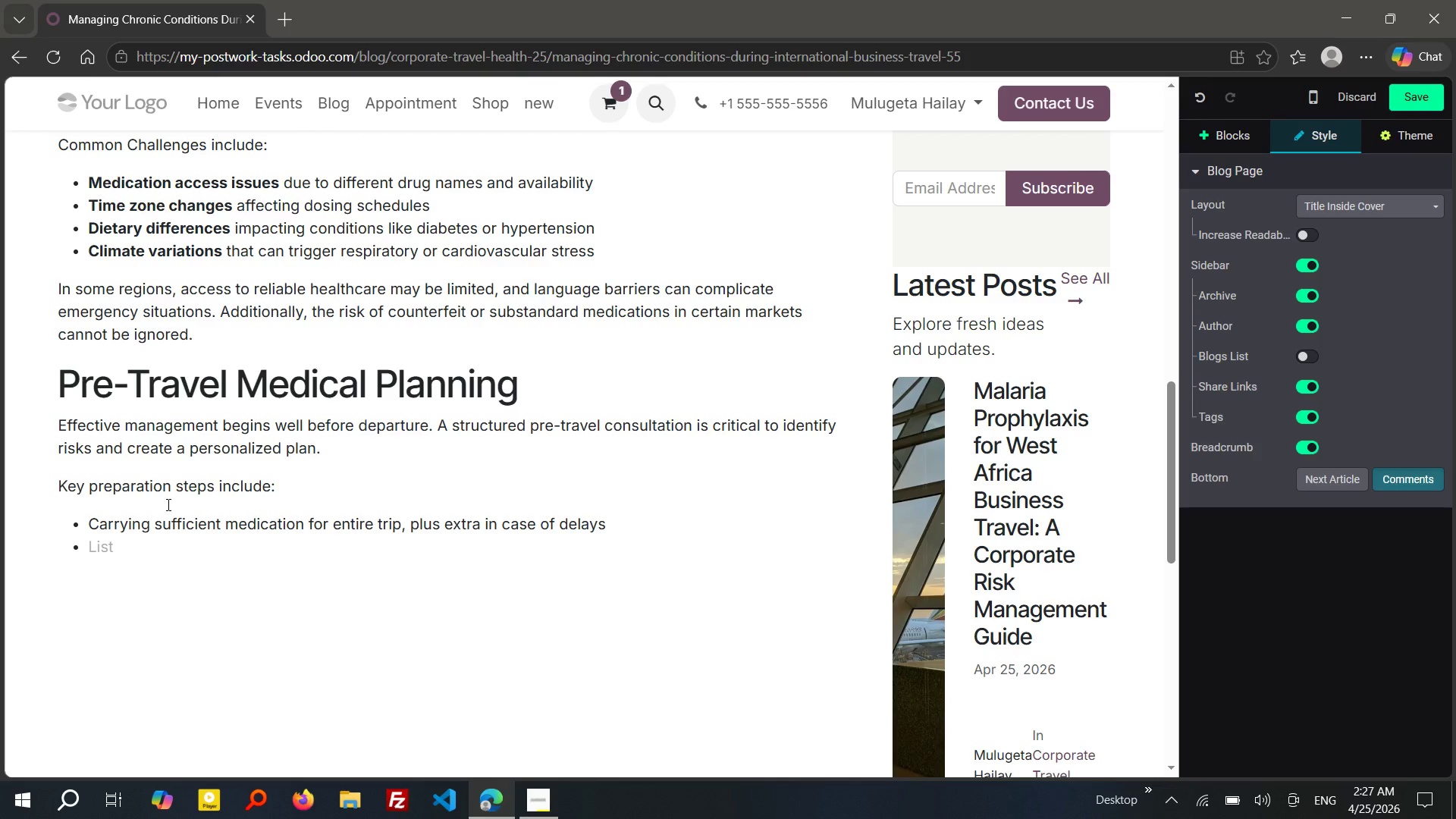 
type(Kepp)
key(Backspace)
key(Backspace)
type(eping medicatons in original package)
 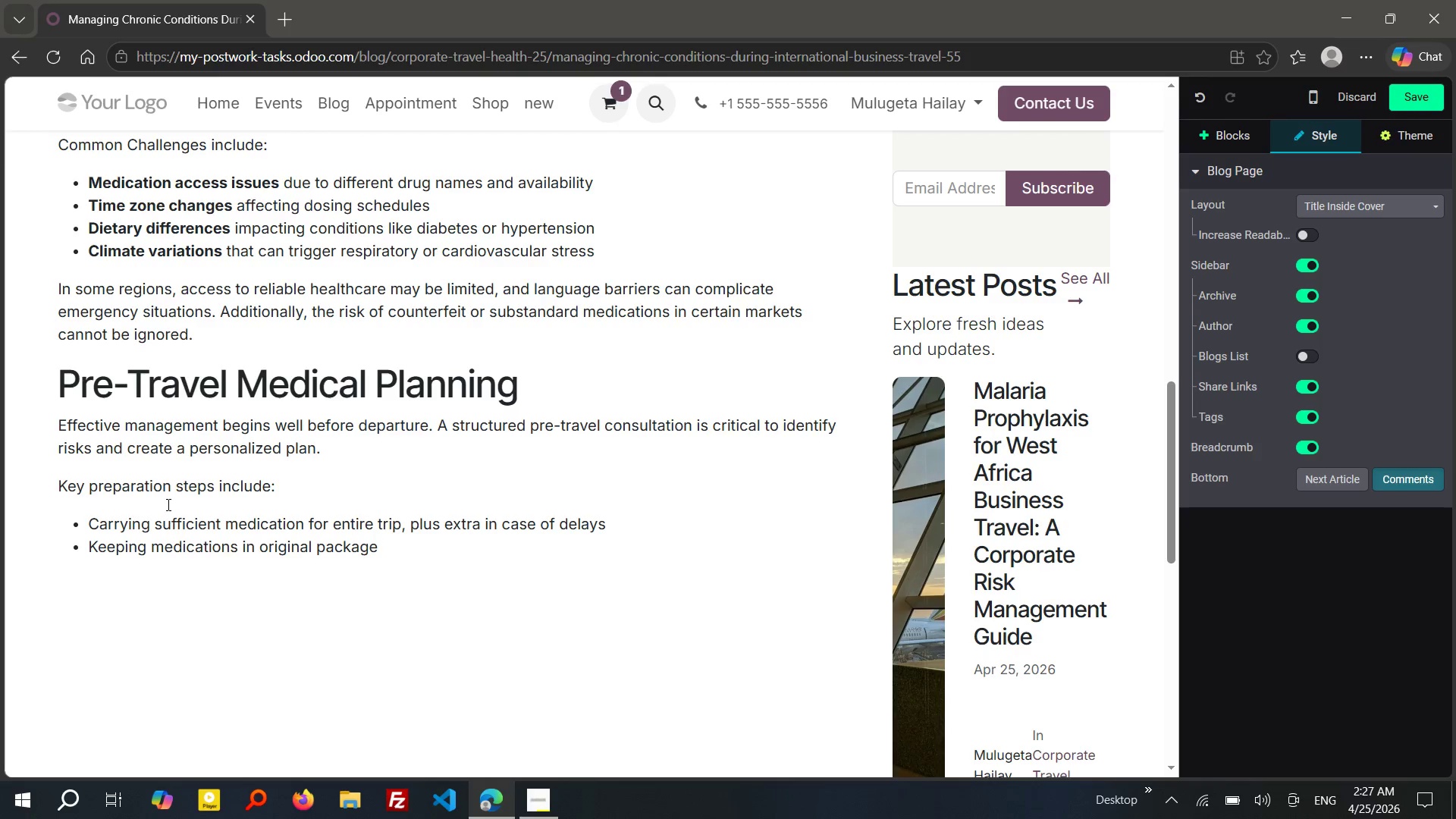 
key(Backspace)
type(ing with clear labels)
 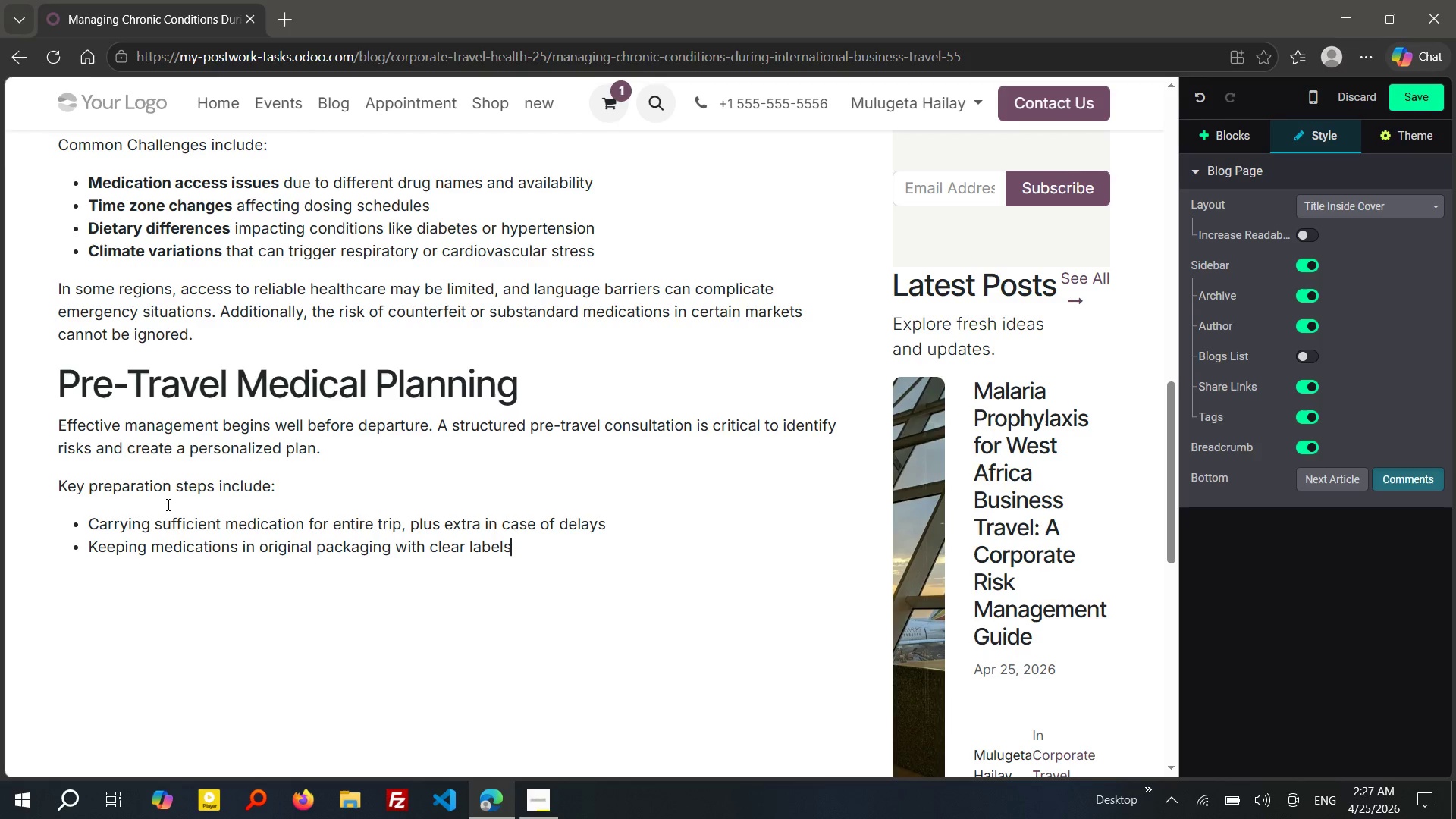 
key(Enter)
 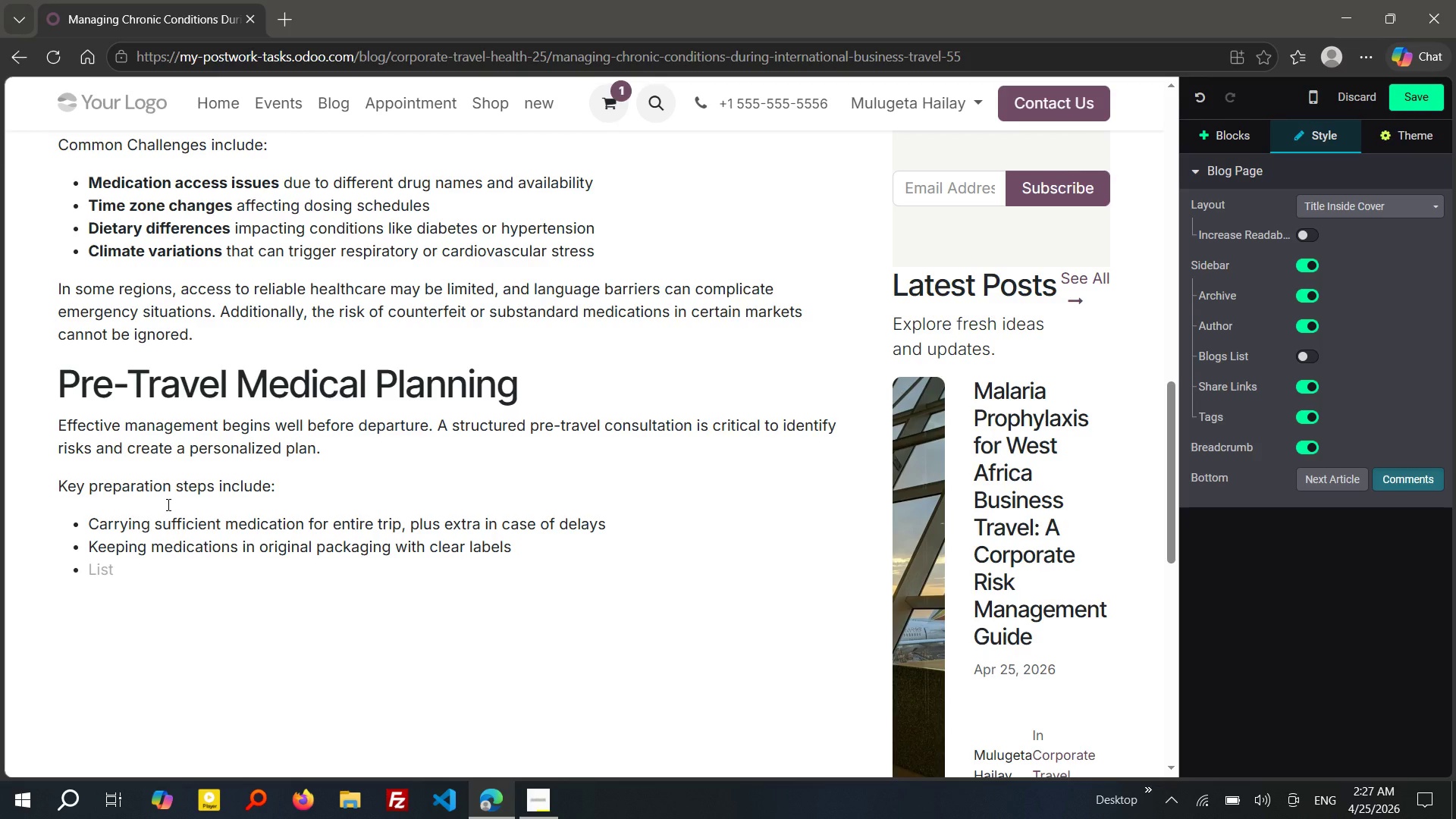 
type(Obr)
key(Backspace)
type(taining a physc)
key(Backspace)
type(ician's letter detail)
key(Tab)
type( the condition and required treatments)
 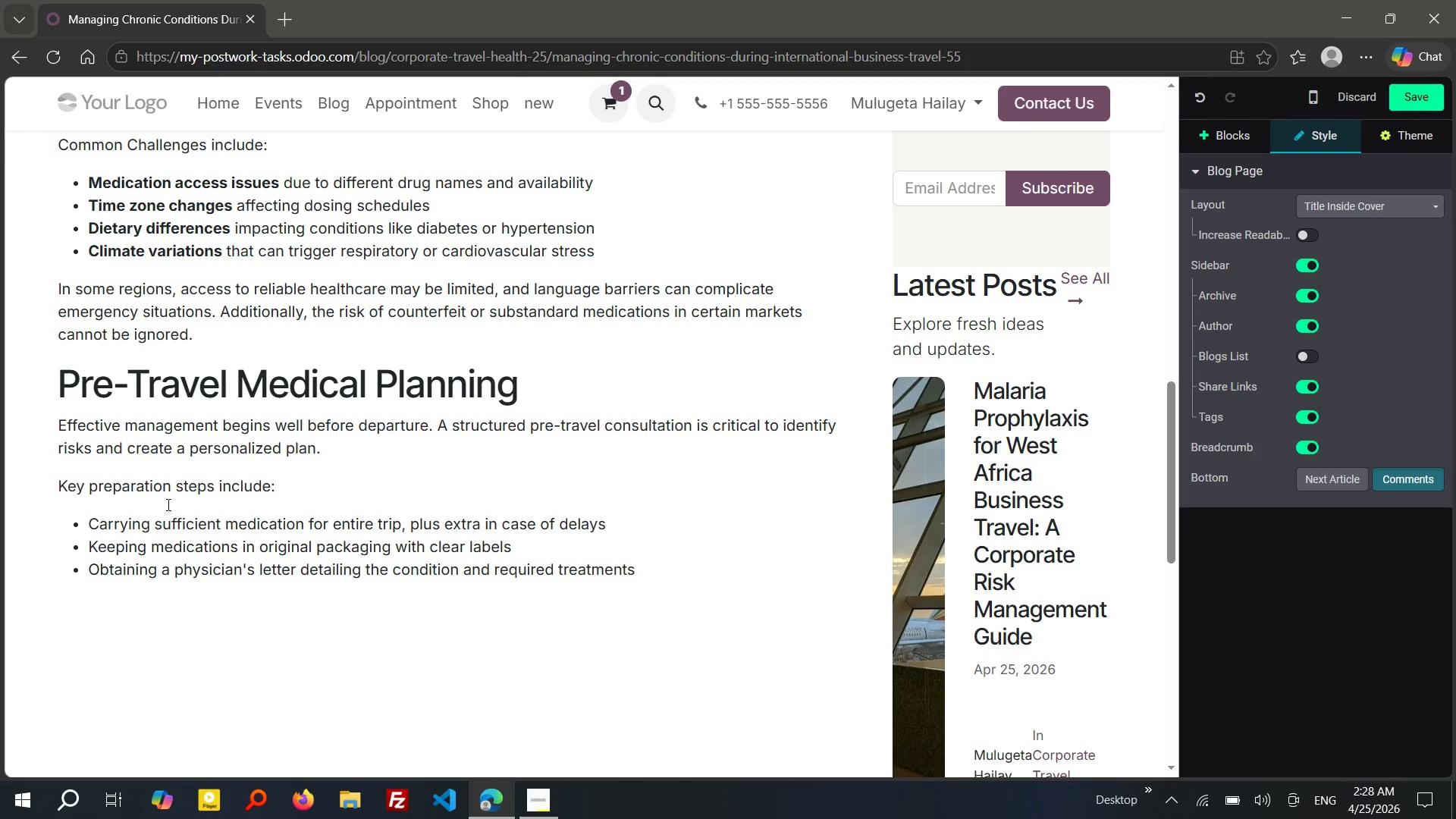 
key(Enter)
 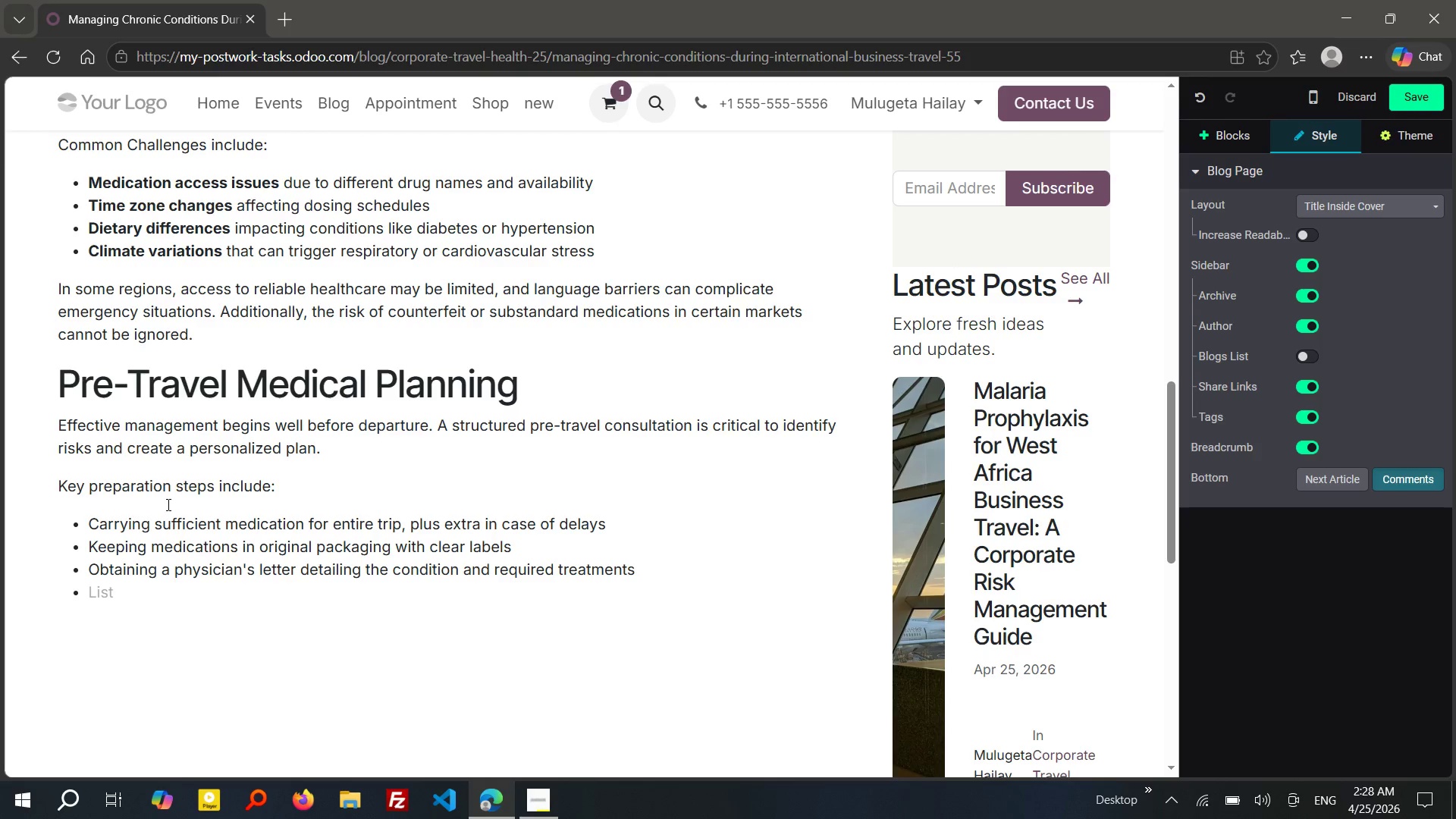 
type(Preparing a list of generic drug names)
 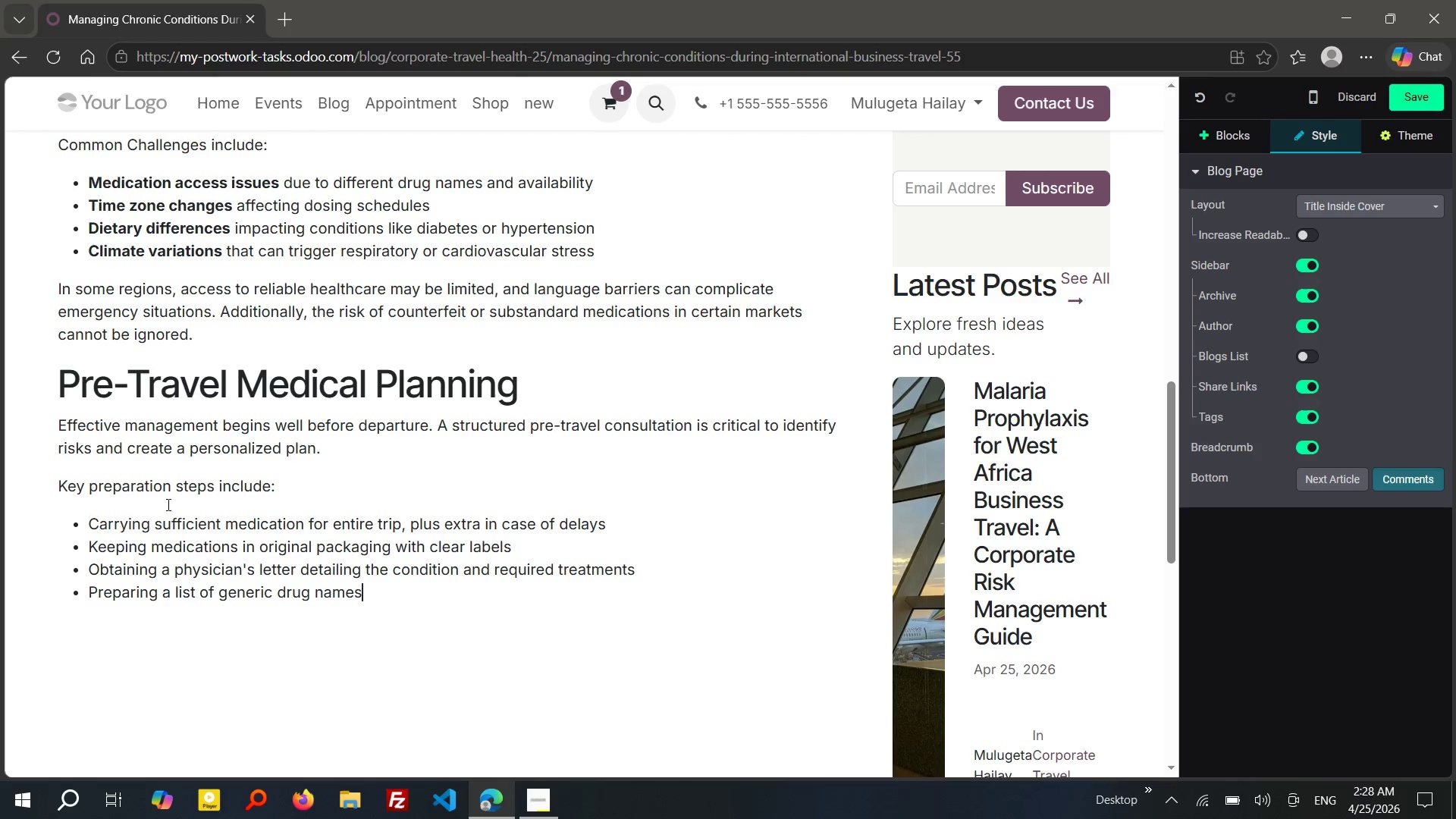 
type( ( not just brand names))
 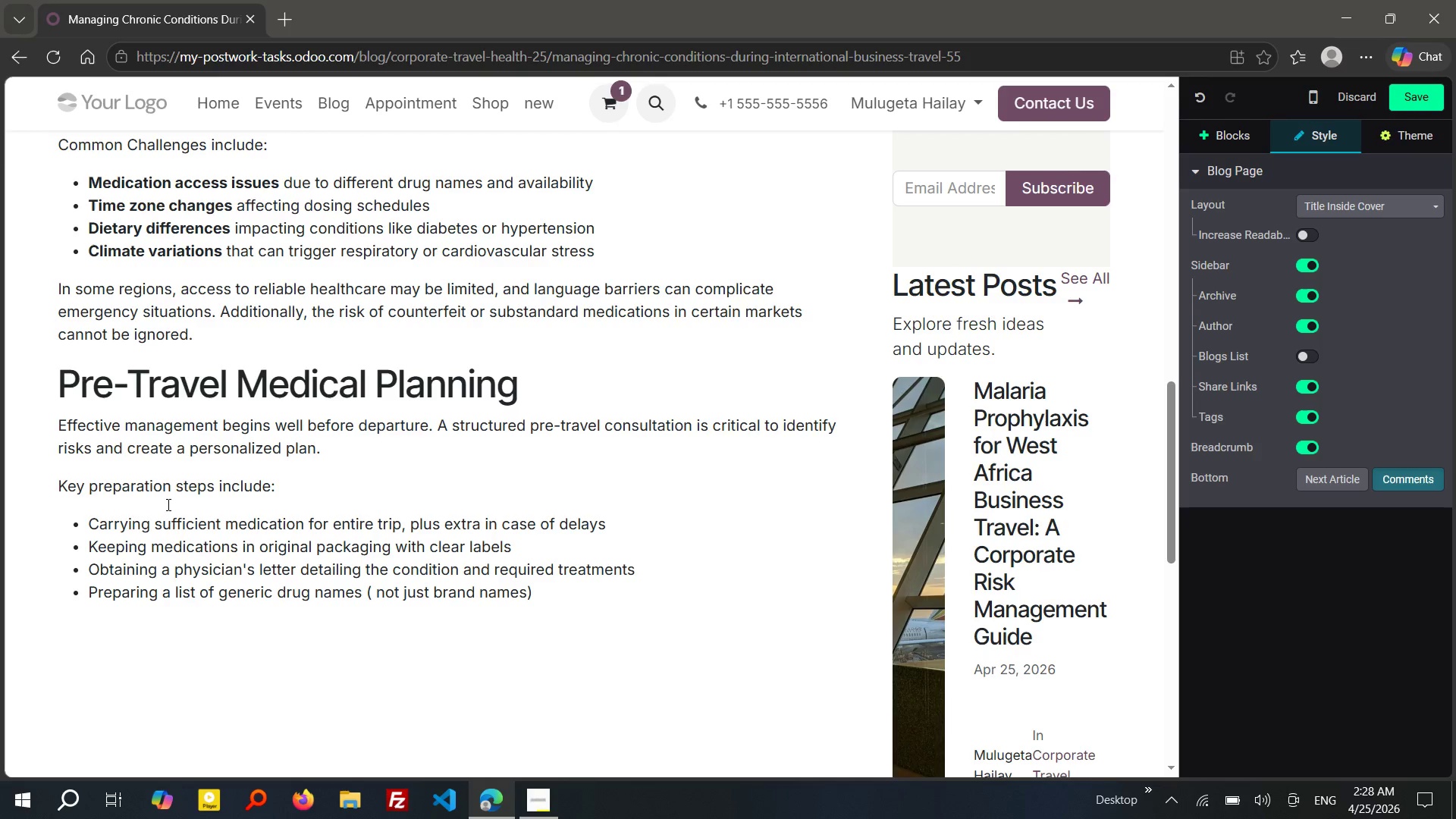 
key(Enter)
 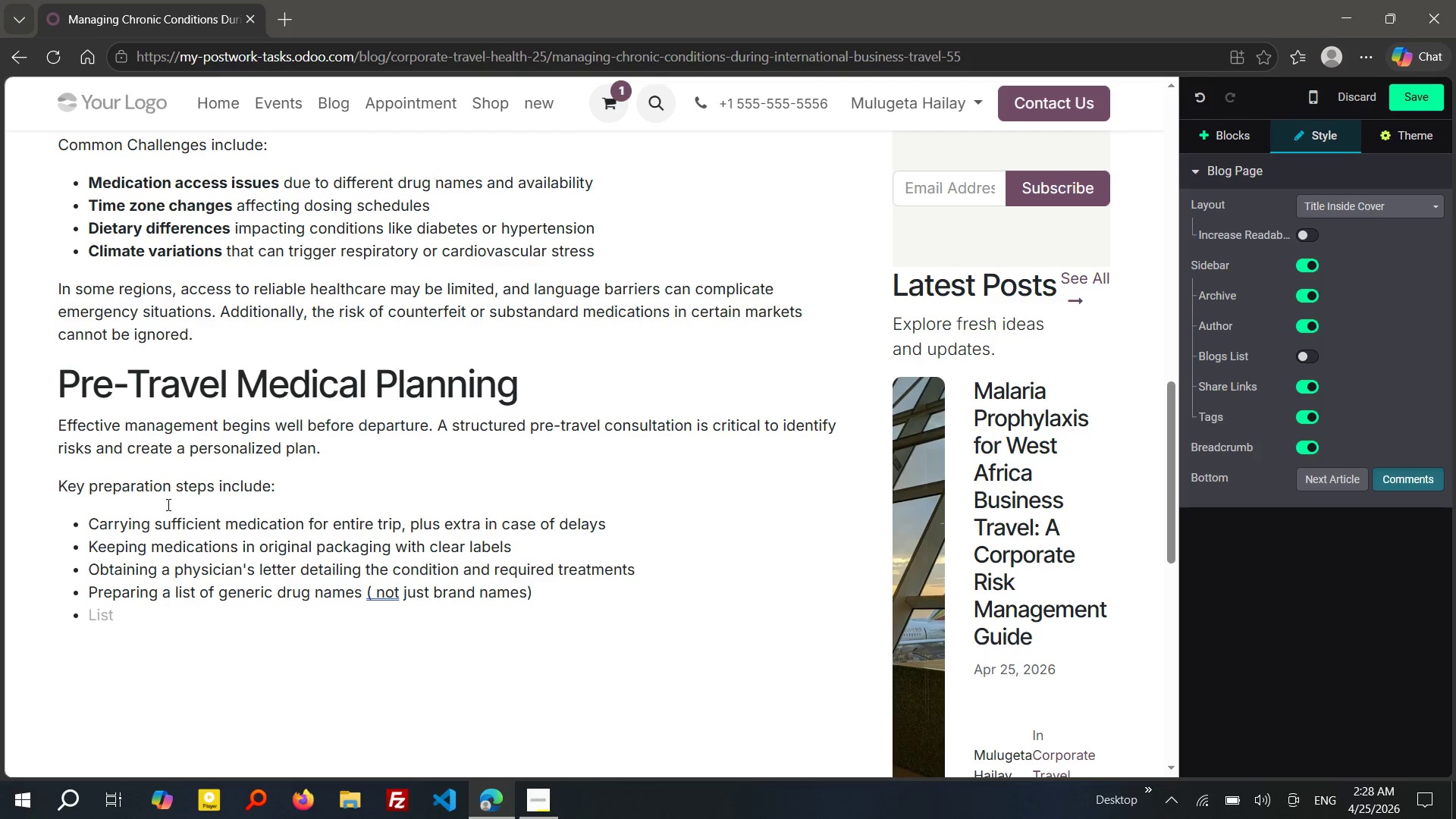 
type(Packing essential monitoring)
 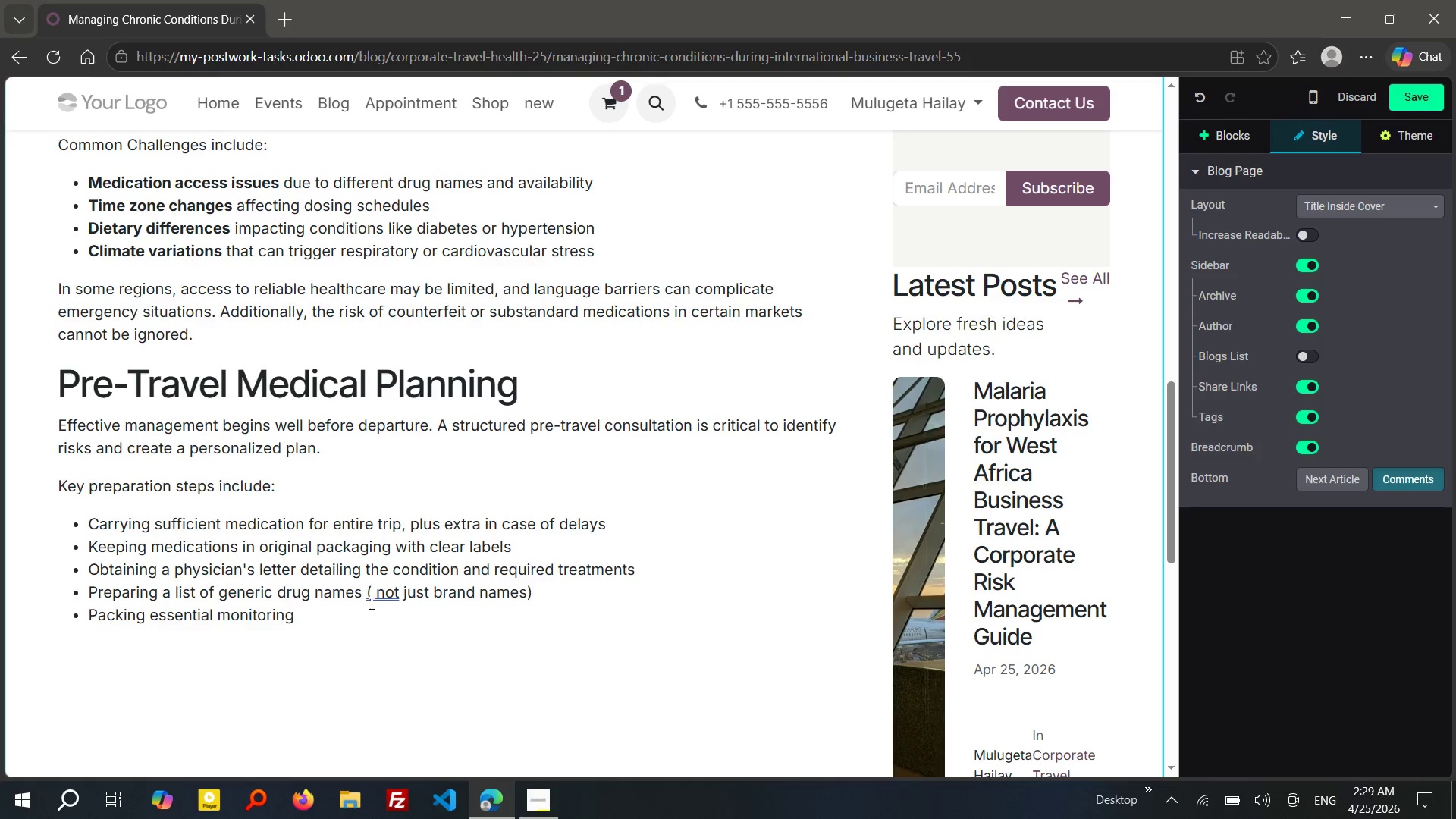 
left_click([378, 603])
 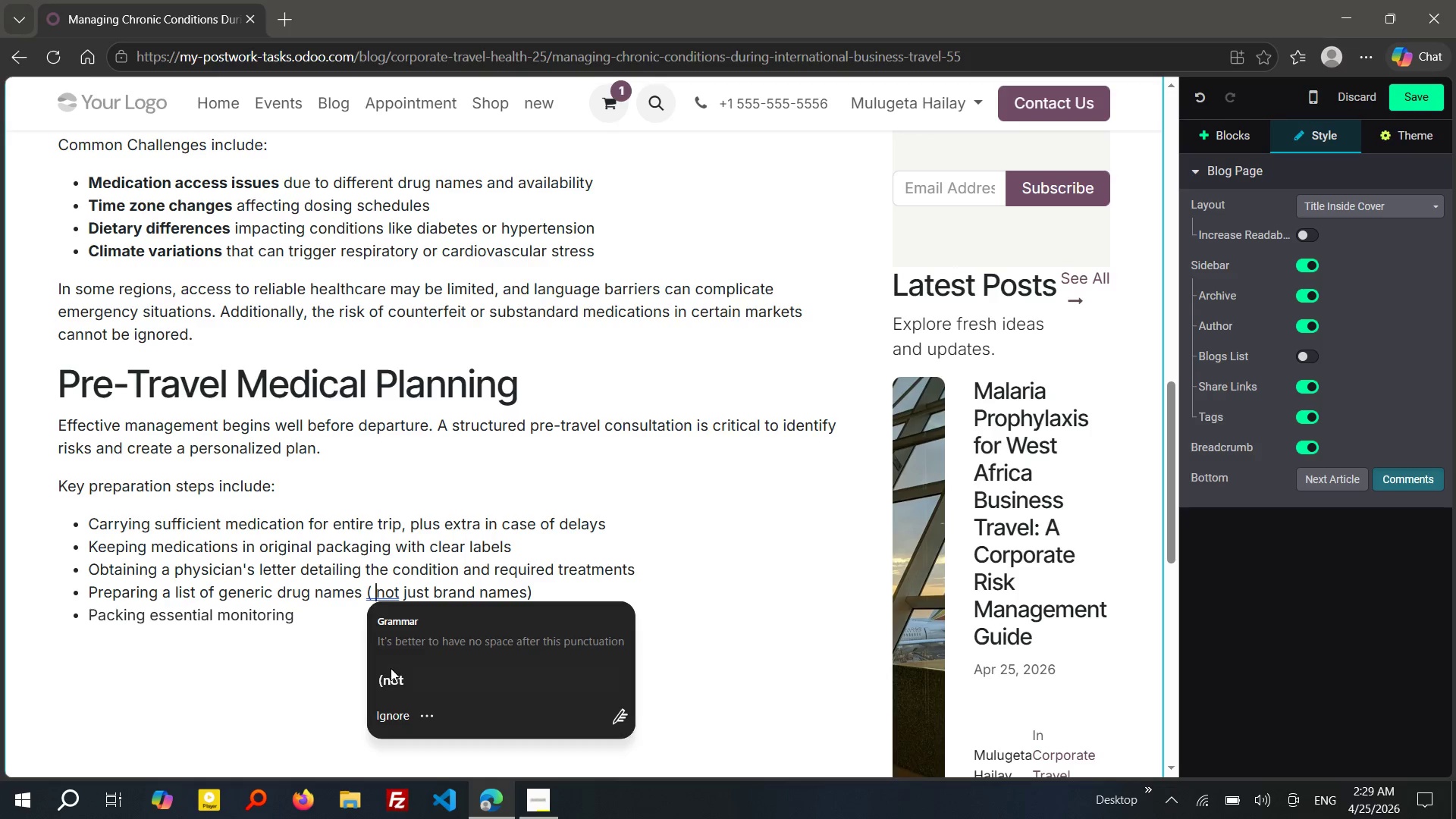 
left_click([391, 668])
 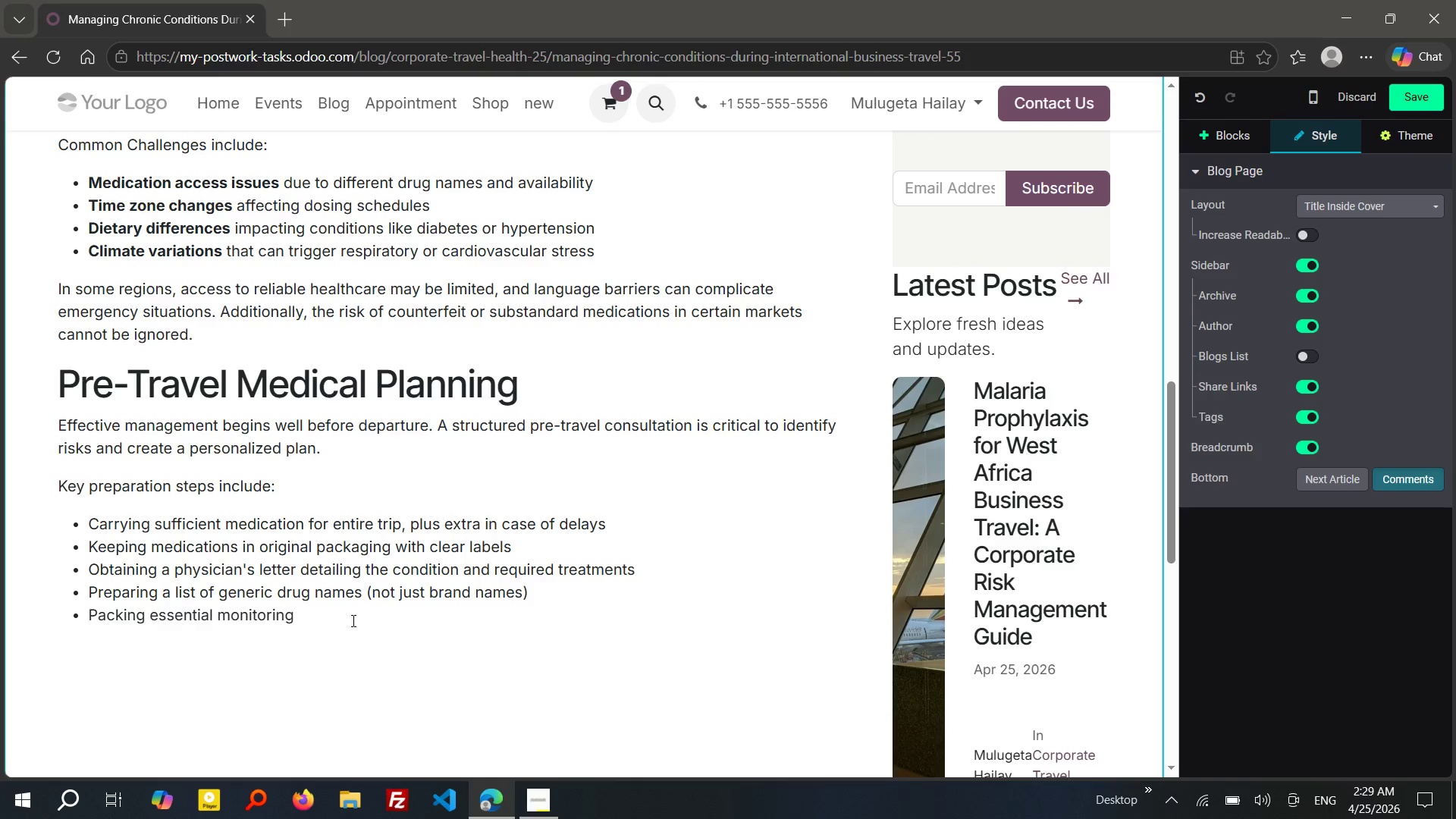 
left_click([352, 620])
 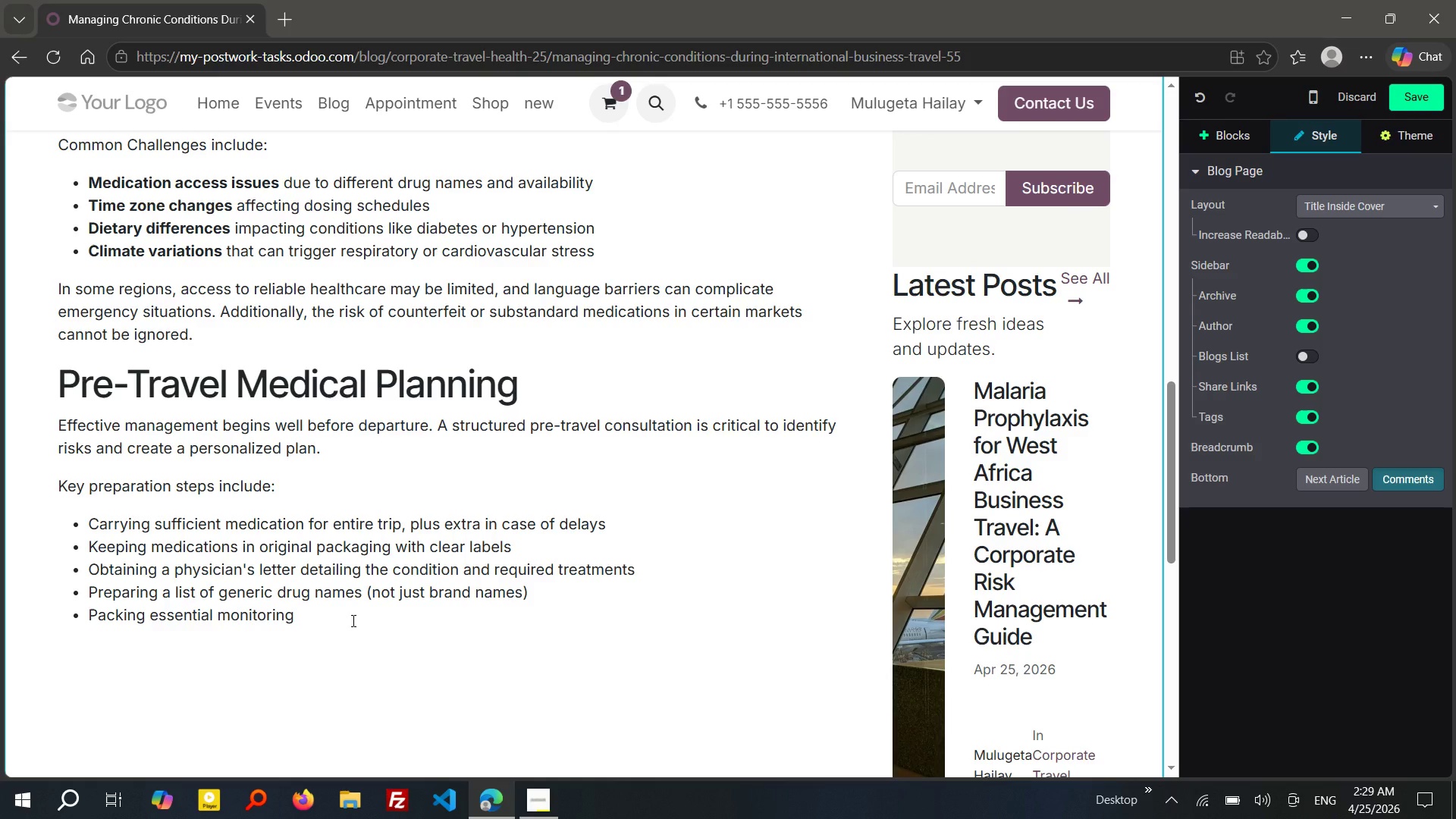 
type( devices (e.g., )
 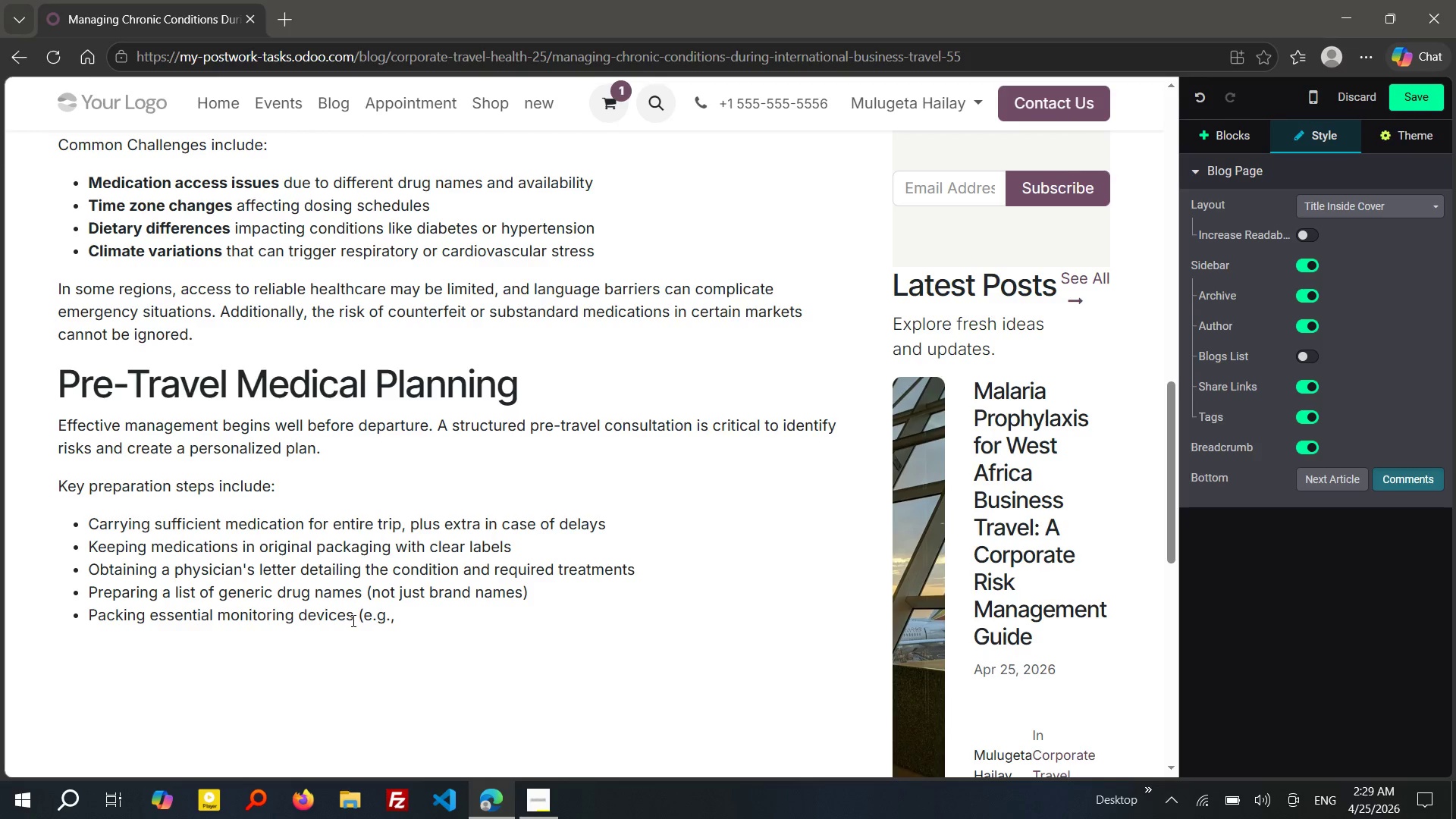 
type(glc)
key(Backspace)
type(ucose meters, blood pressure monitors))
 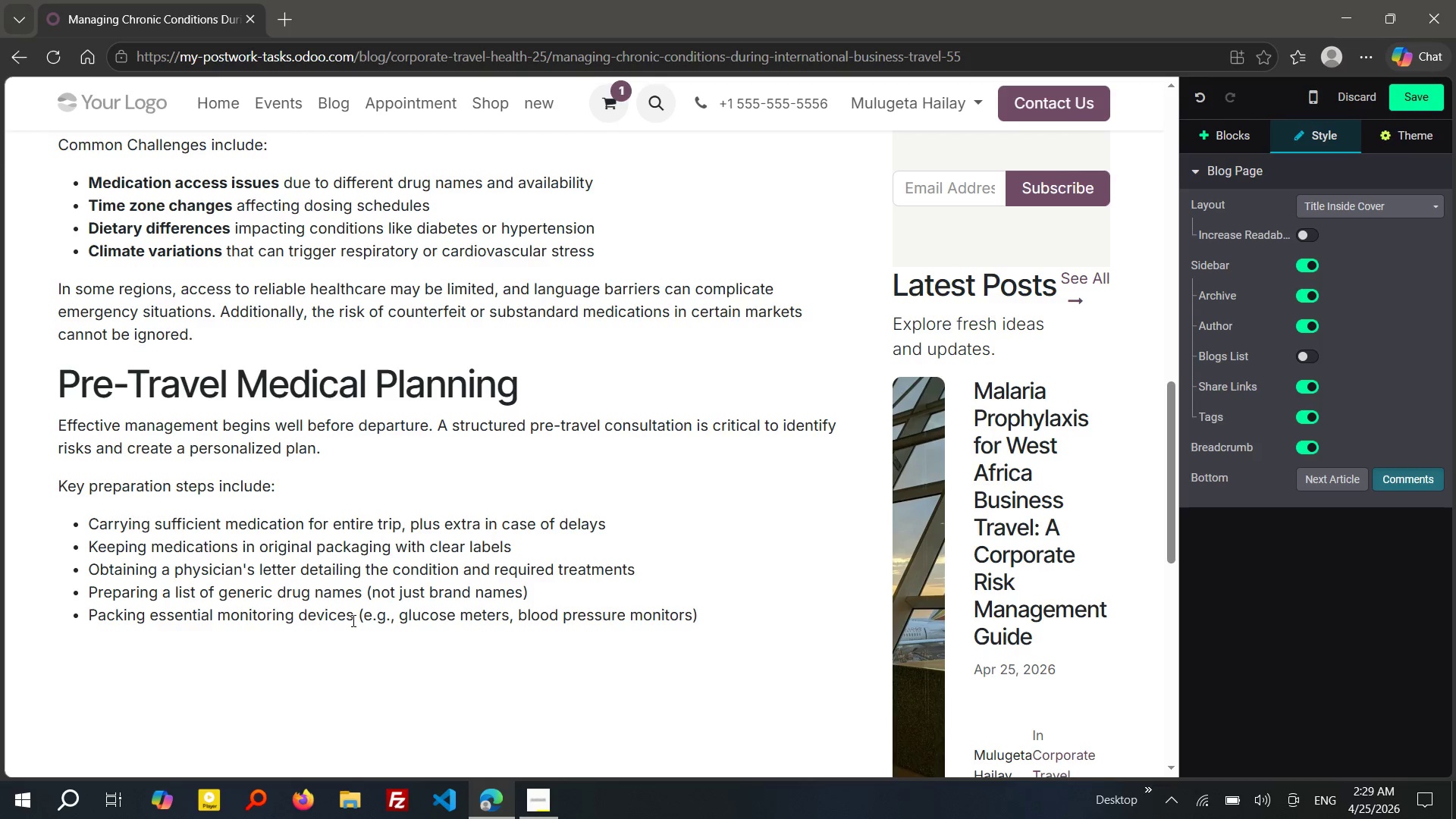 
key(Enter)
 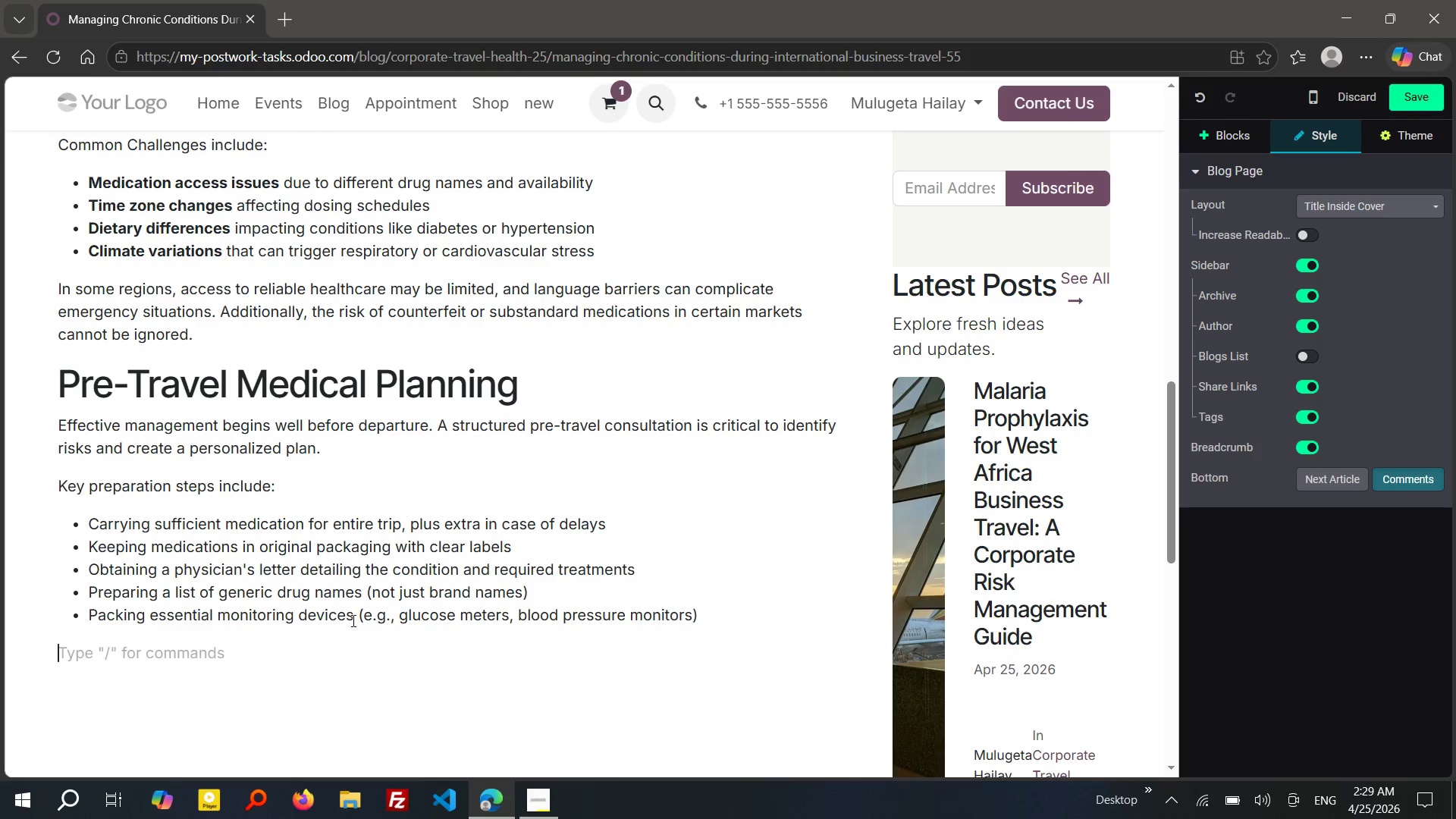 
key(Enter)
 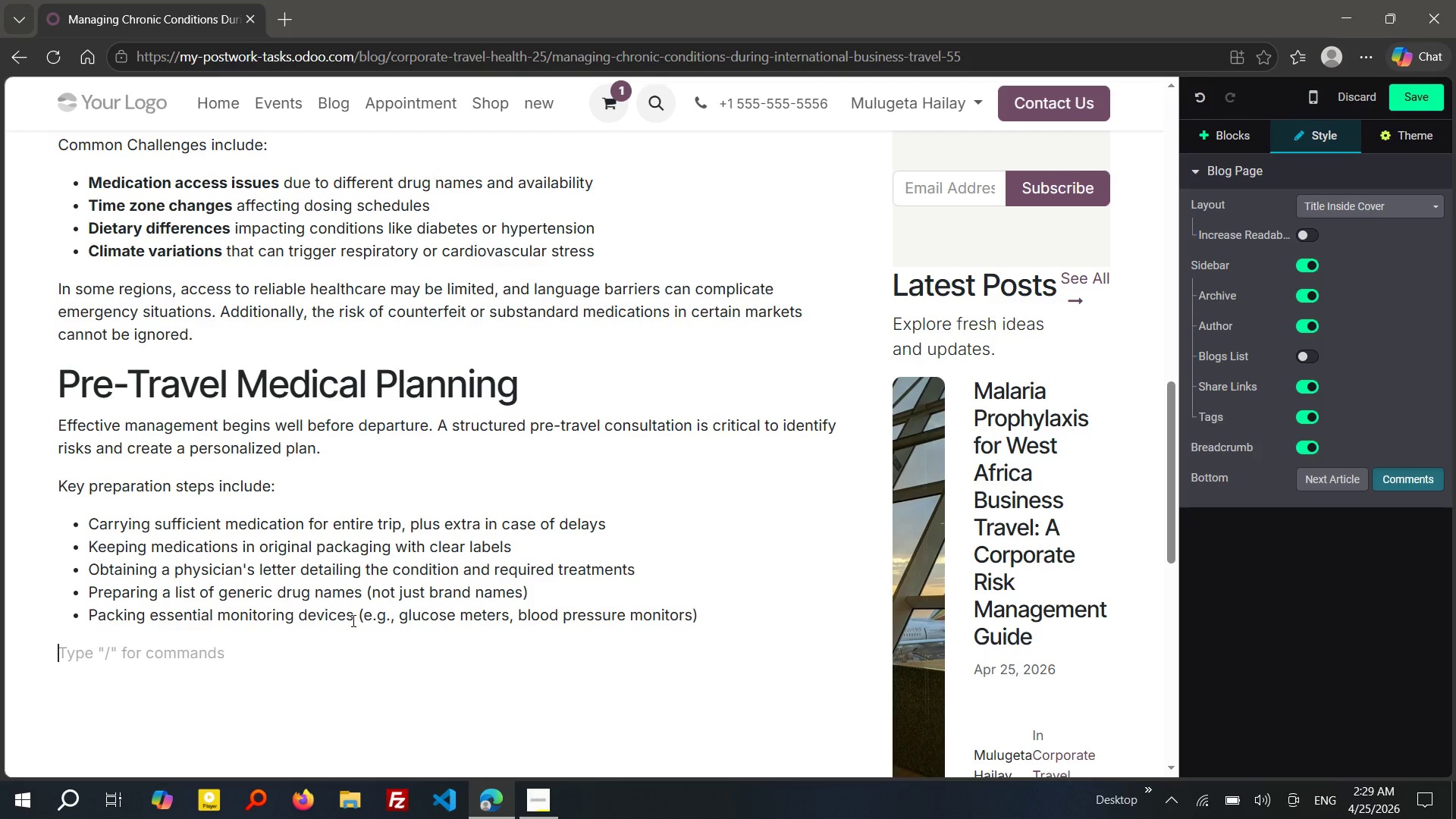 
type(For travelrs with complex conditions, contingency planning )
 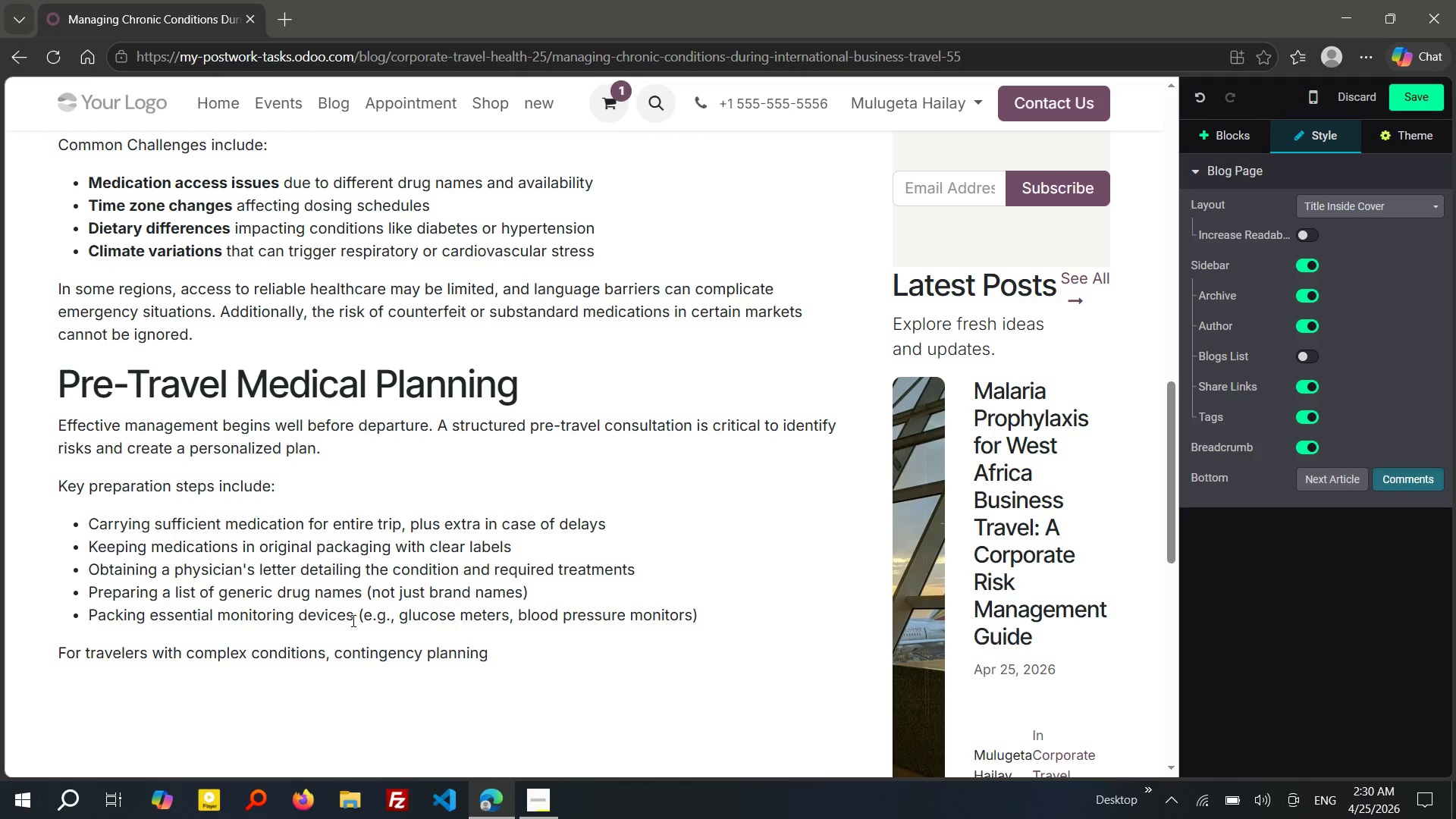 
type(is equally imp)
key(Tab)
type(. This may include identifying reputable health )
key(Backspace)
type(care facili)
key(Tab)
type( at the destination and undr)
key(Tab)
type( )
 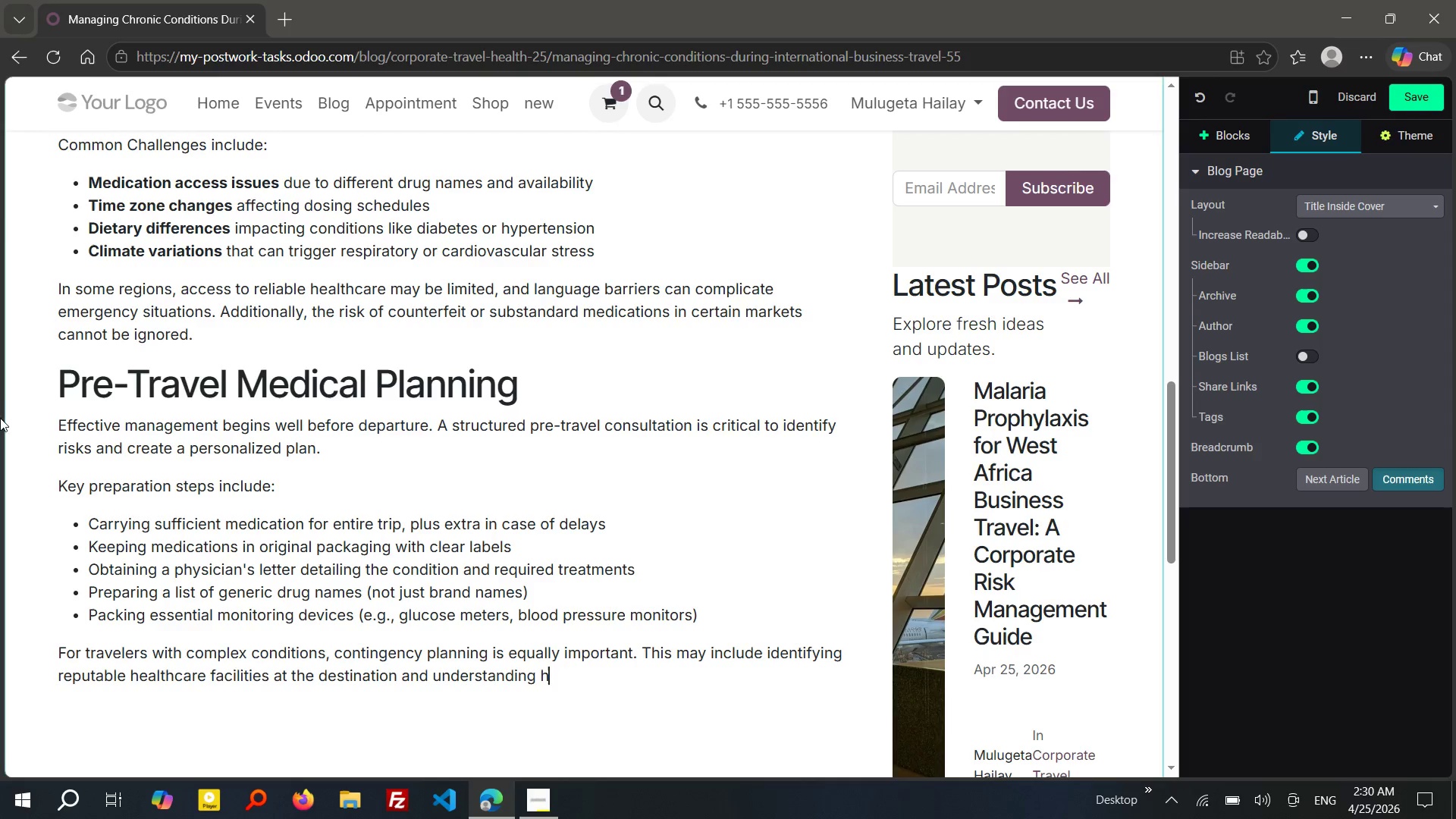 
type(how to)
 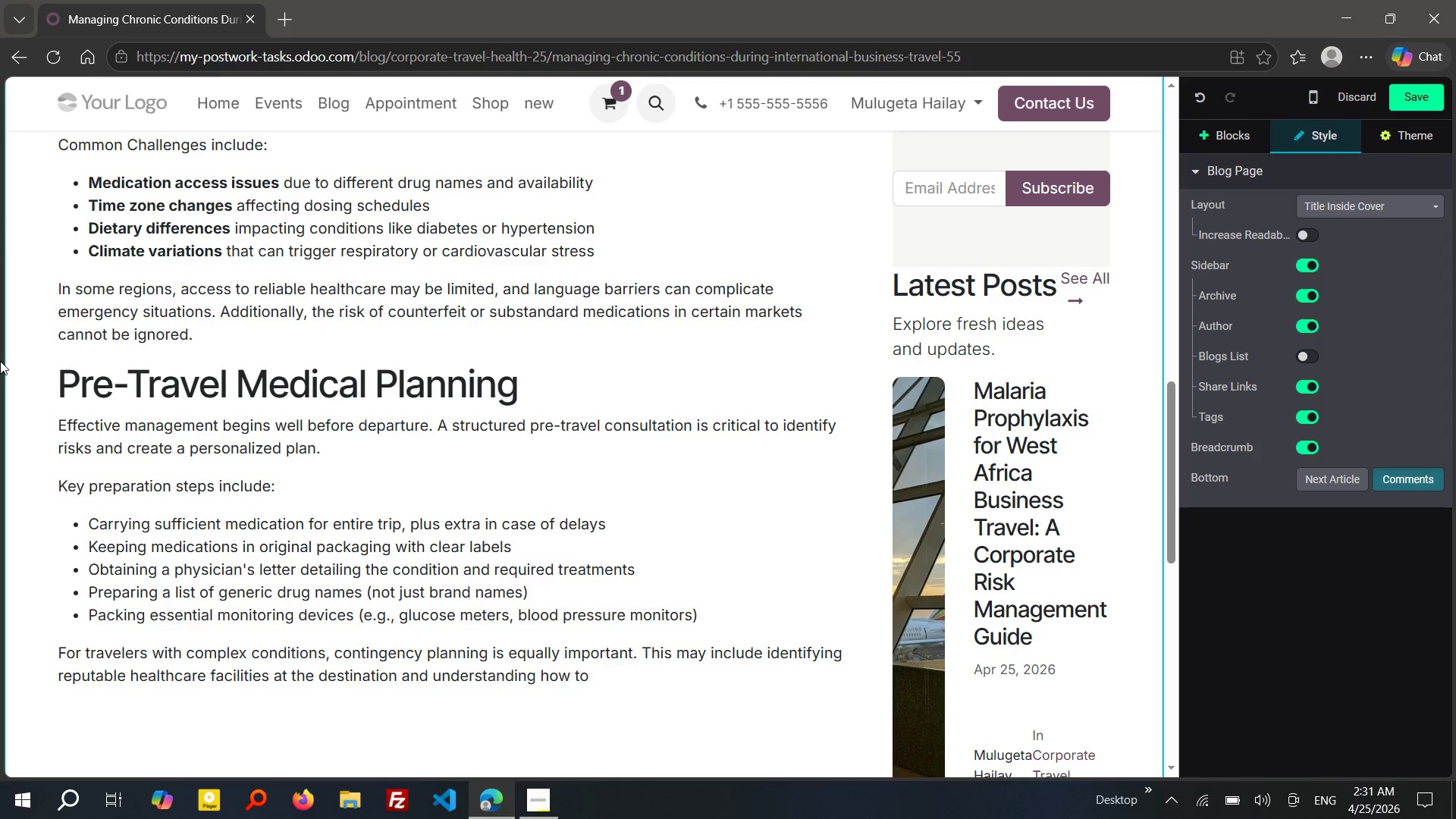 
wait(51.05)
 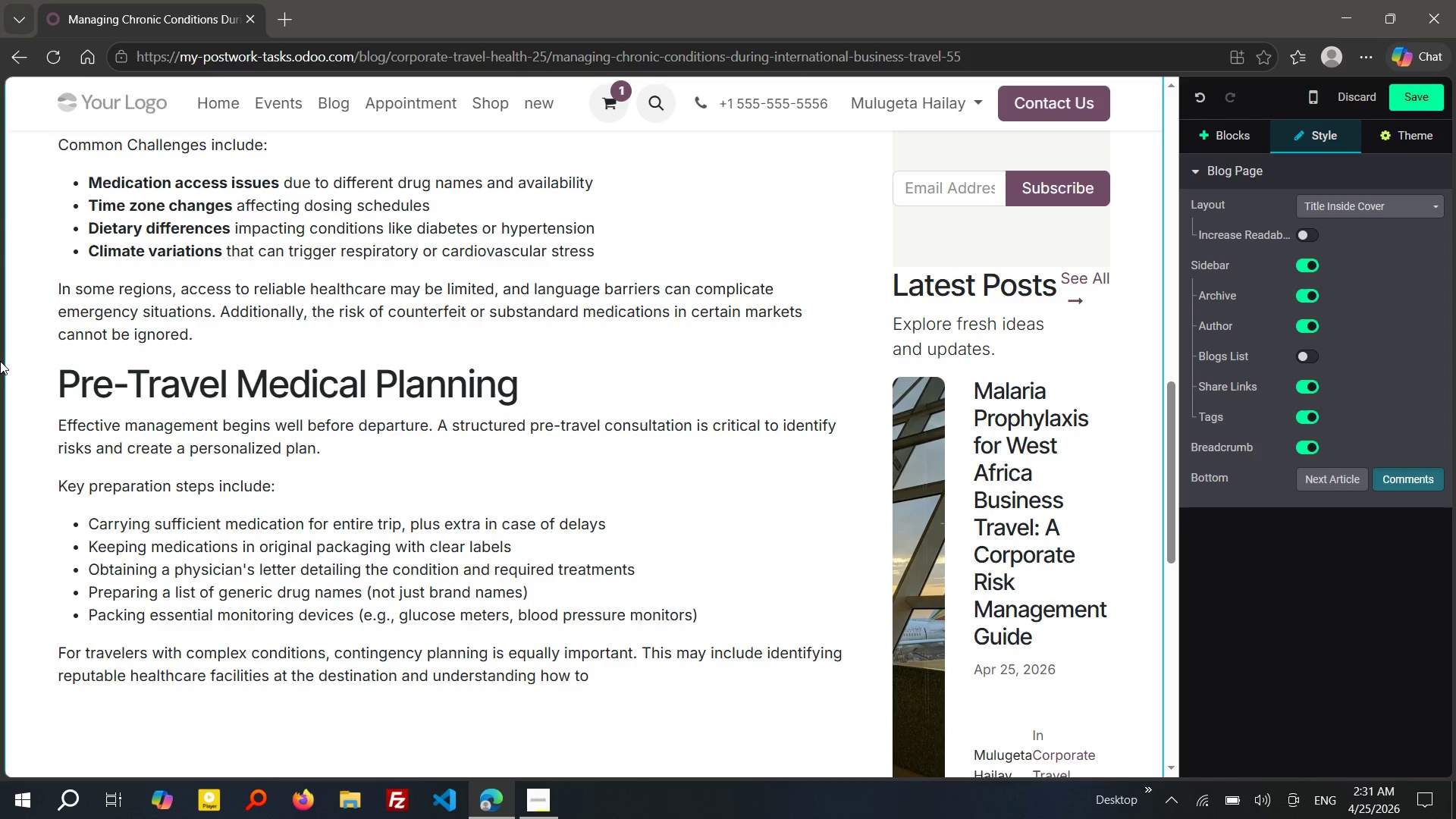 
left_click([1227, 796])
 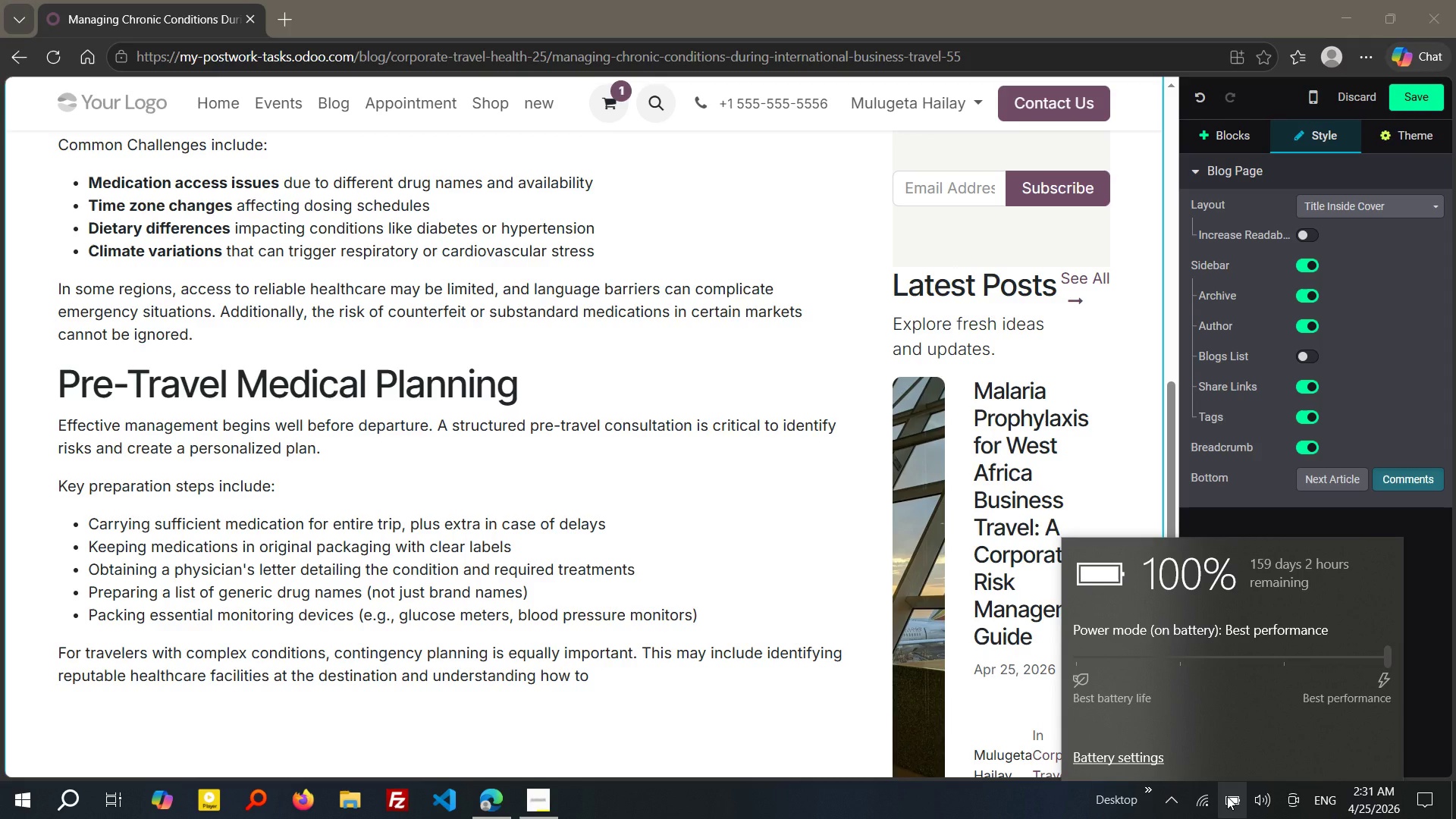 
wait(6.36)
 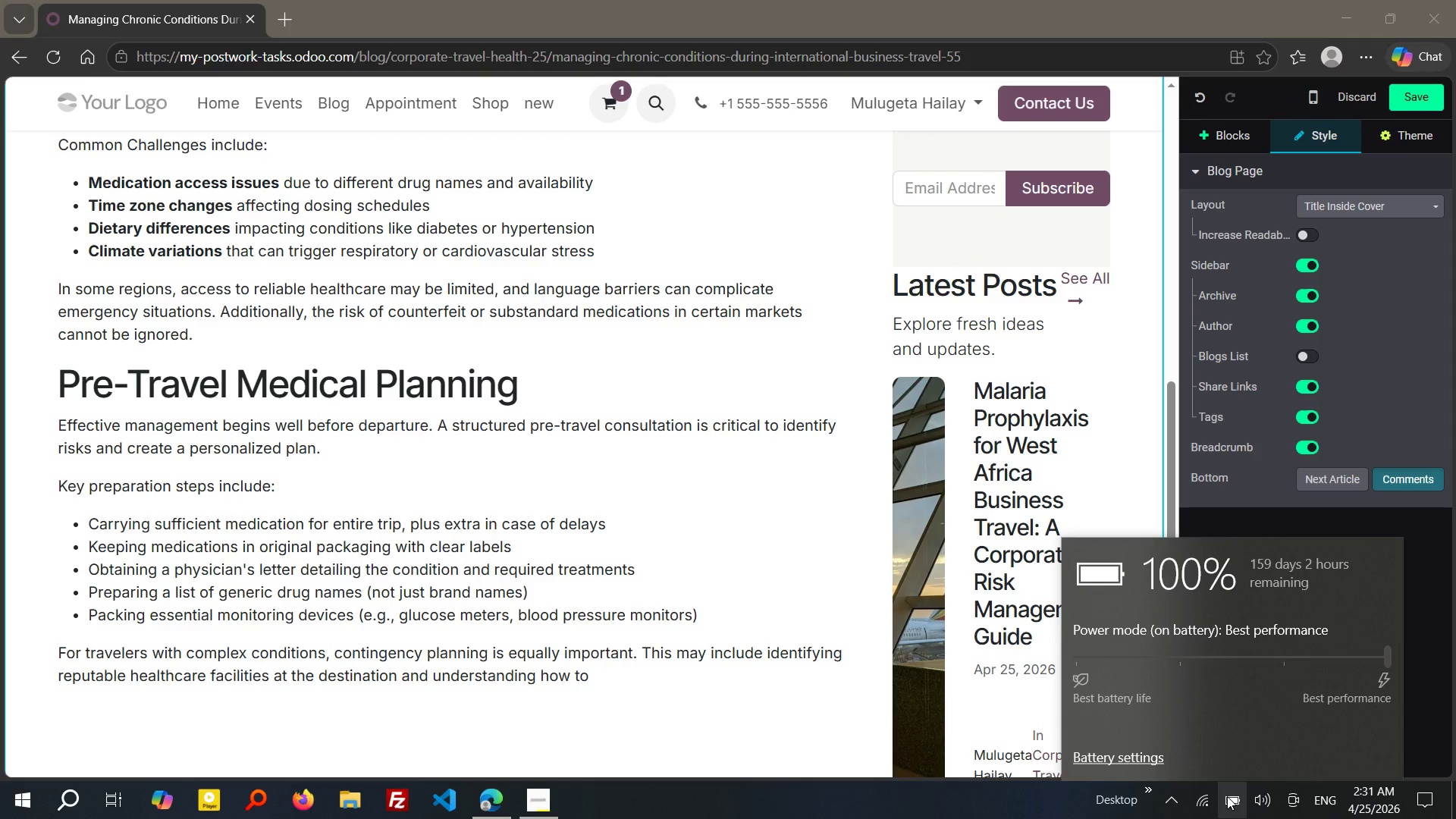 
left_click_drag(start_coordinate=[1383, 665], to_coordinate=[1414, 654])
 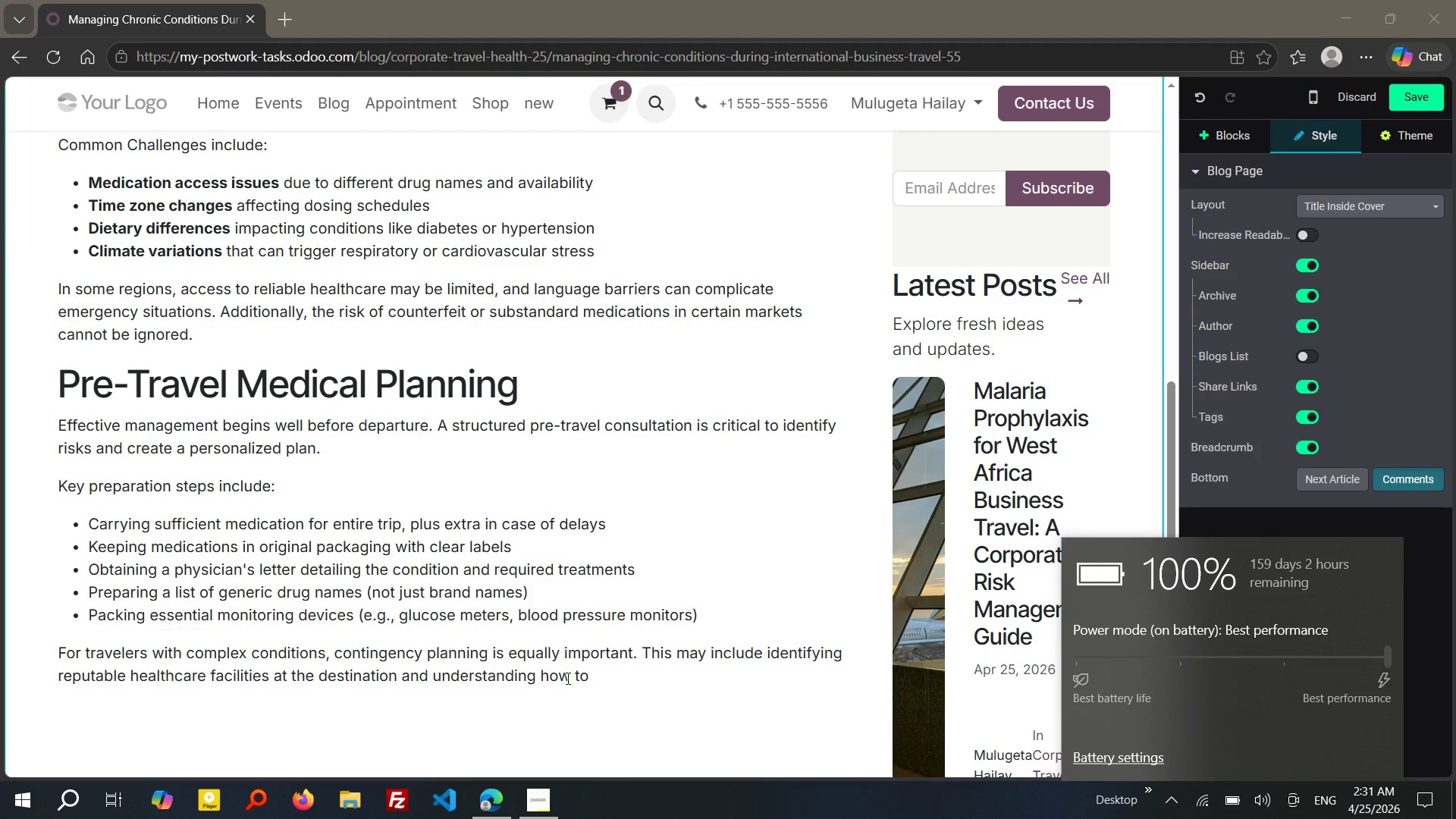 
left_click([592, 677])
 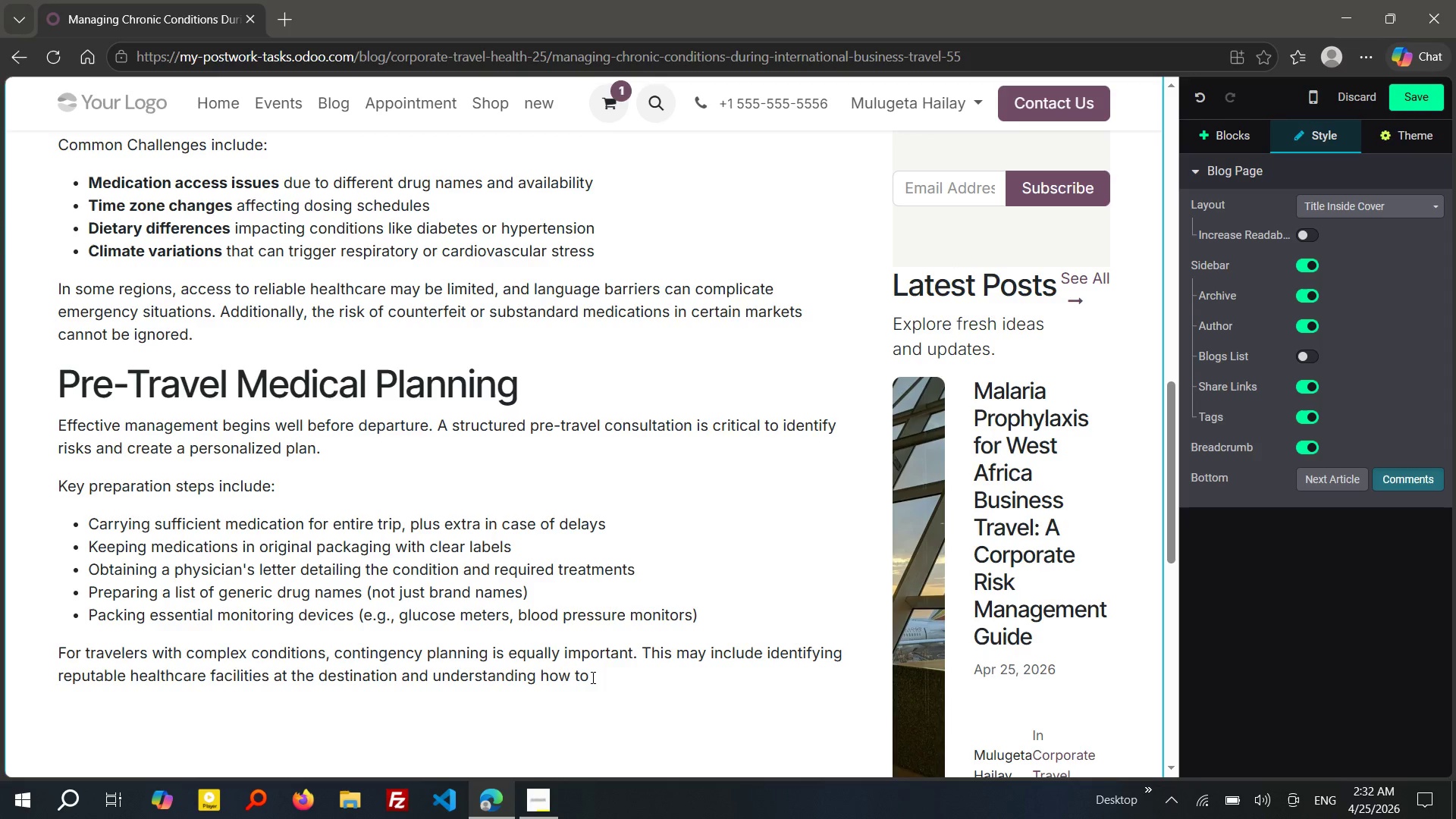 
wait(19.14)
 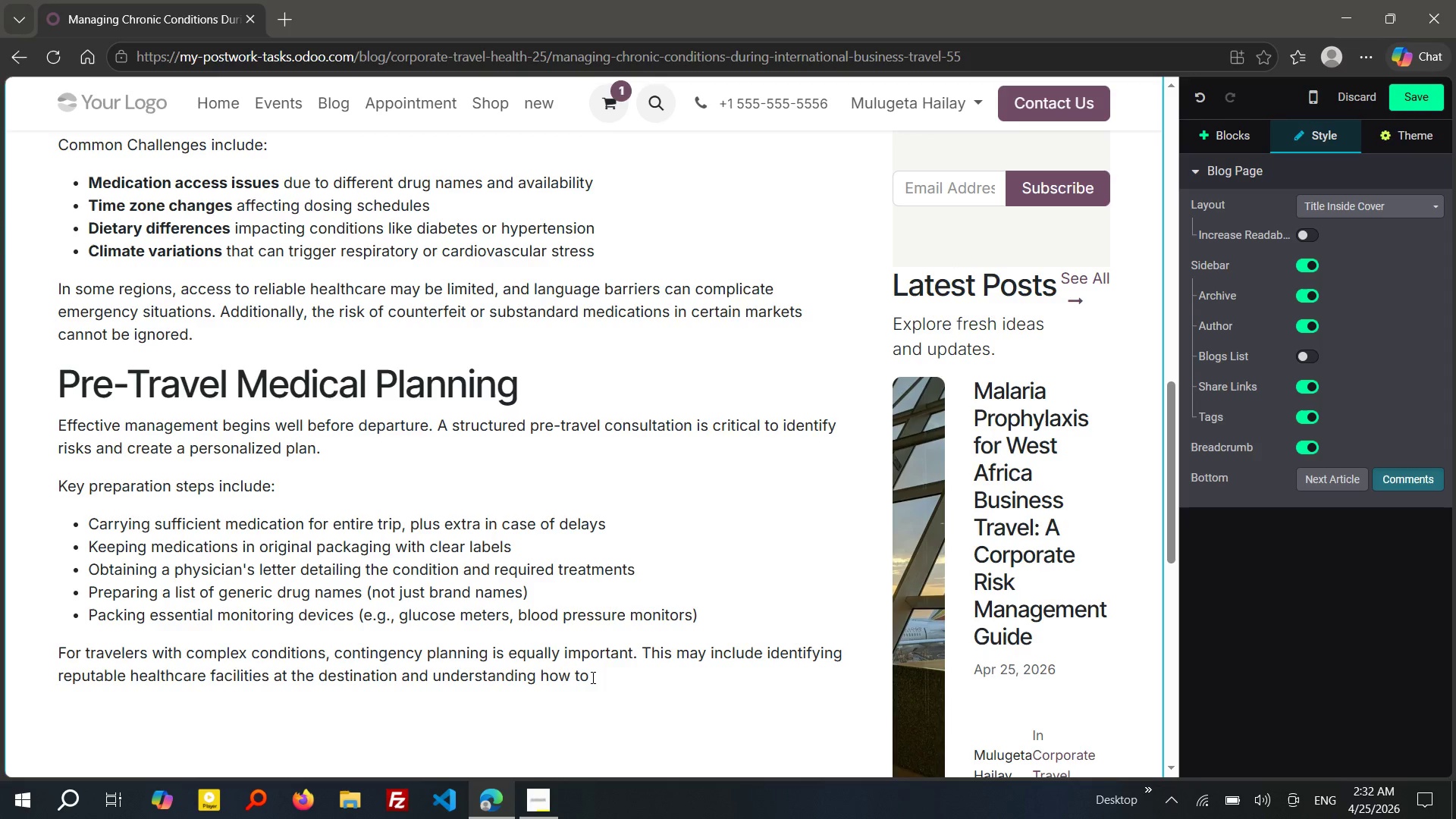 
type( access emer)
key(Tab)
type( care.)
 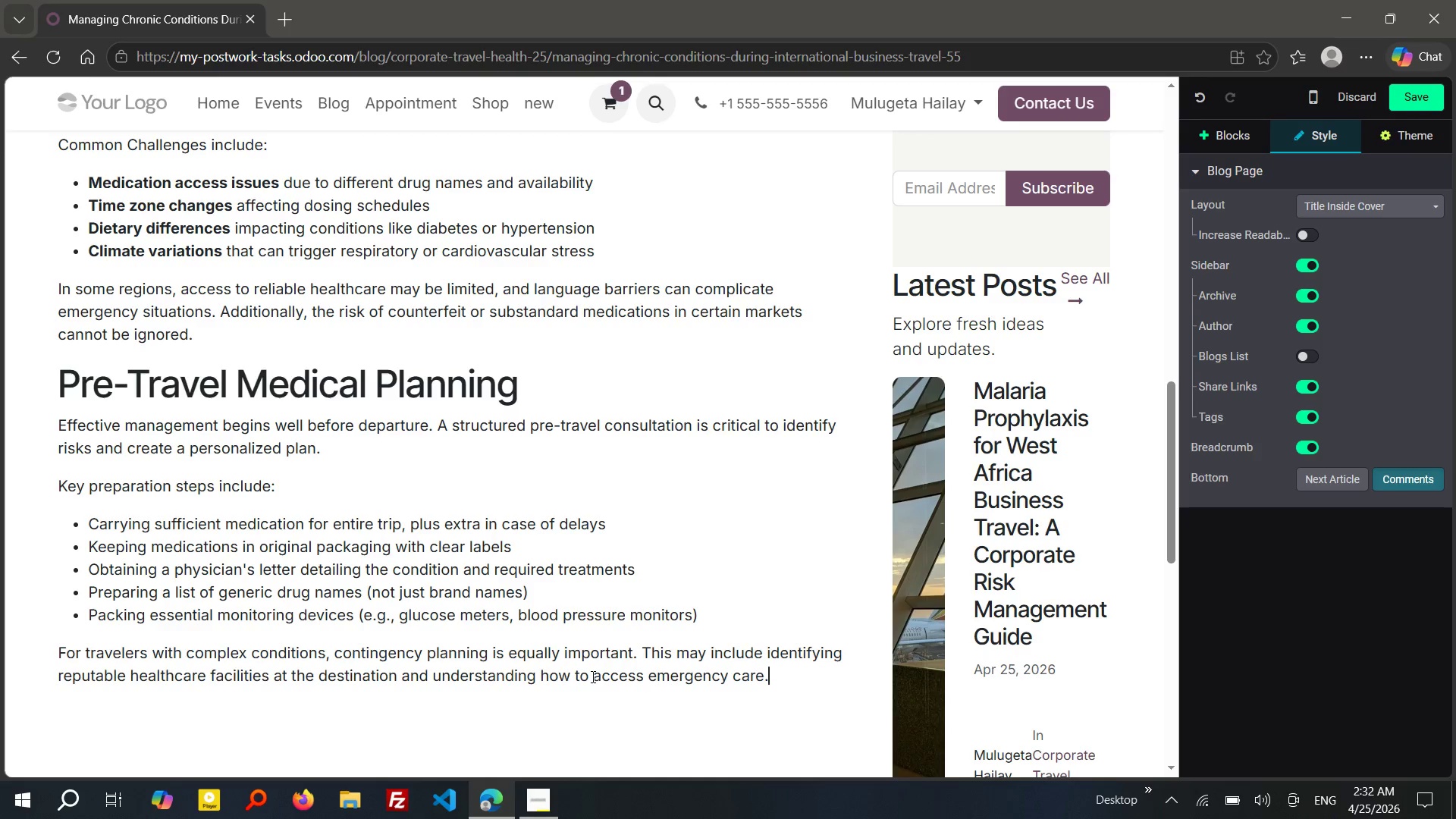 
key(Enter)
 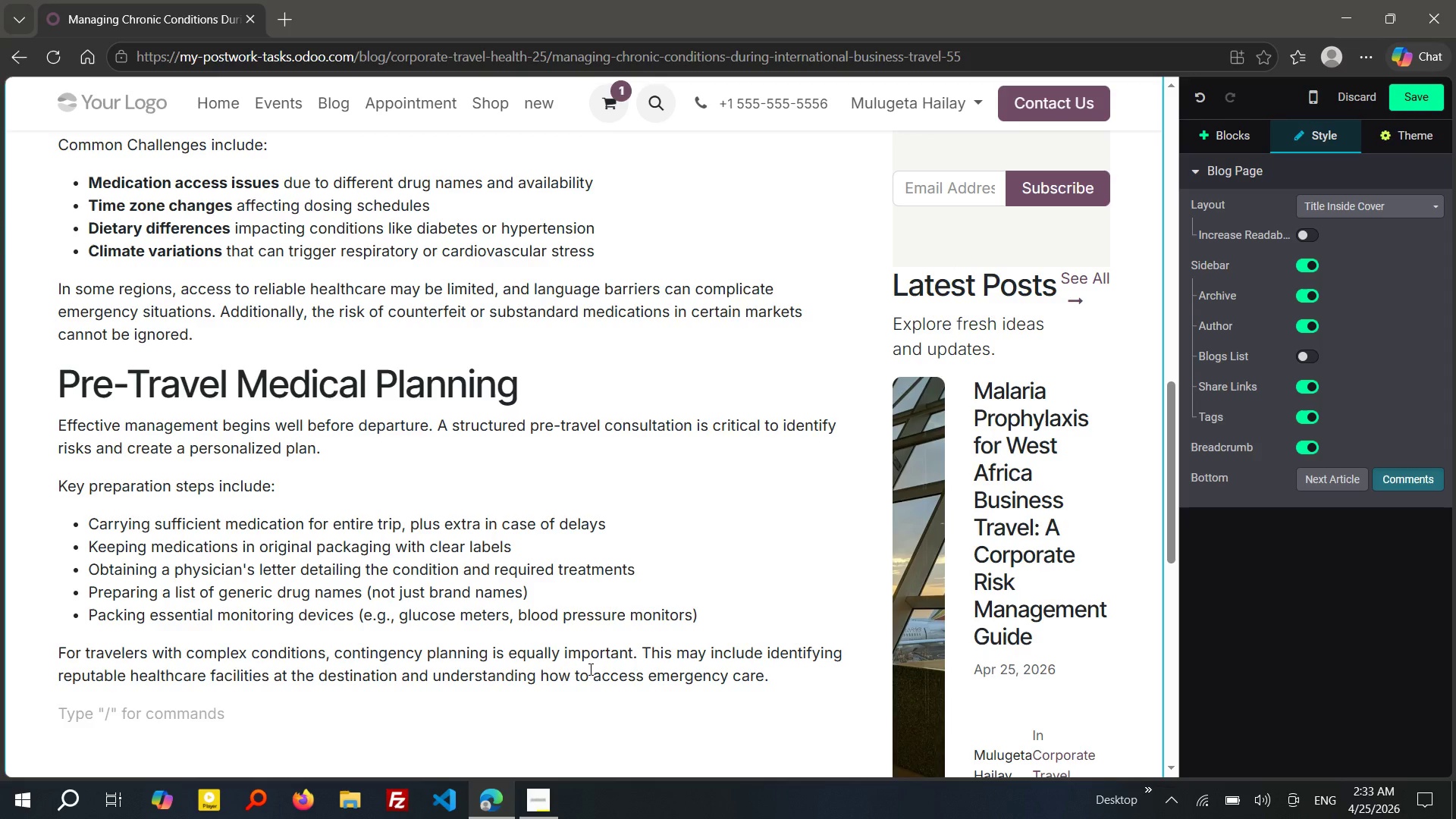 
wait(40.56)
 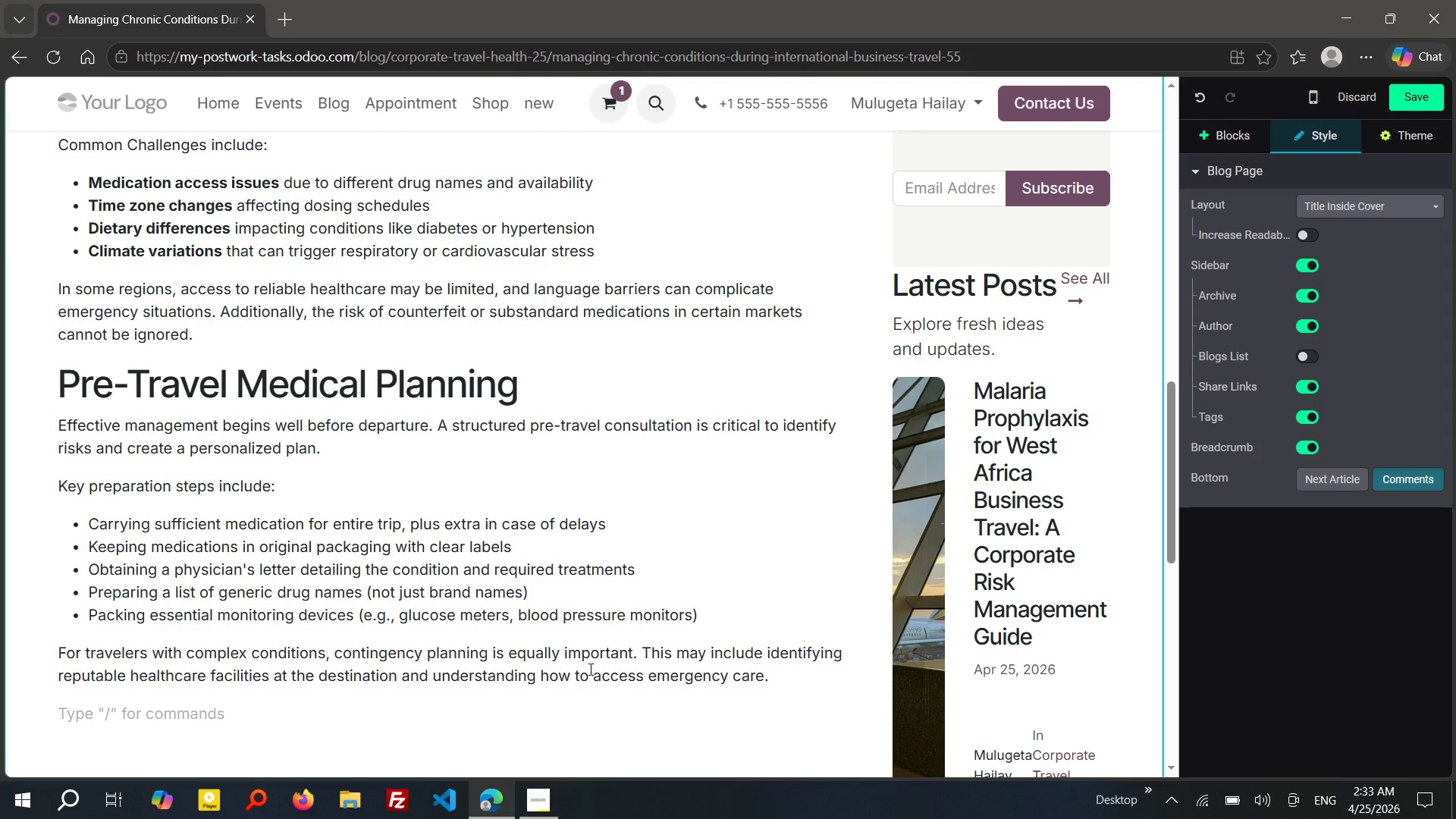 
left_click([296, 497])
 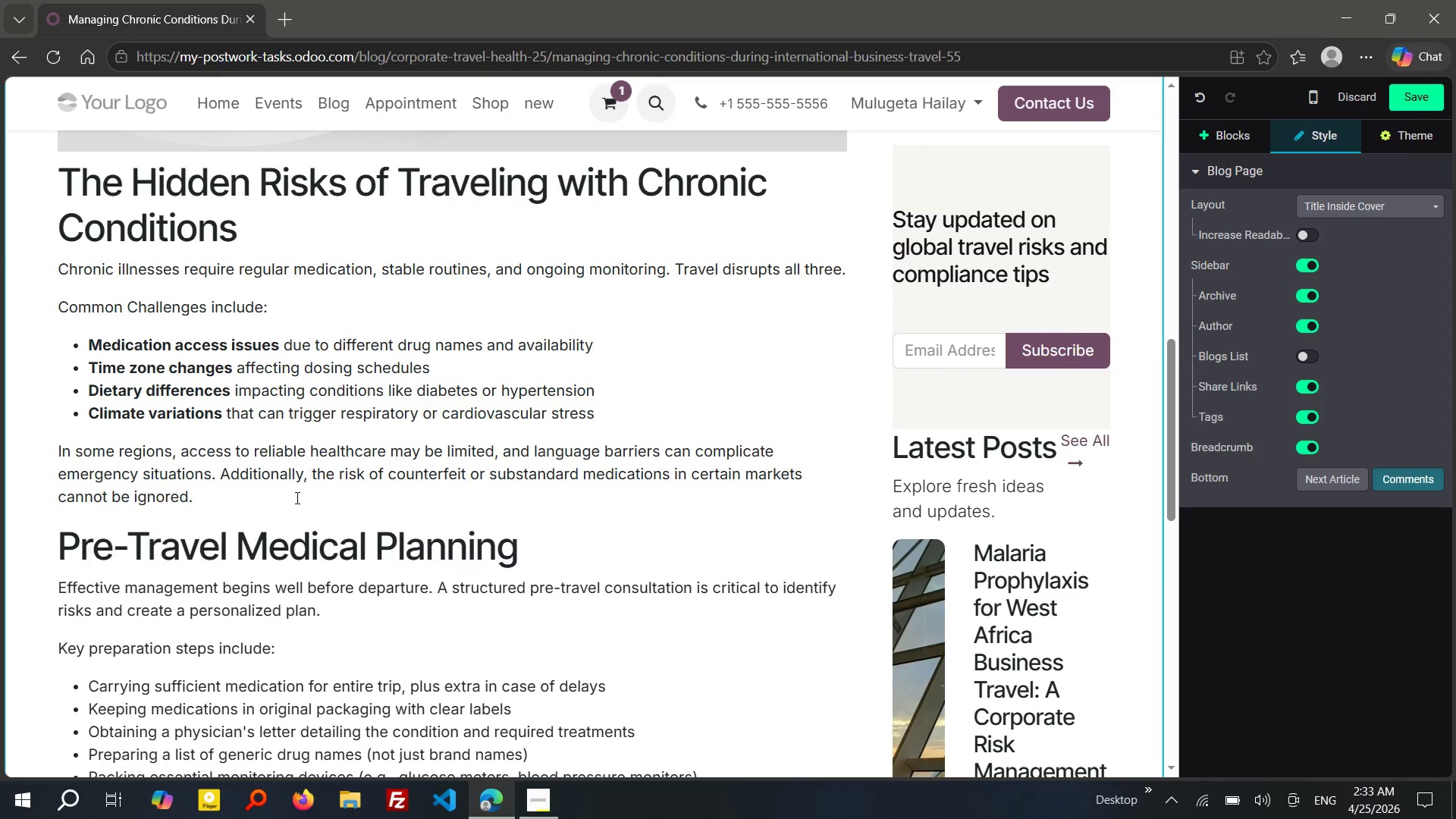 
key(Enter)
 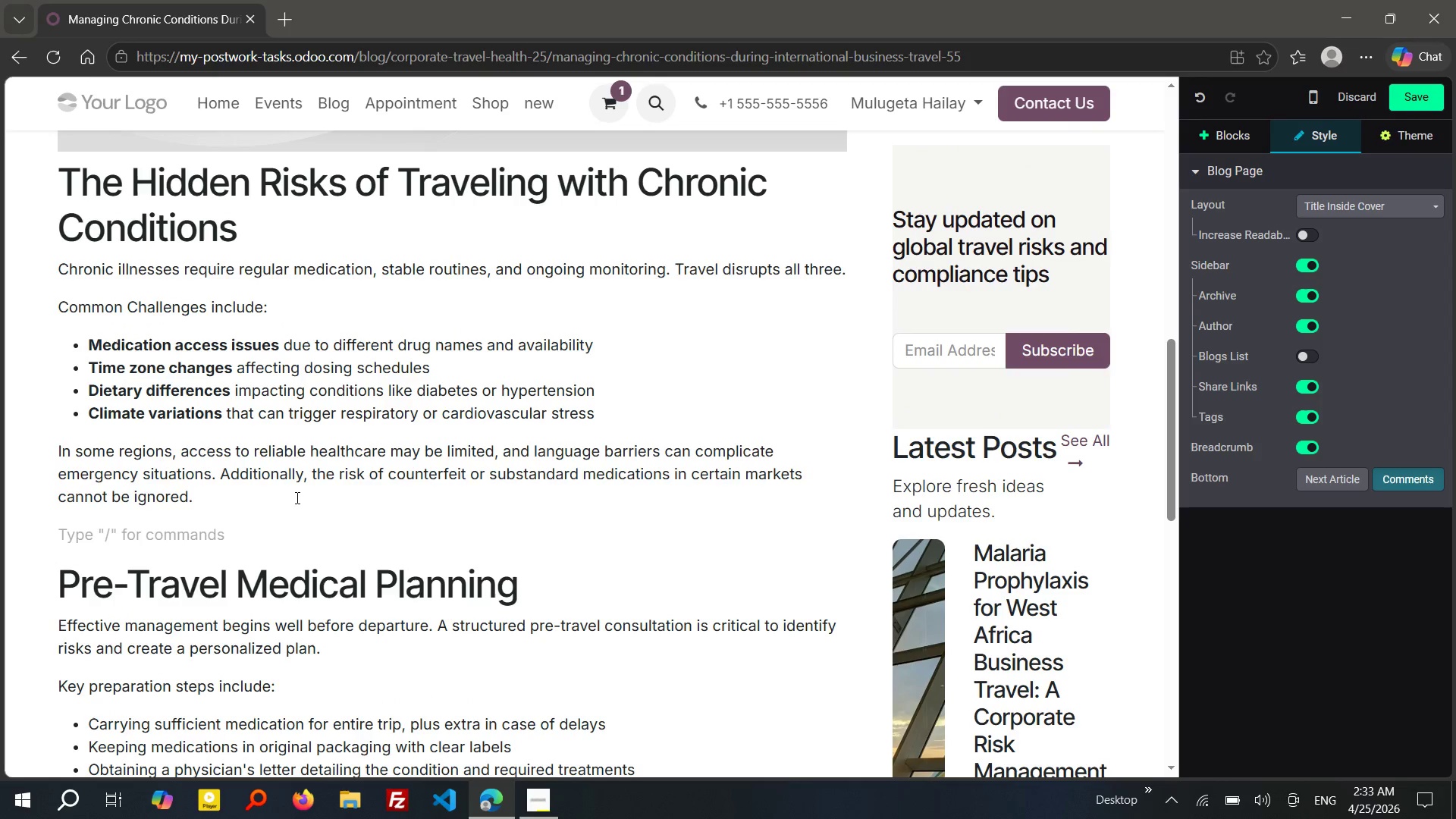 
type(.)
key(Backspace)
type(,)
key(Backspace)
type(/me)
 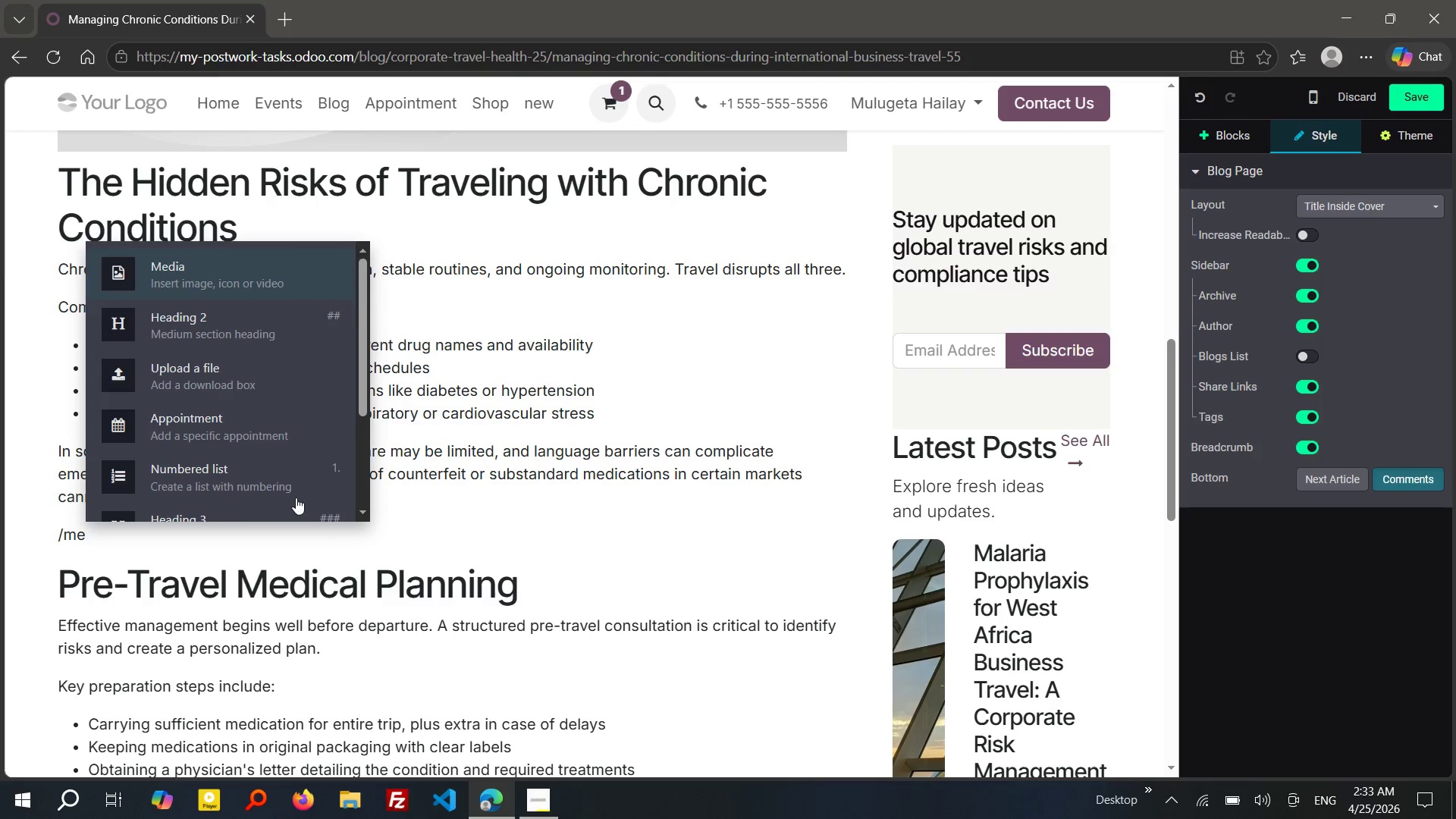 
key(Enter)
 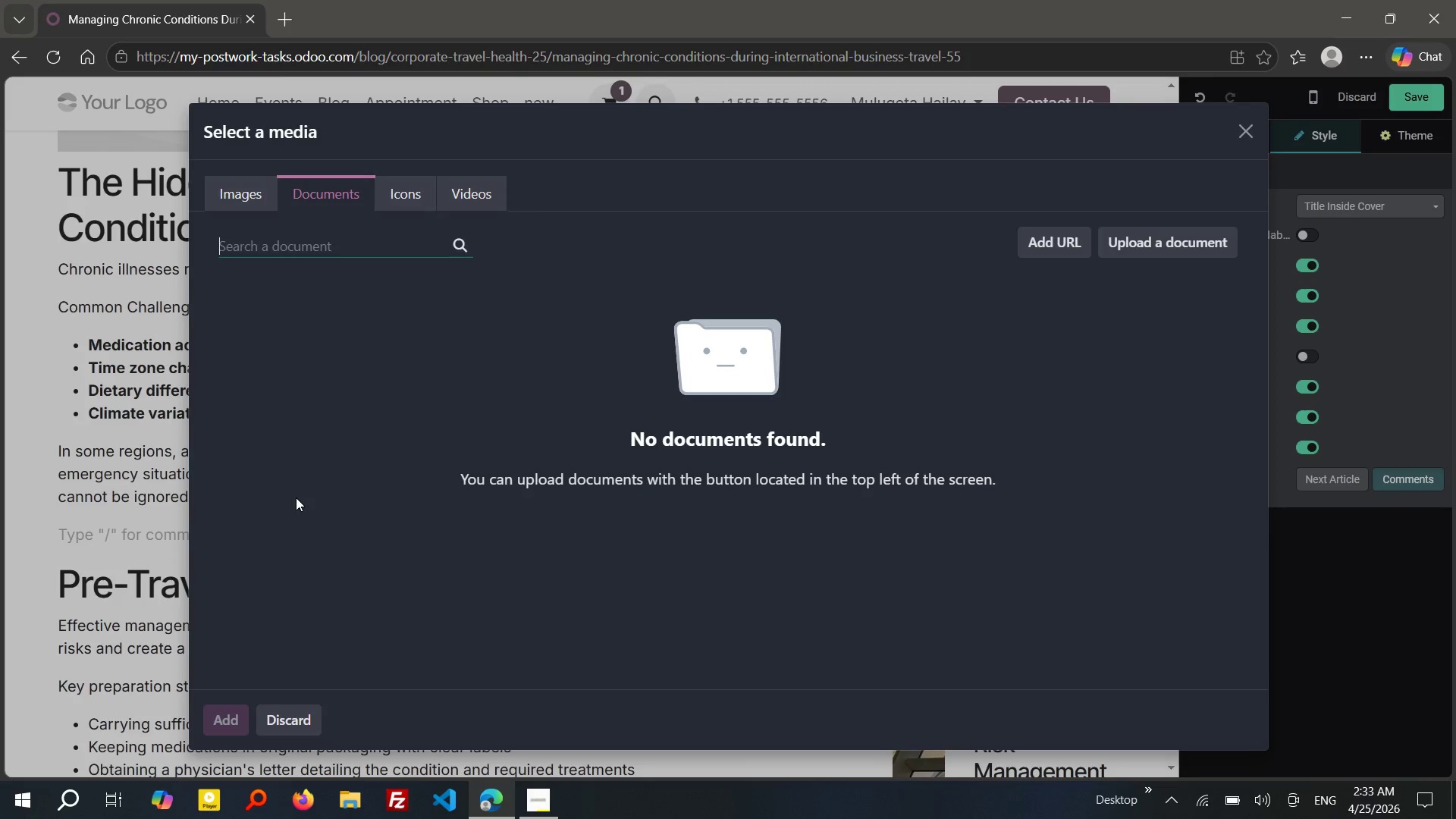 
wait(7.2)
 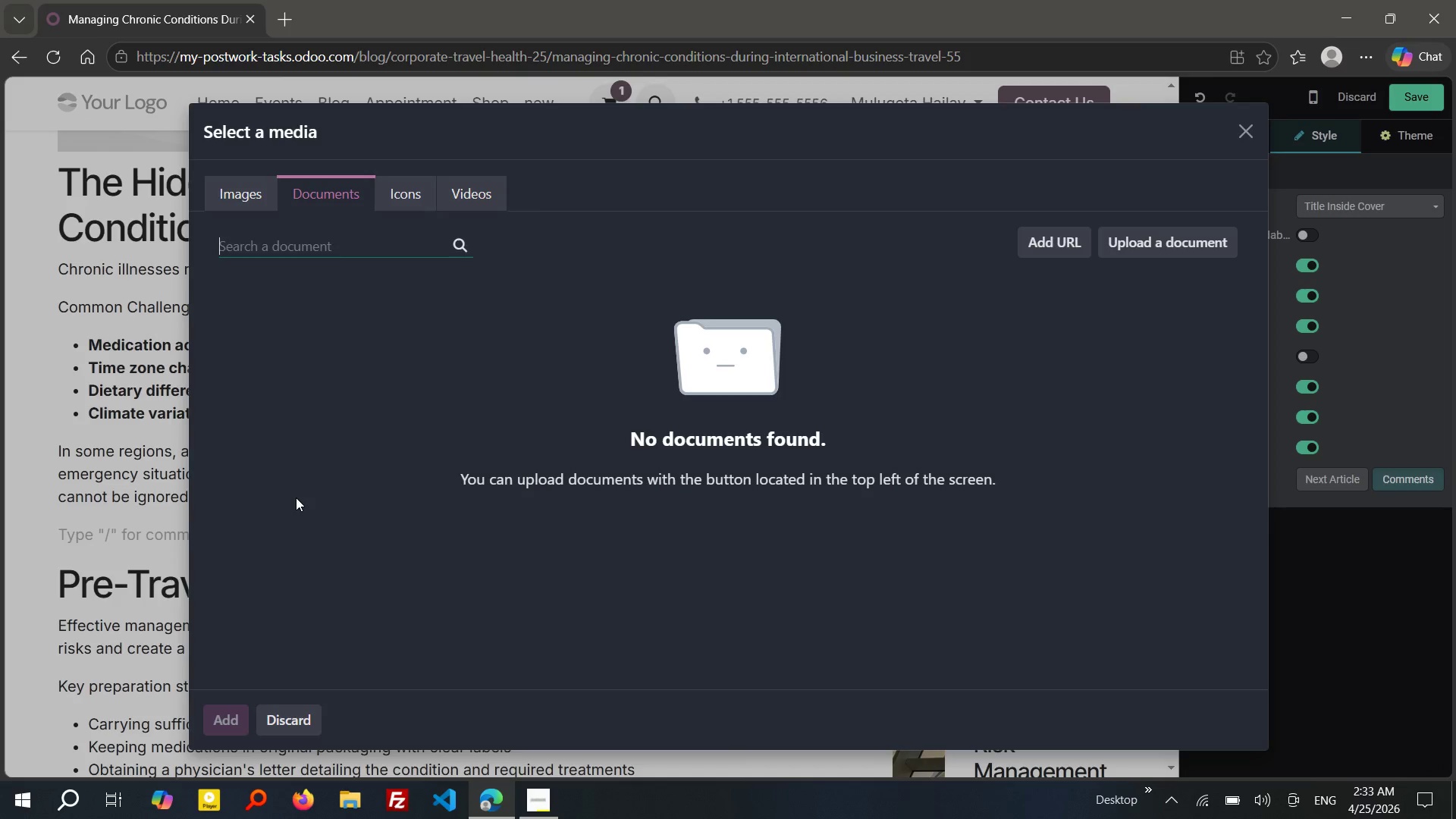 
left_click([211, 200])
 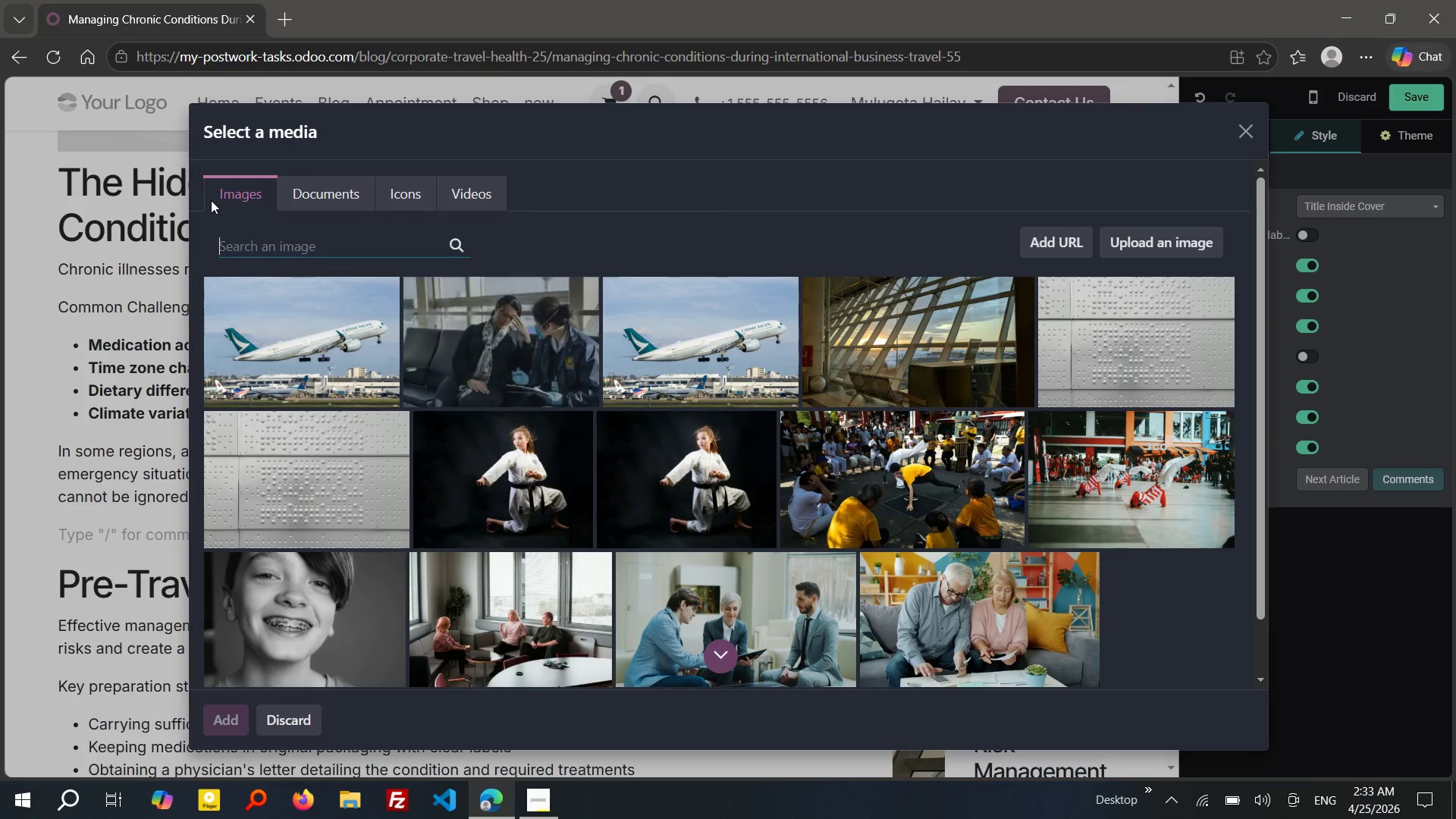 
type(traveler medicaton)
 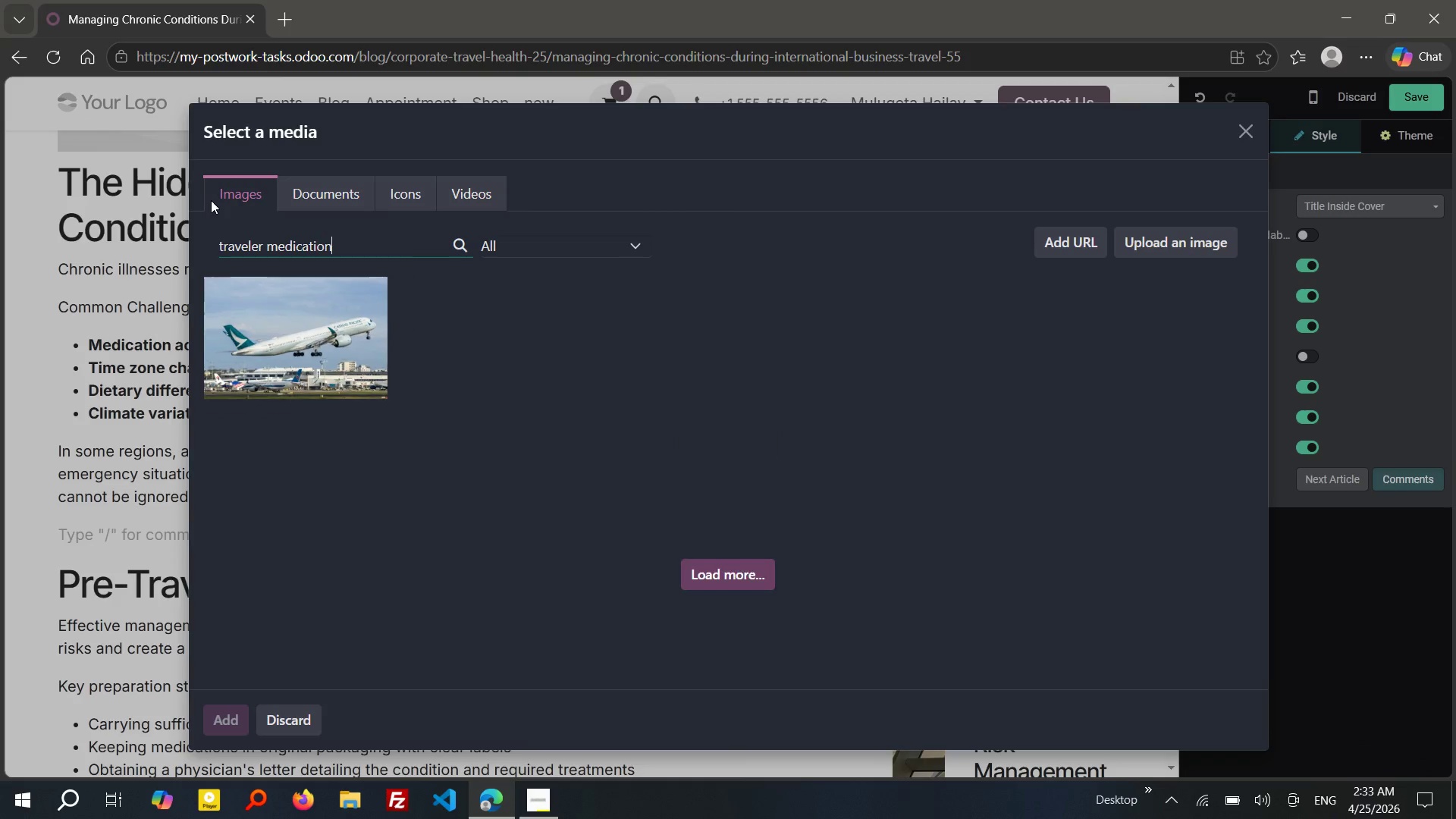 
hold_key(key=I, duration=0.38)
 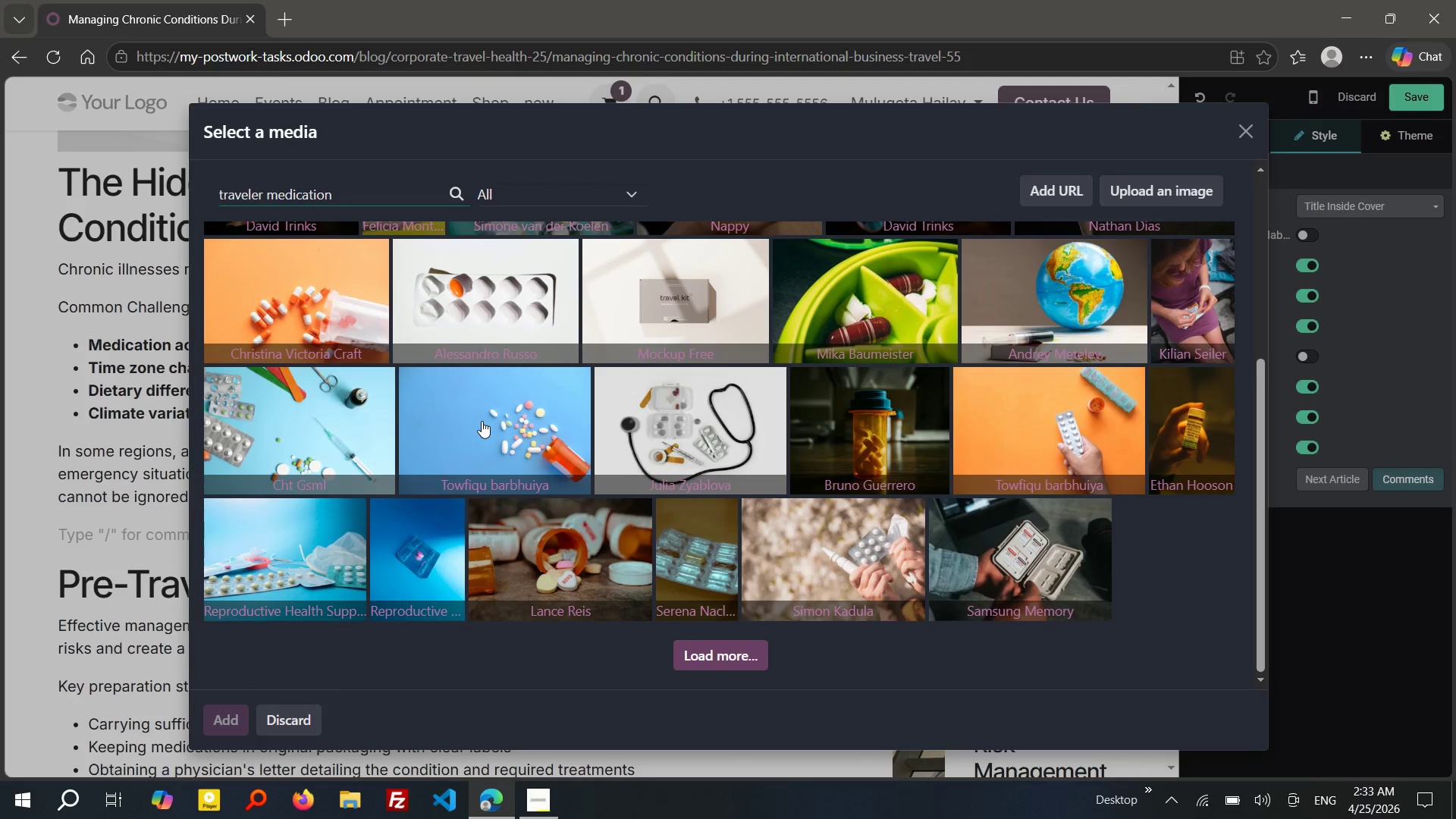 
wait(33.03)
 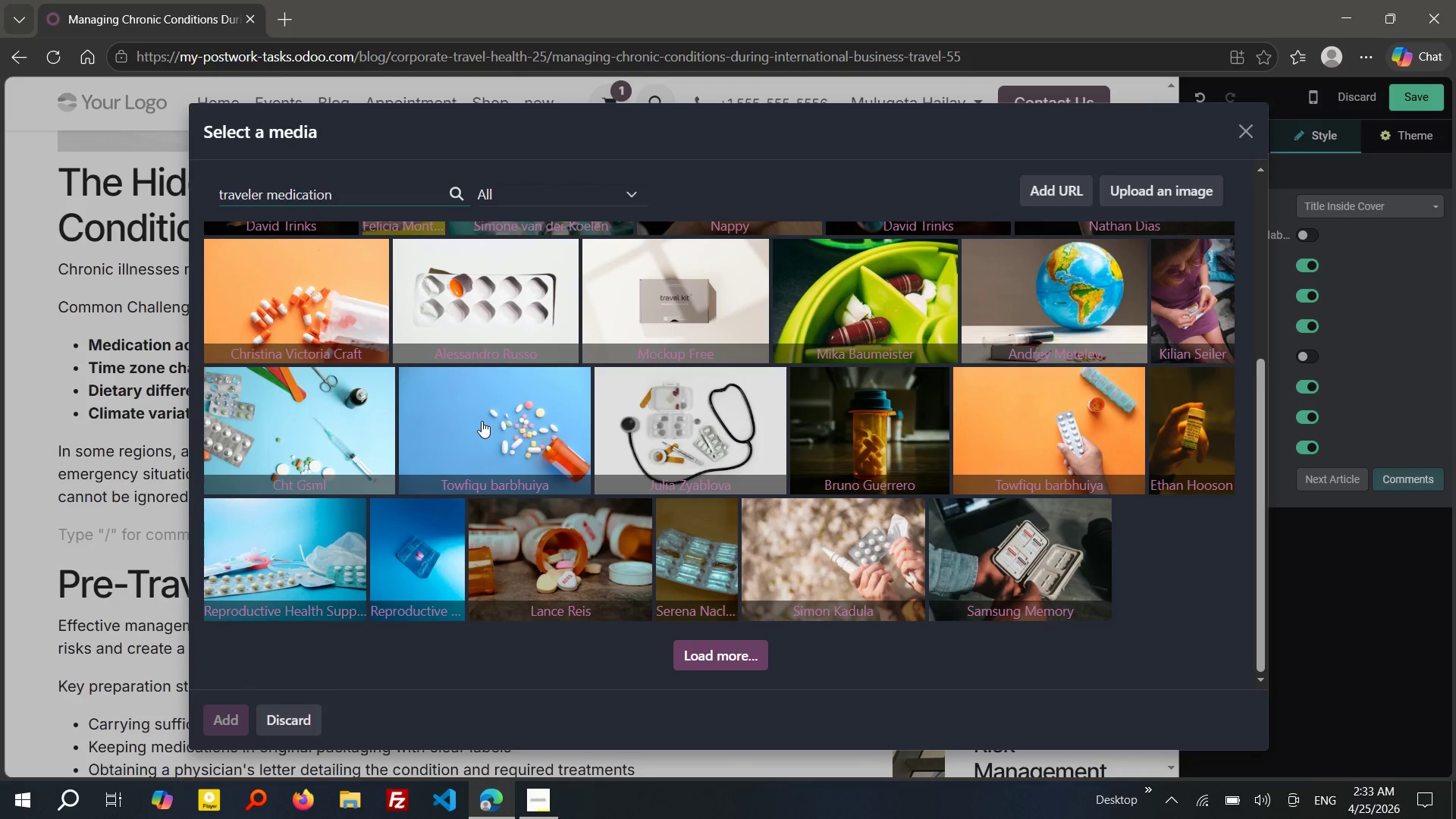 
left_click([696, 654])
 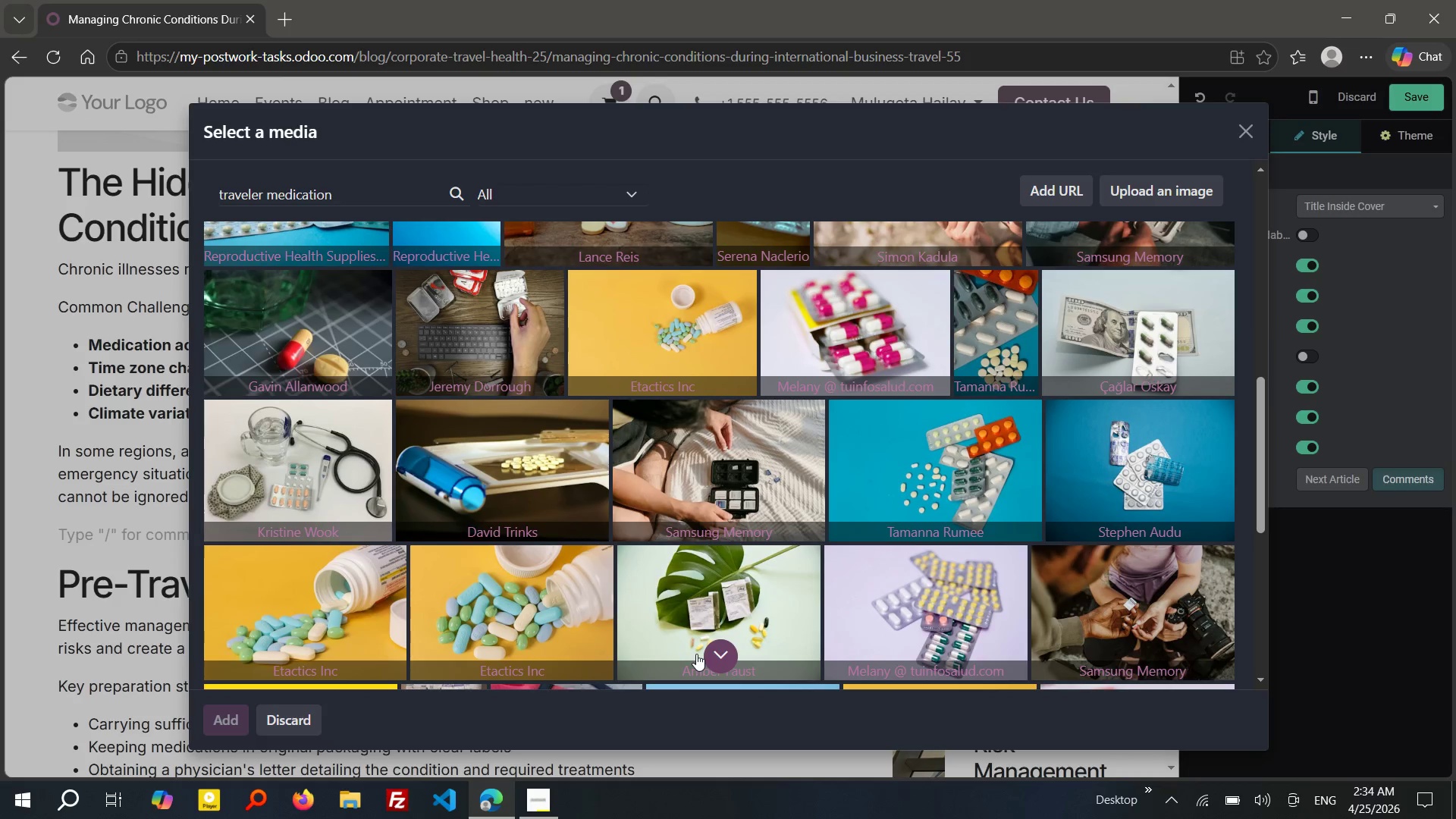 
wait(19.84)
 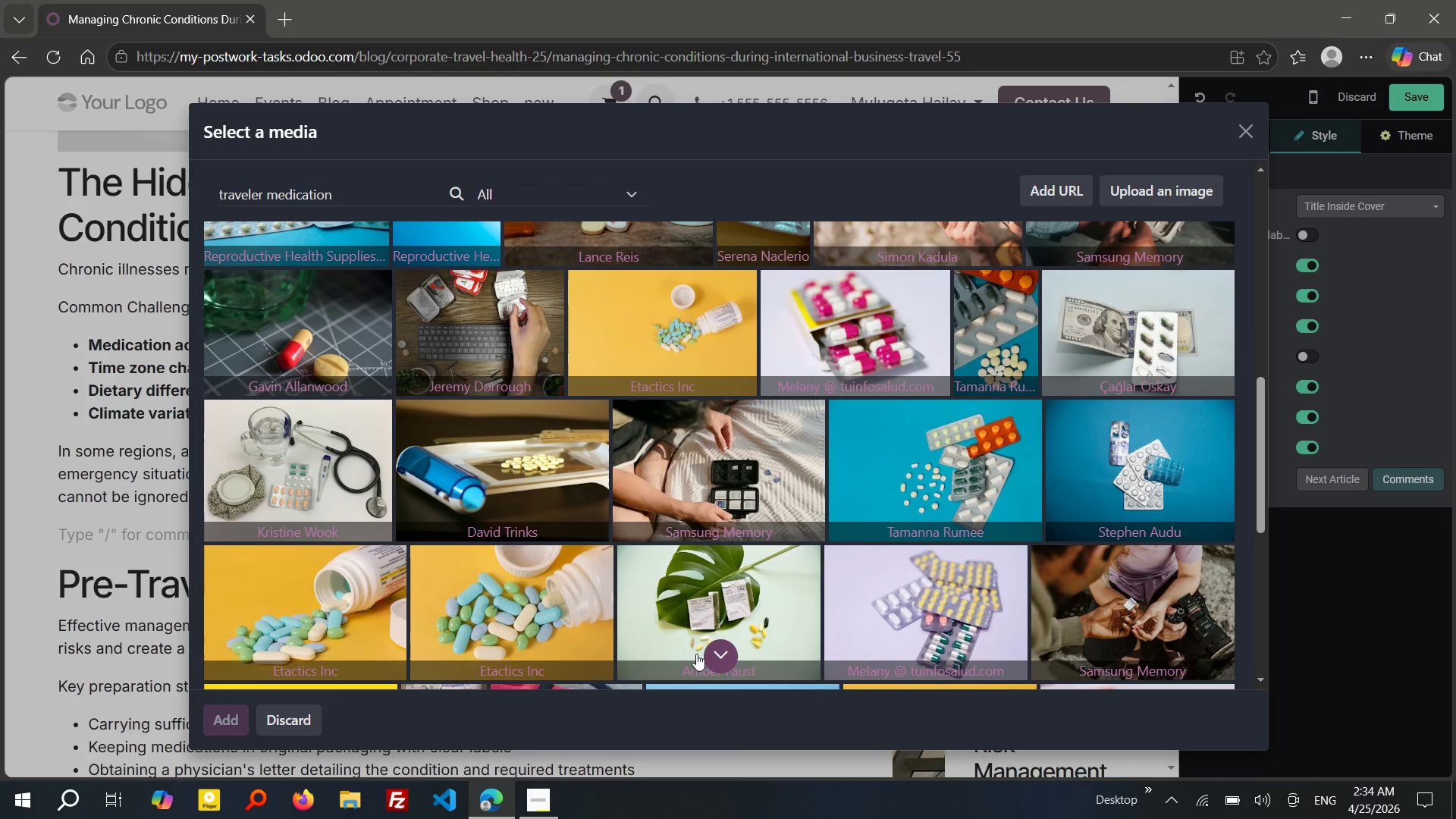 
key(Control+Shift+Escape)
 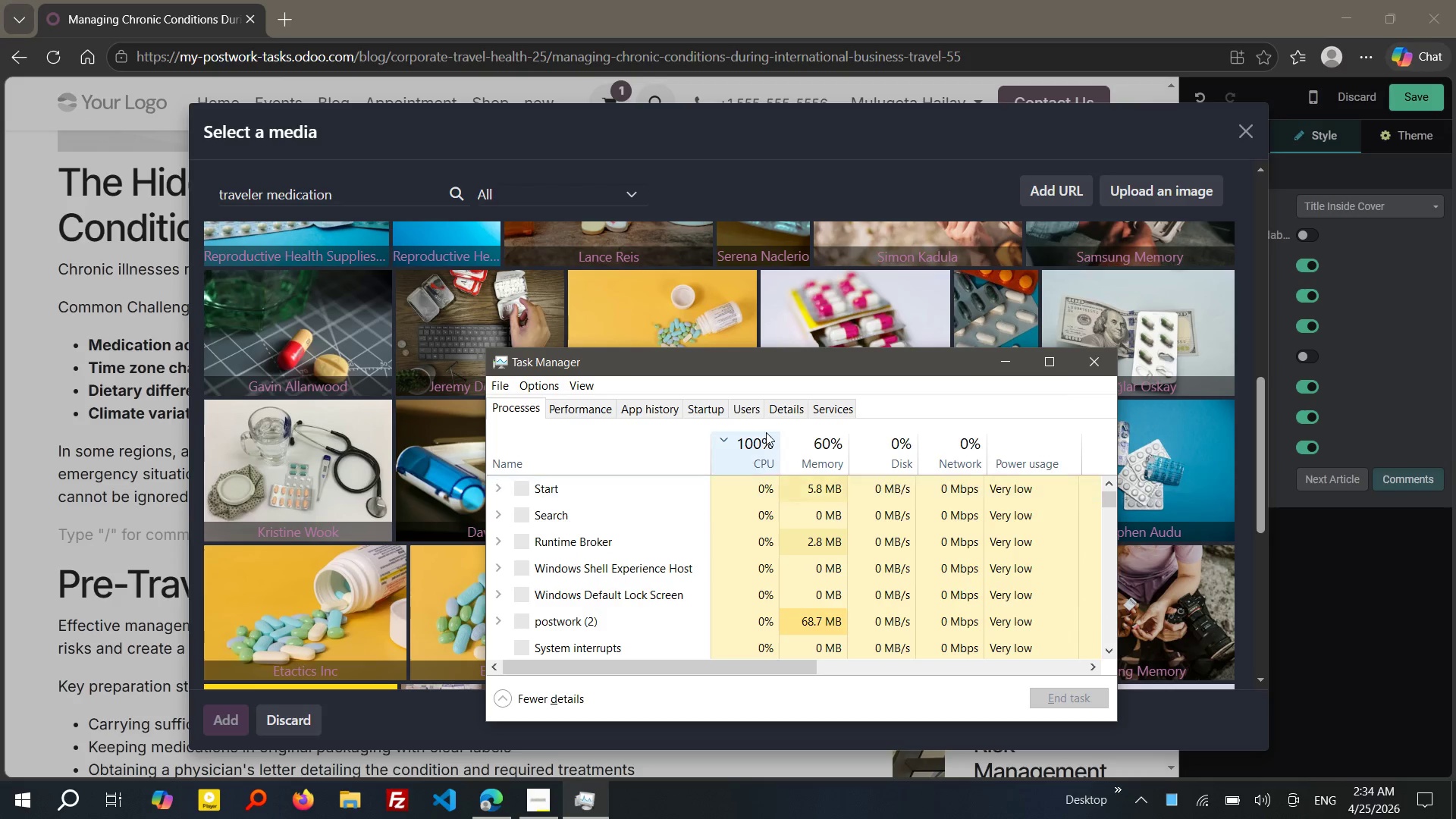 
left_click([748, 467])
 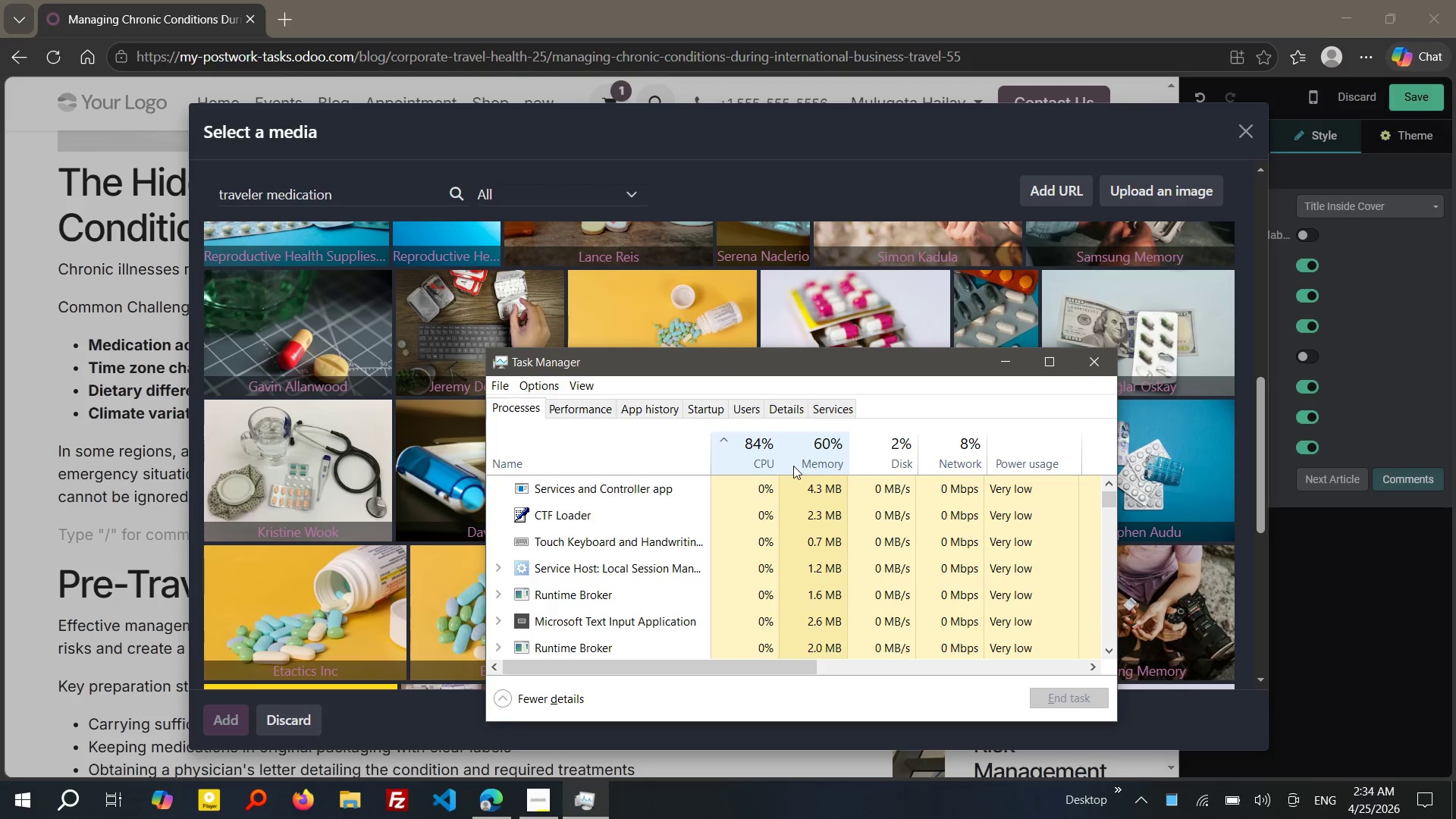 
left_click([793, 466])
 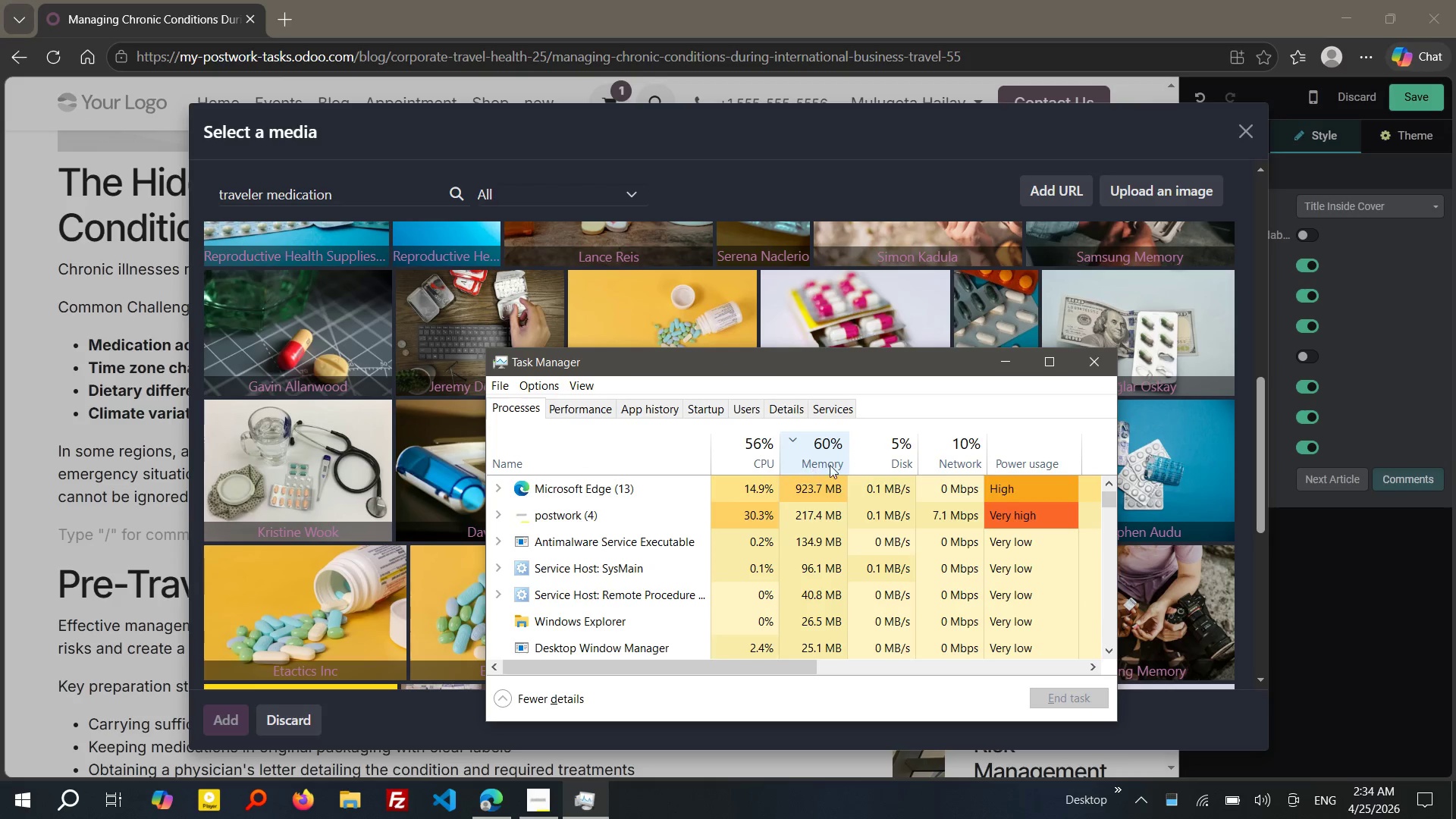 
left_click([864, 462])
 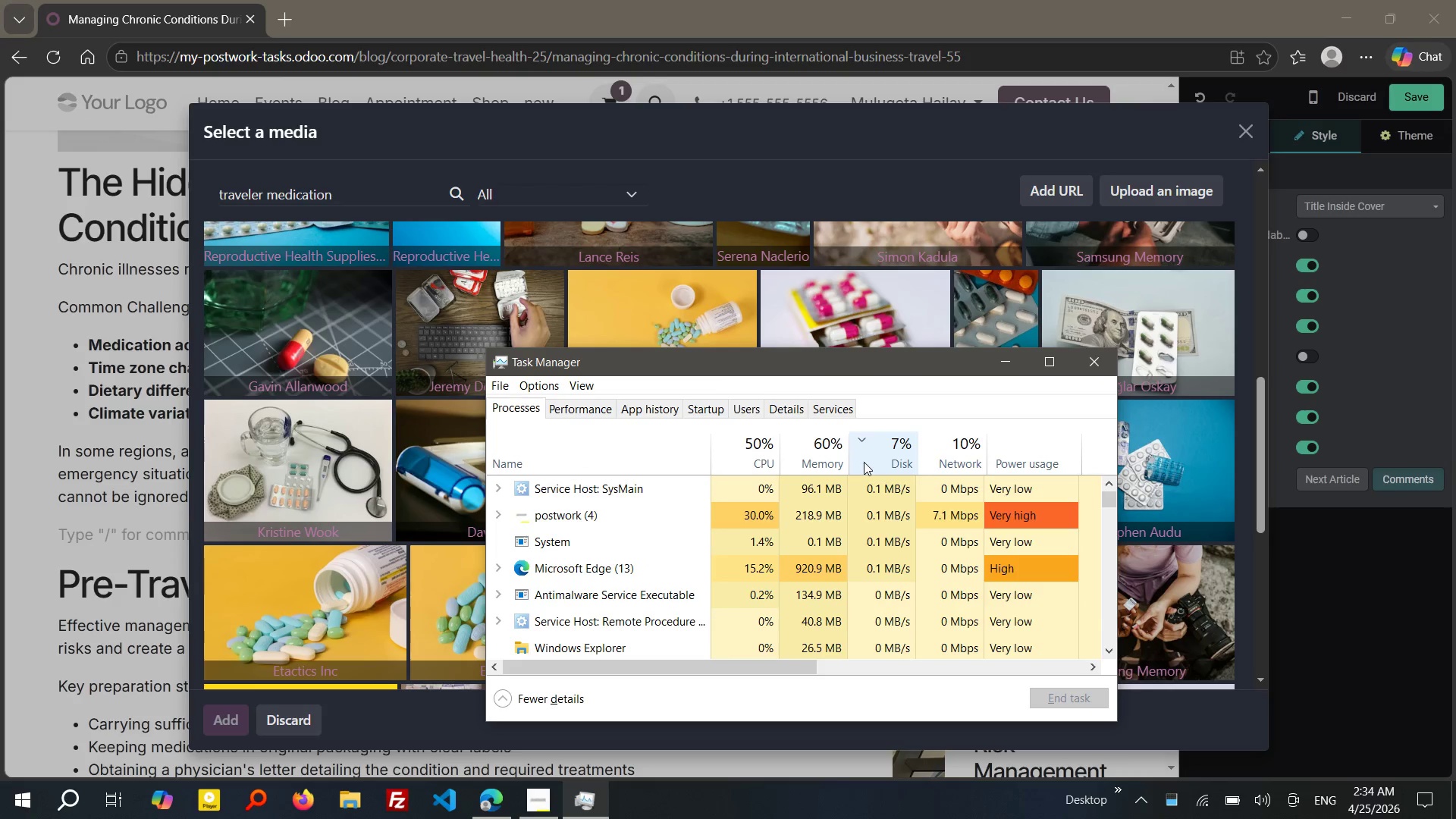 
left_click([864, 462])
 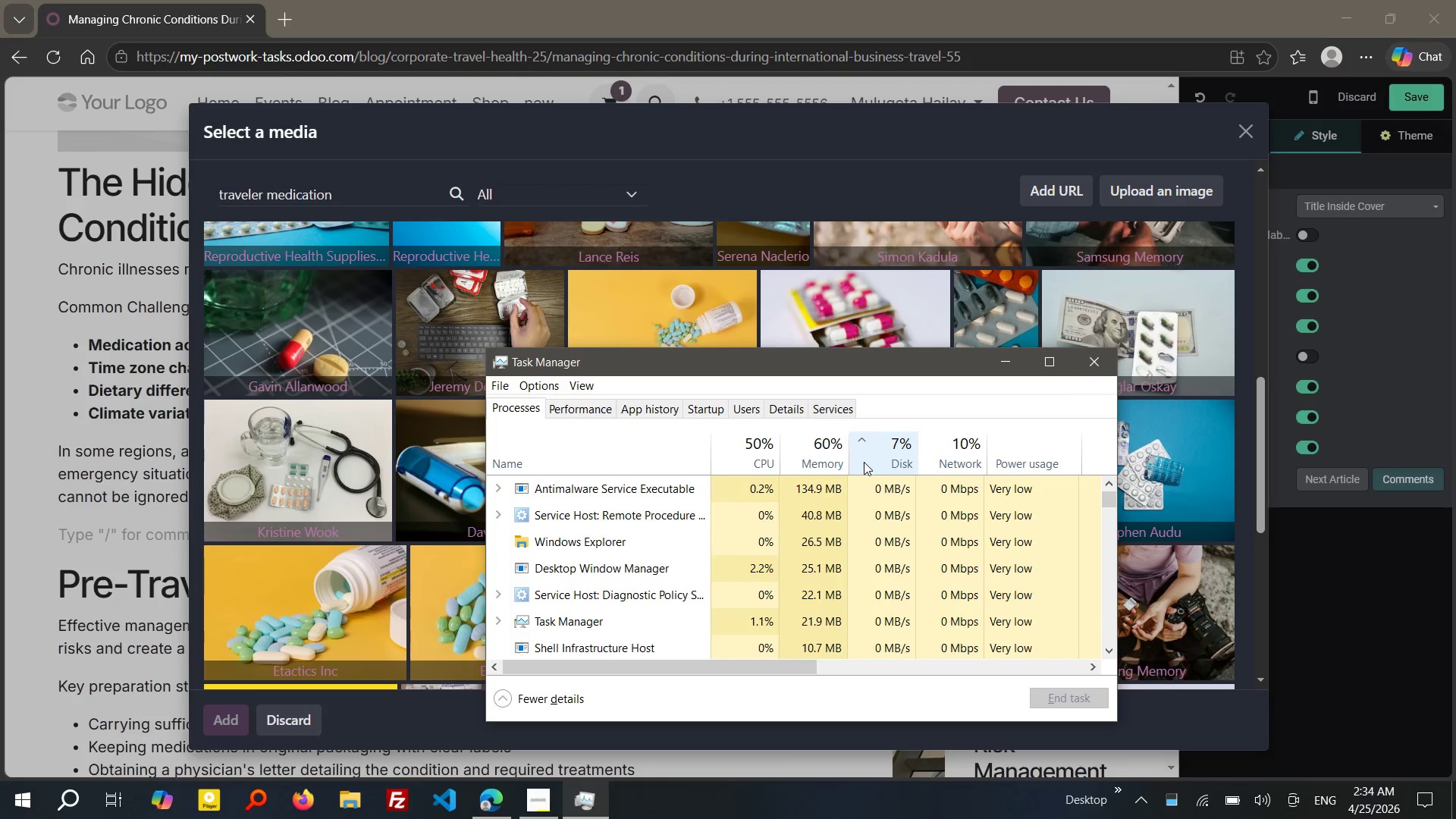 
left_click([864, 462])
 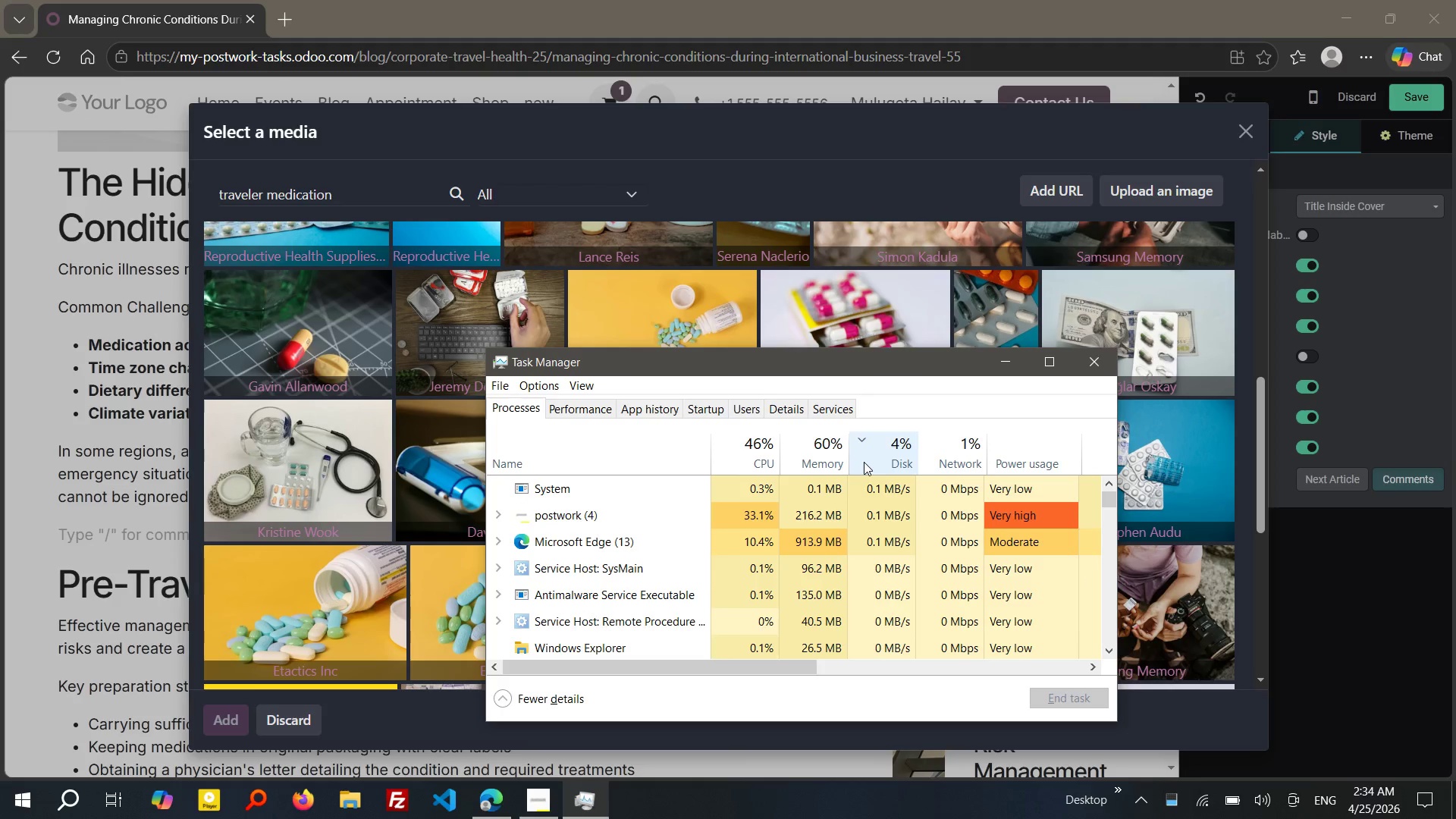 
wait(15.84)
 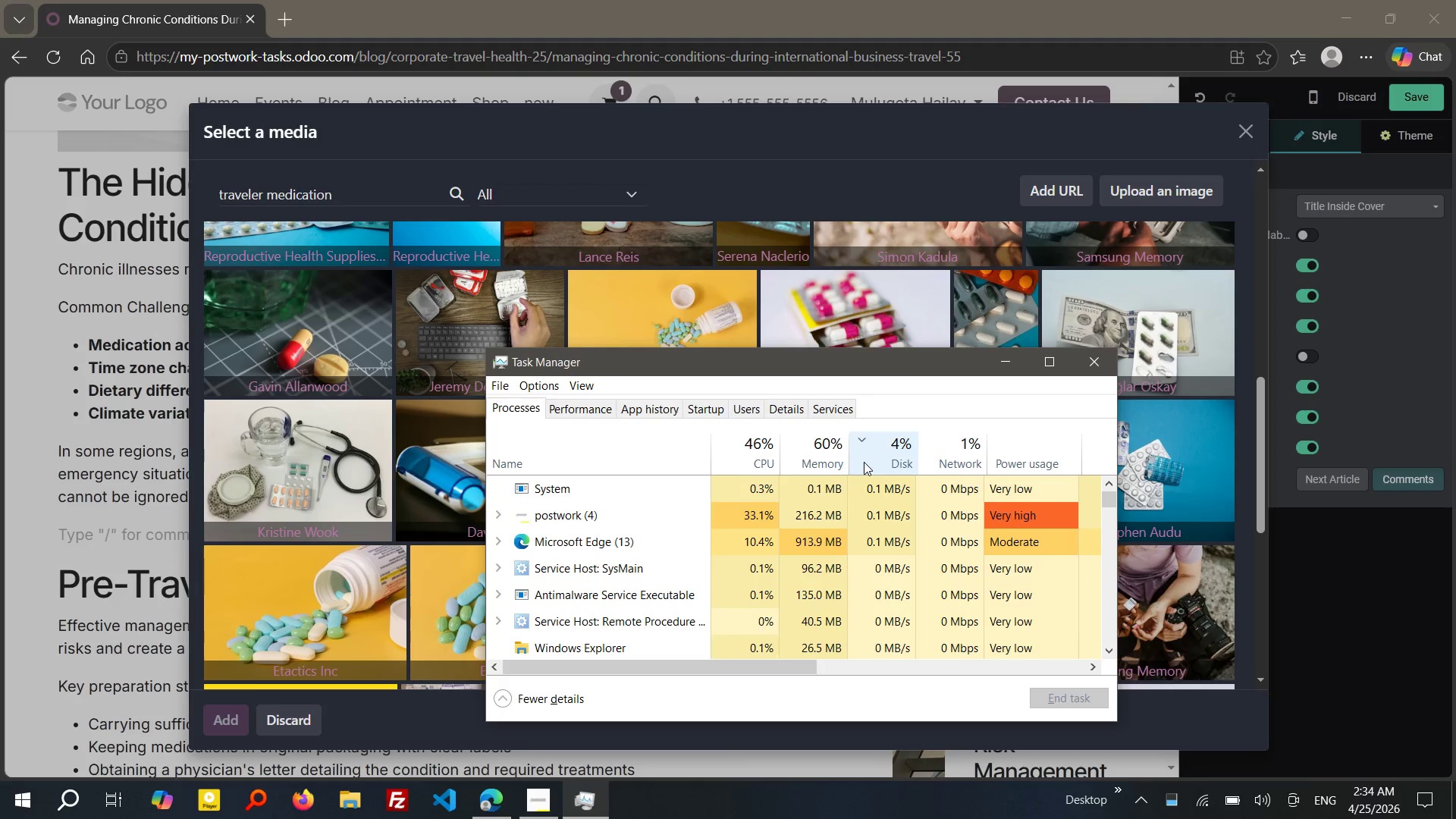 
left_click([638, 460])
 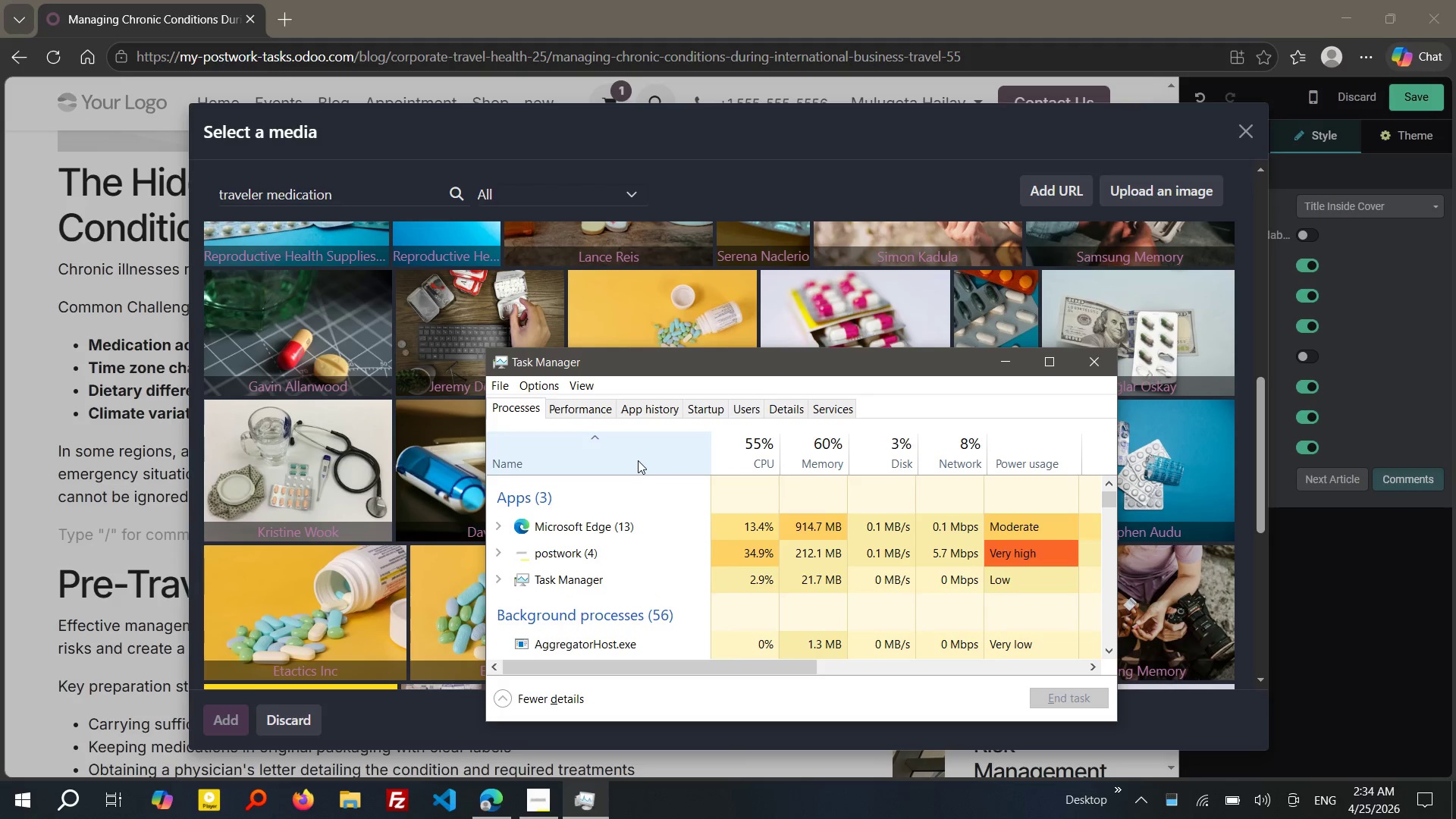 
left_click([638, 460])
 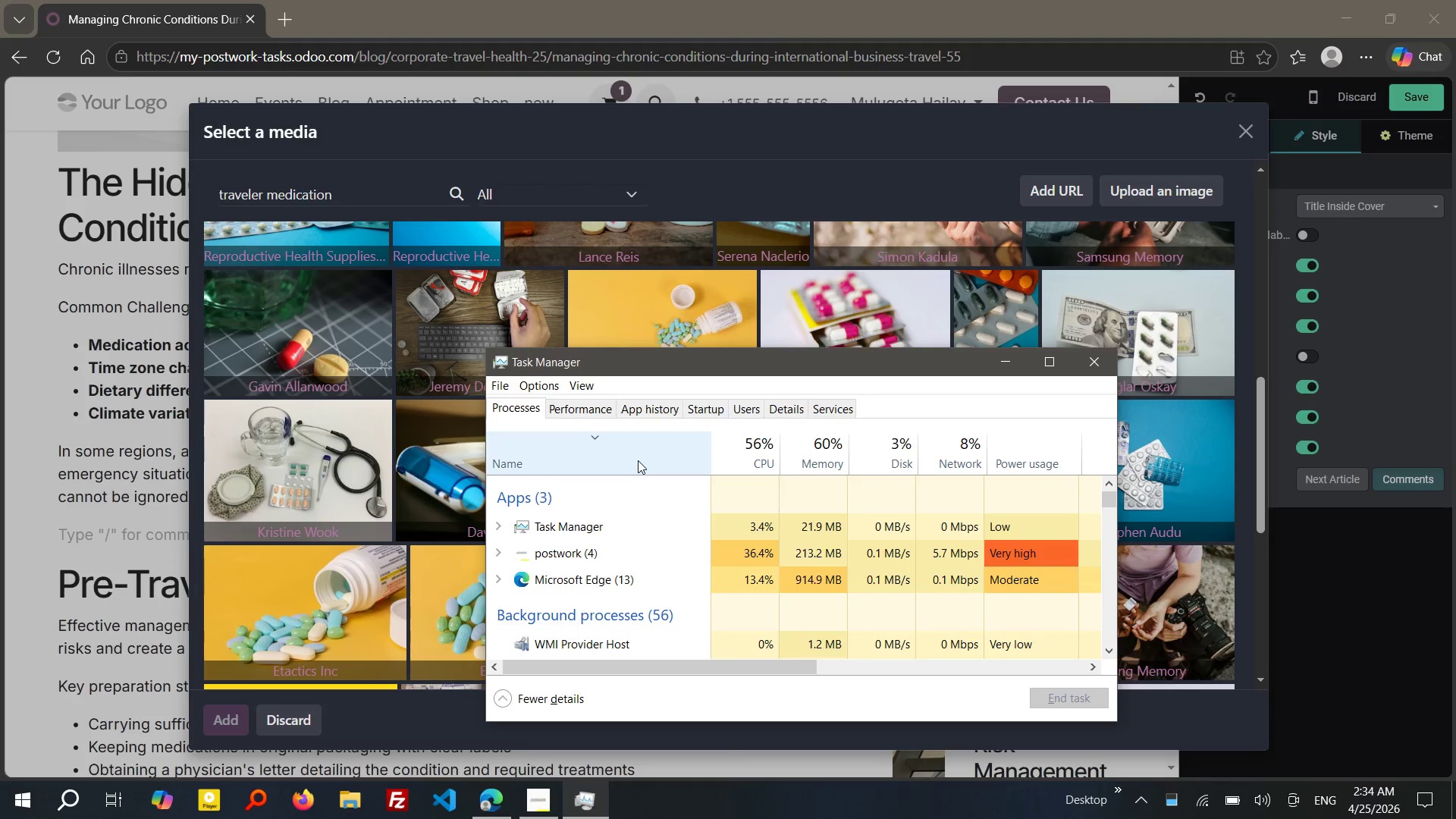 
left_click([638, 460])
 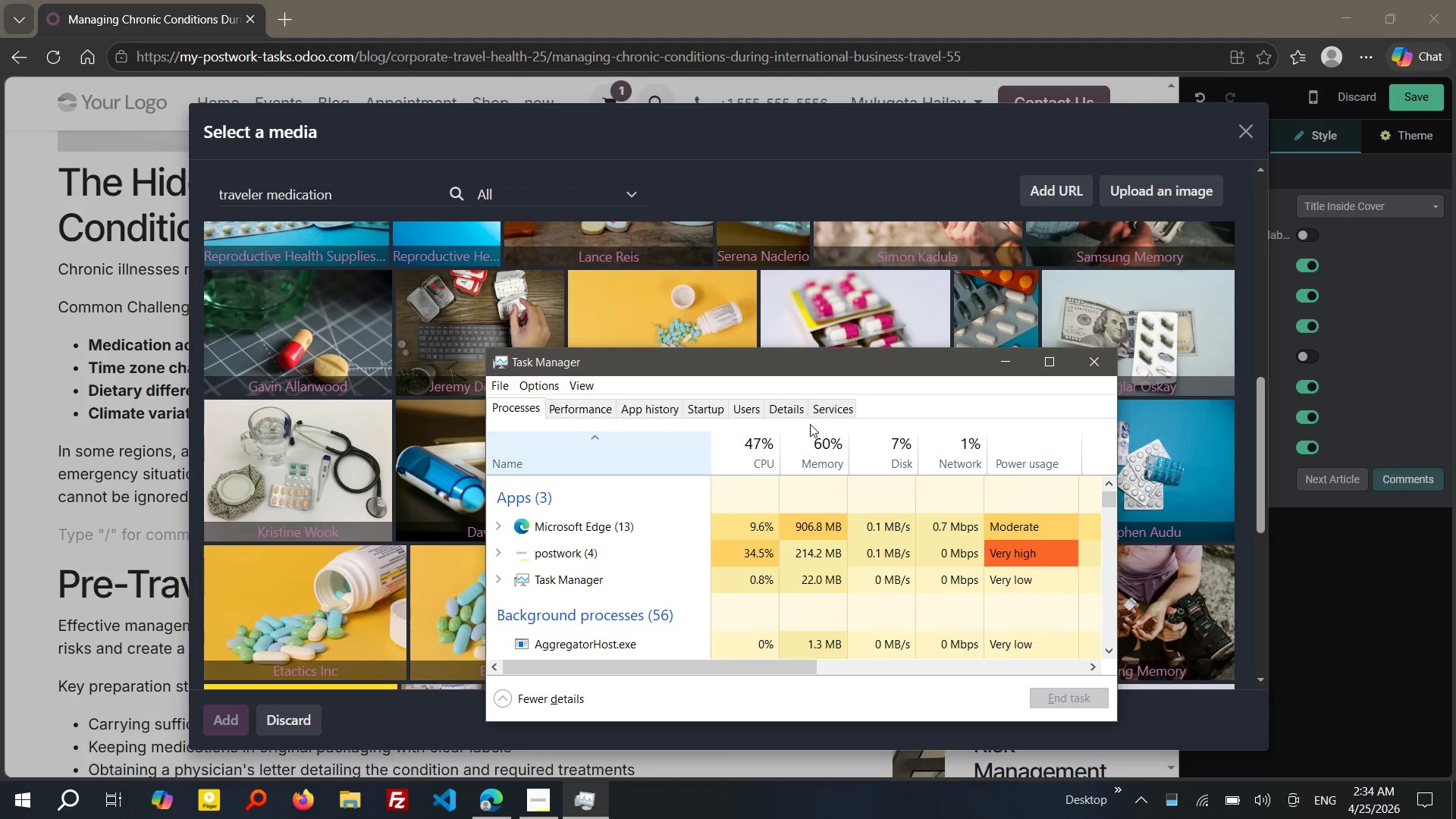 
left_click([649, 456])
 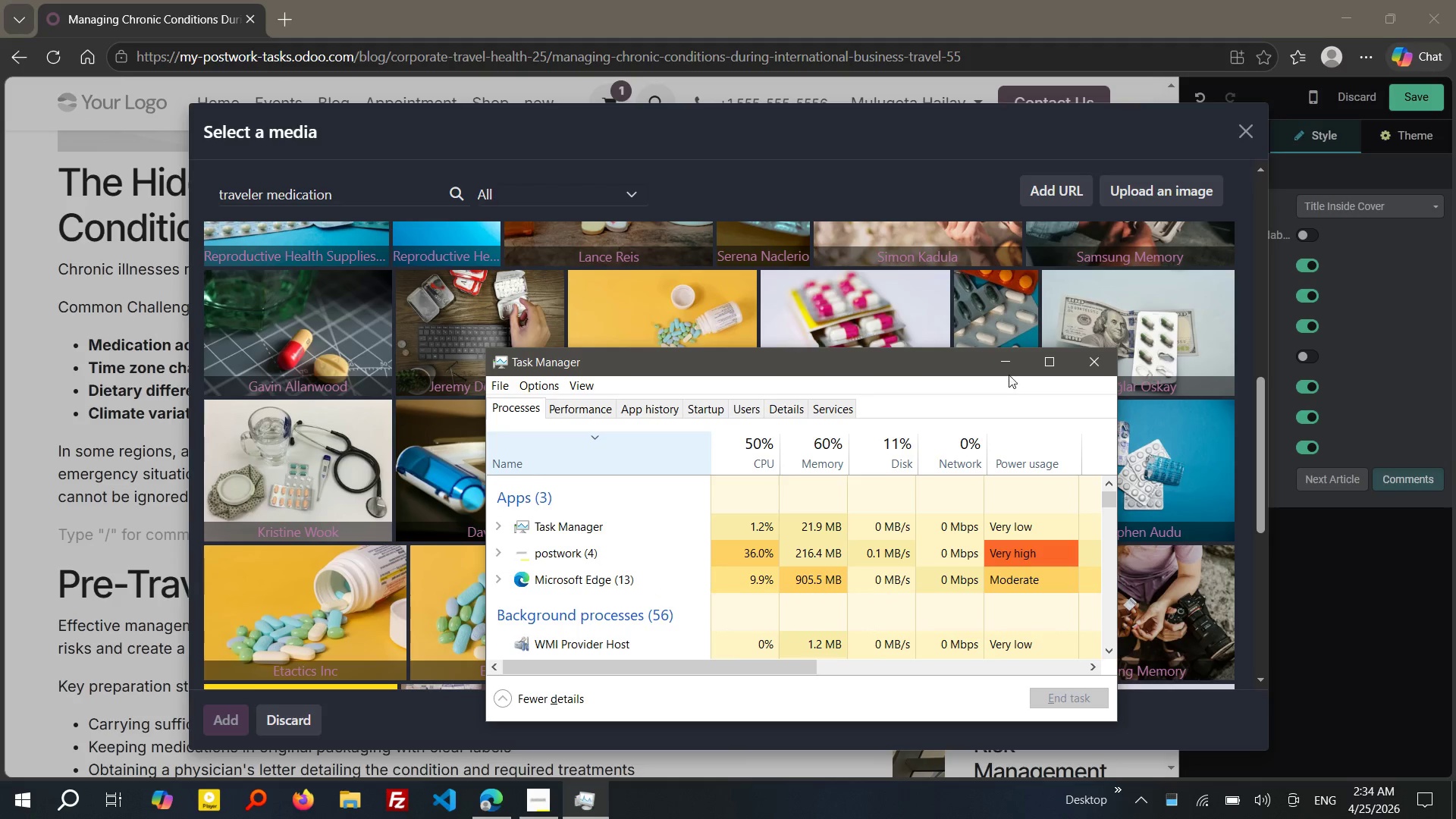 
left_click([1009, 369])
 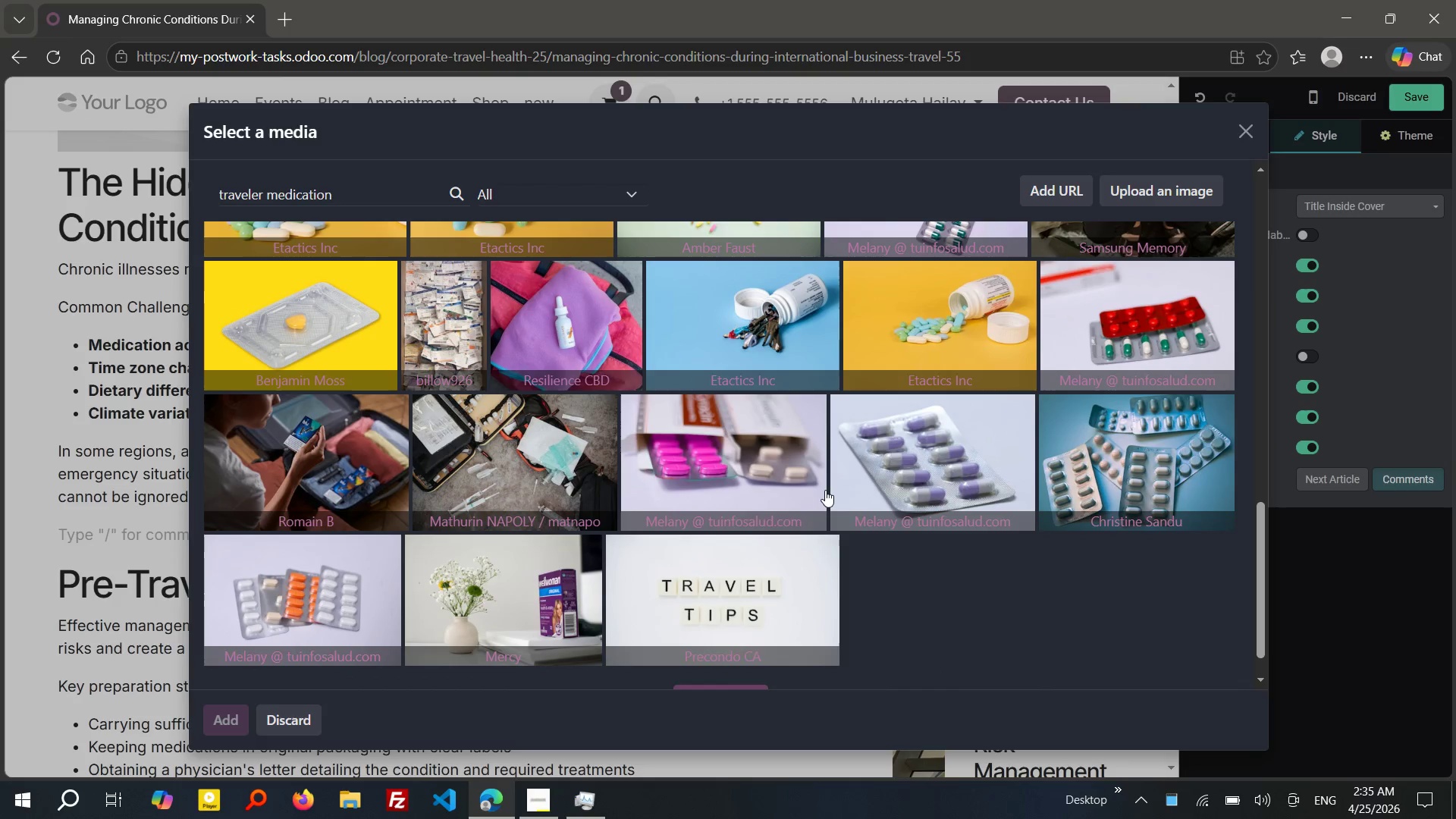 
wait(14.67)
 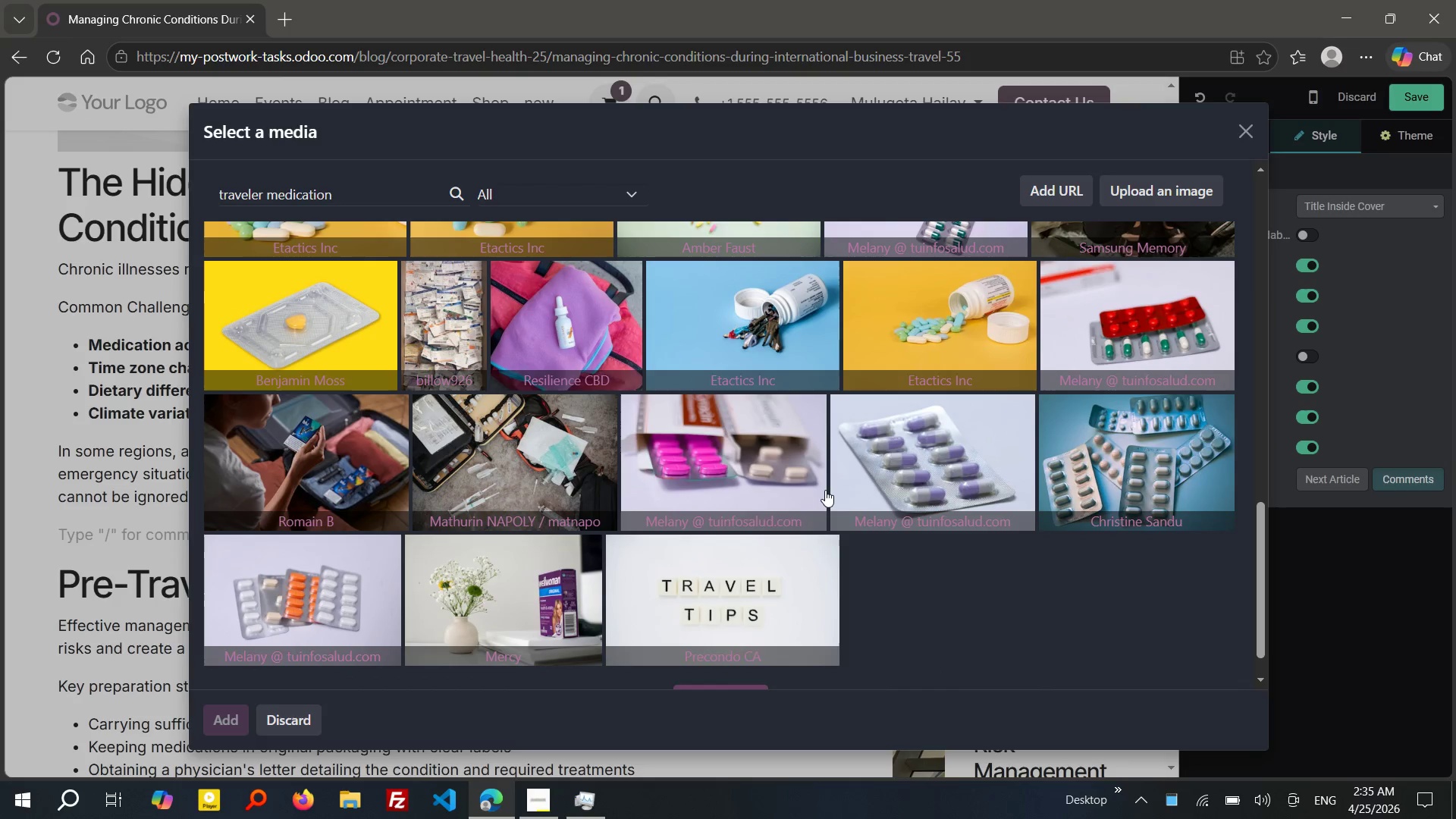 
left_click([356, 596])
 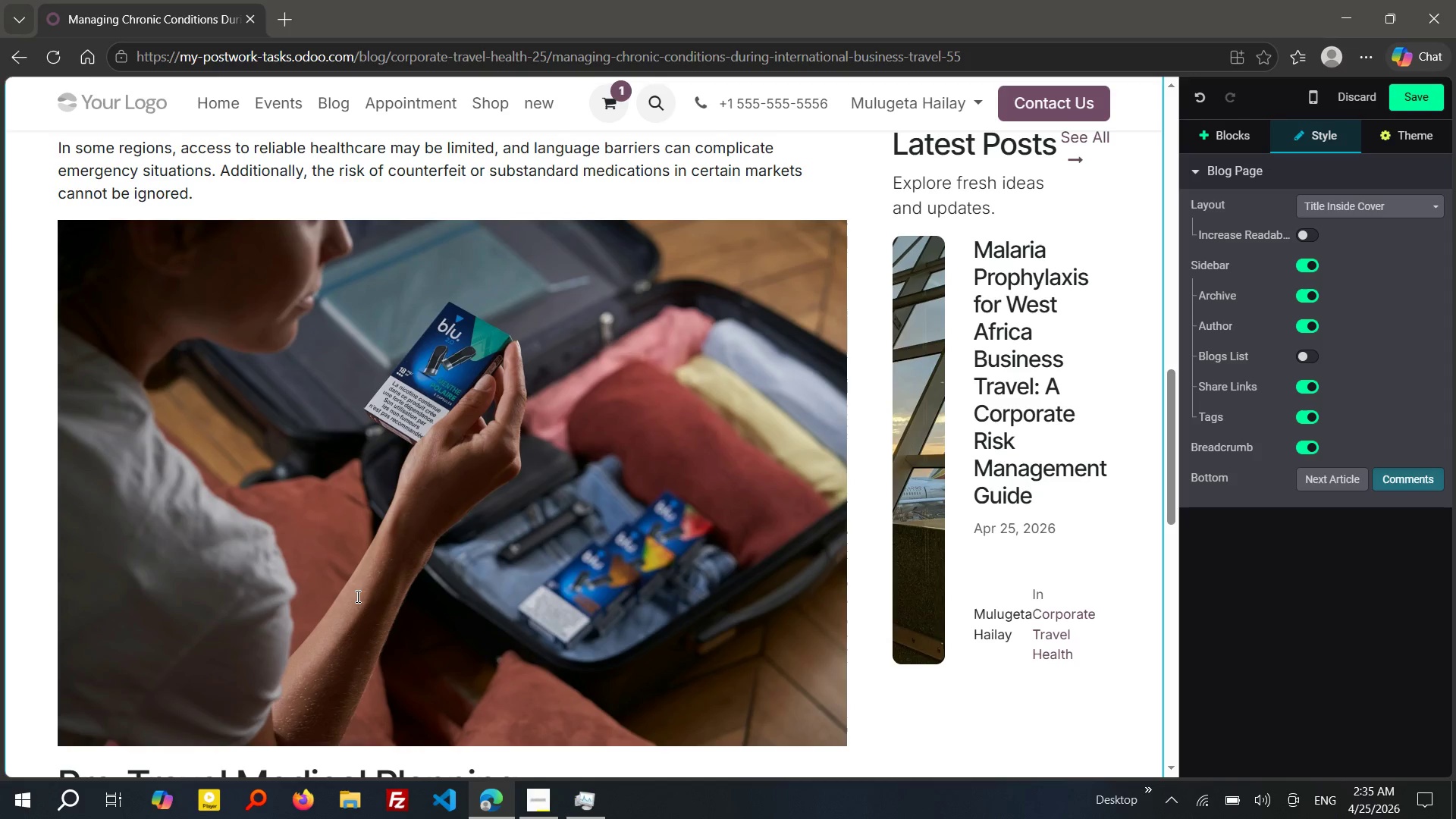 
wait(37.0)
 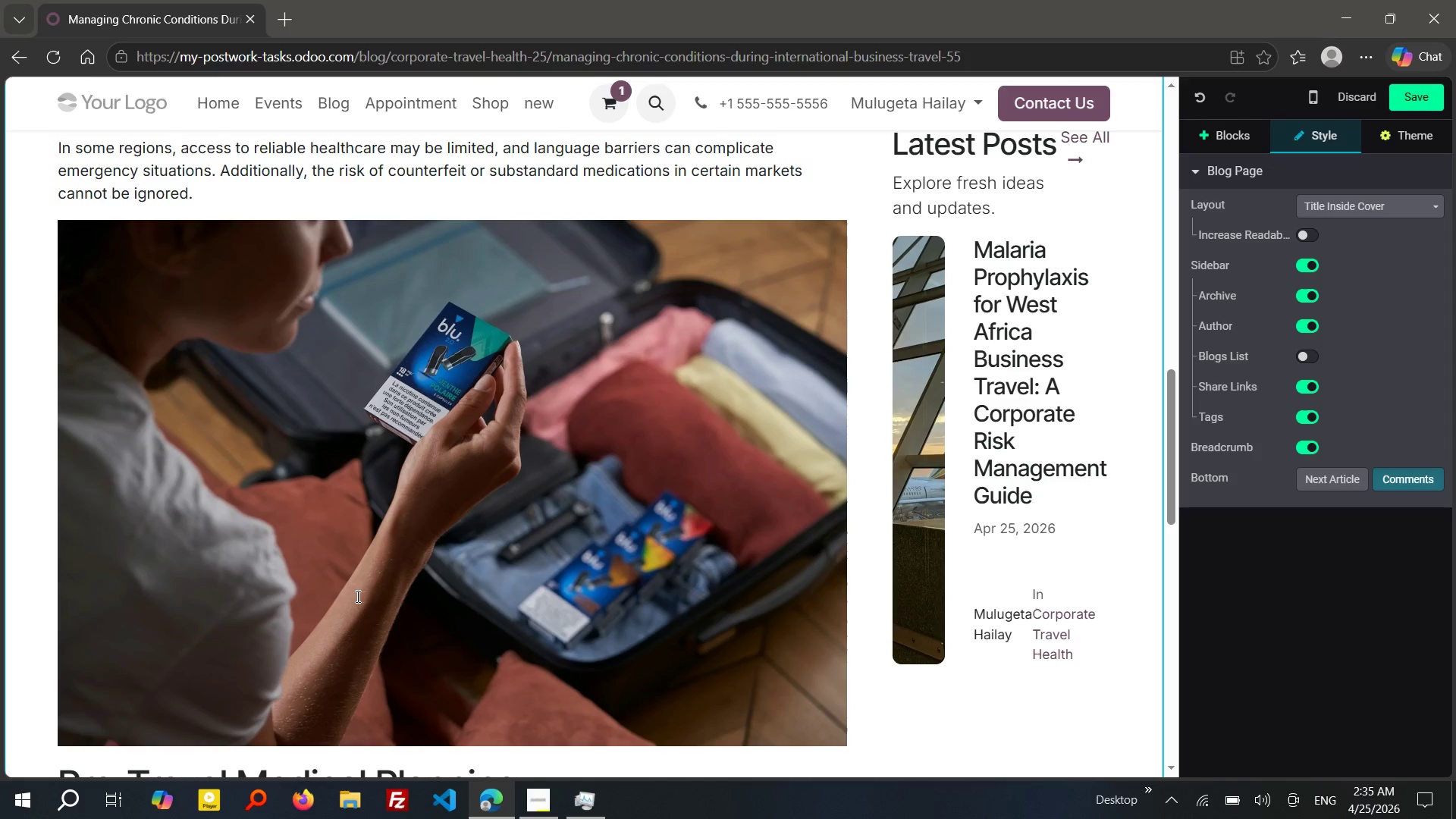 
double_click([476, 518])
 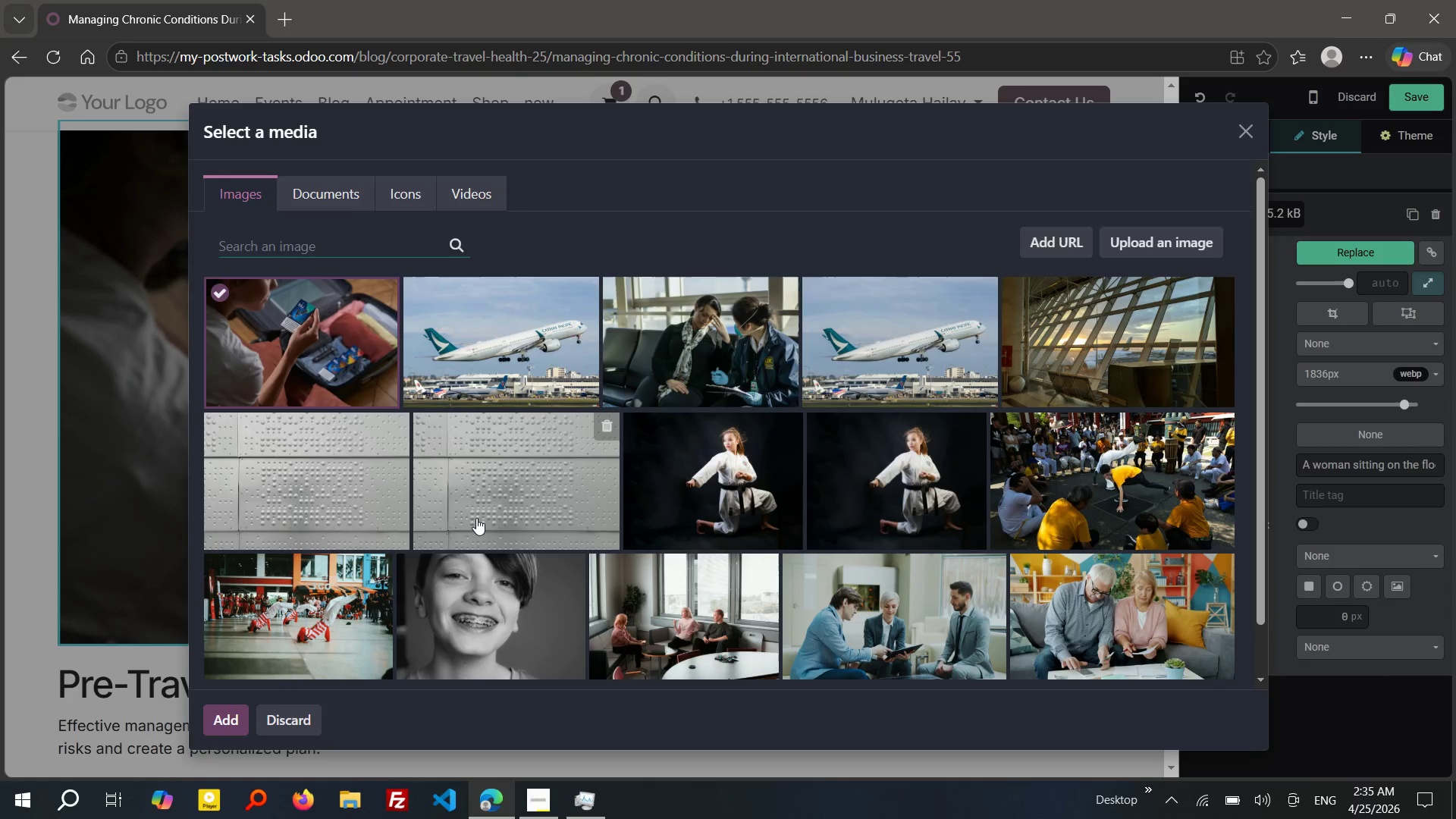 
type(traveler medication)
 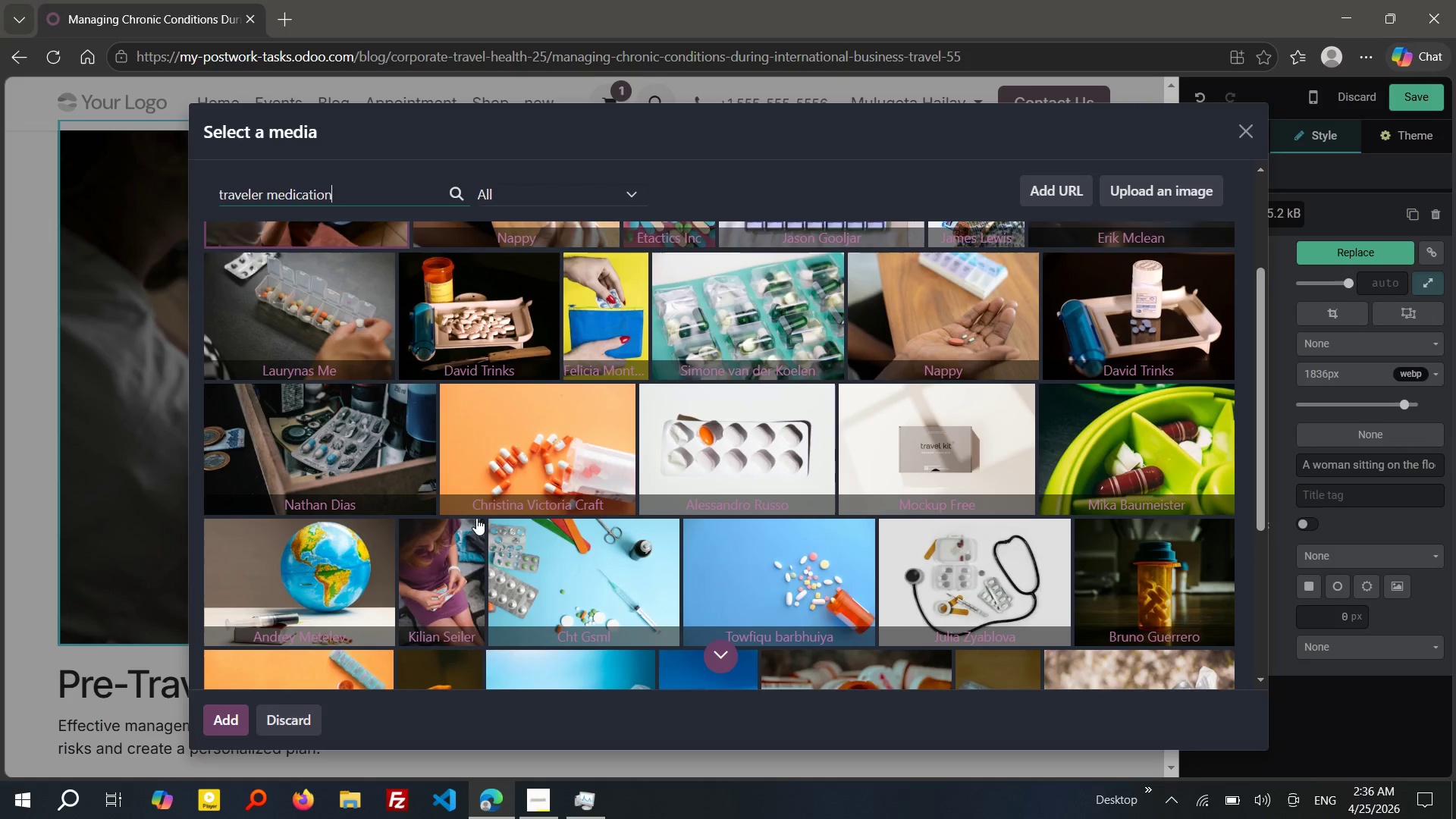 
wait(20.12)
 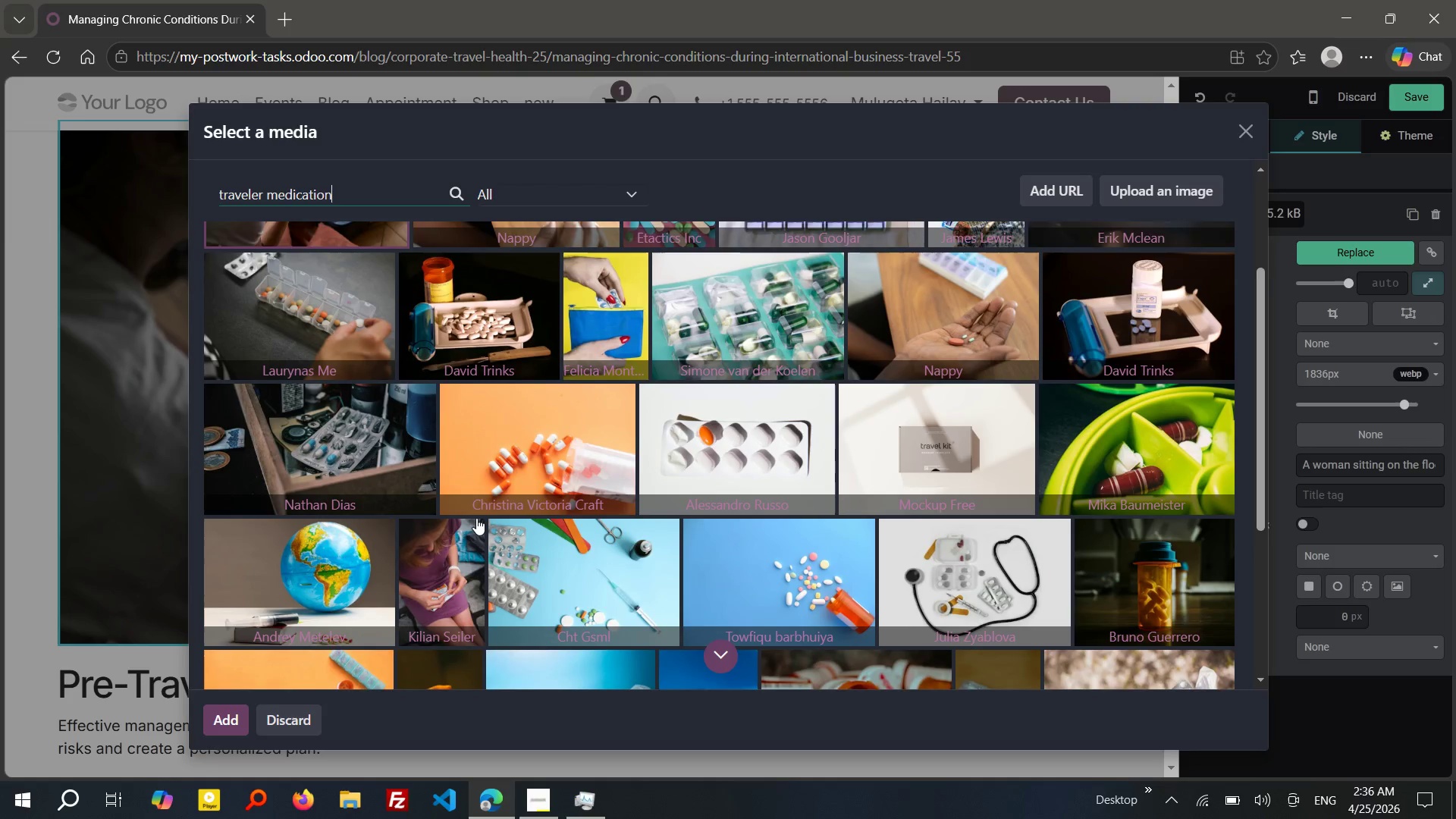 
left_click([482, 366])
 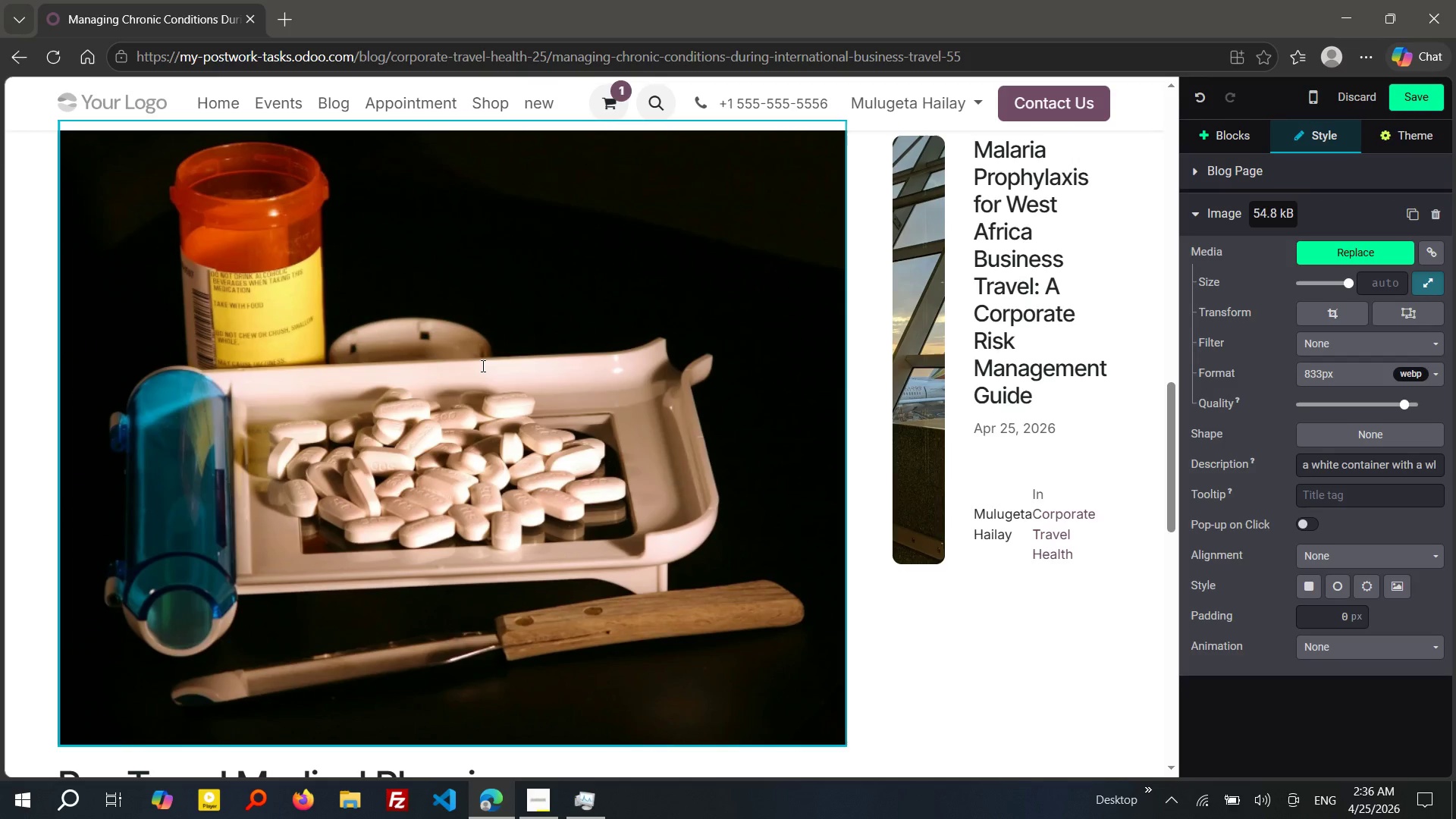 
wait(33.18)
 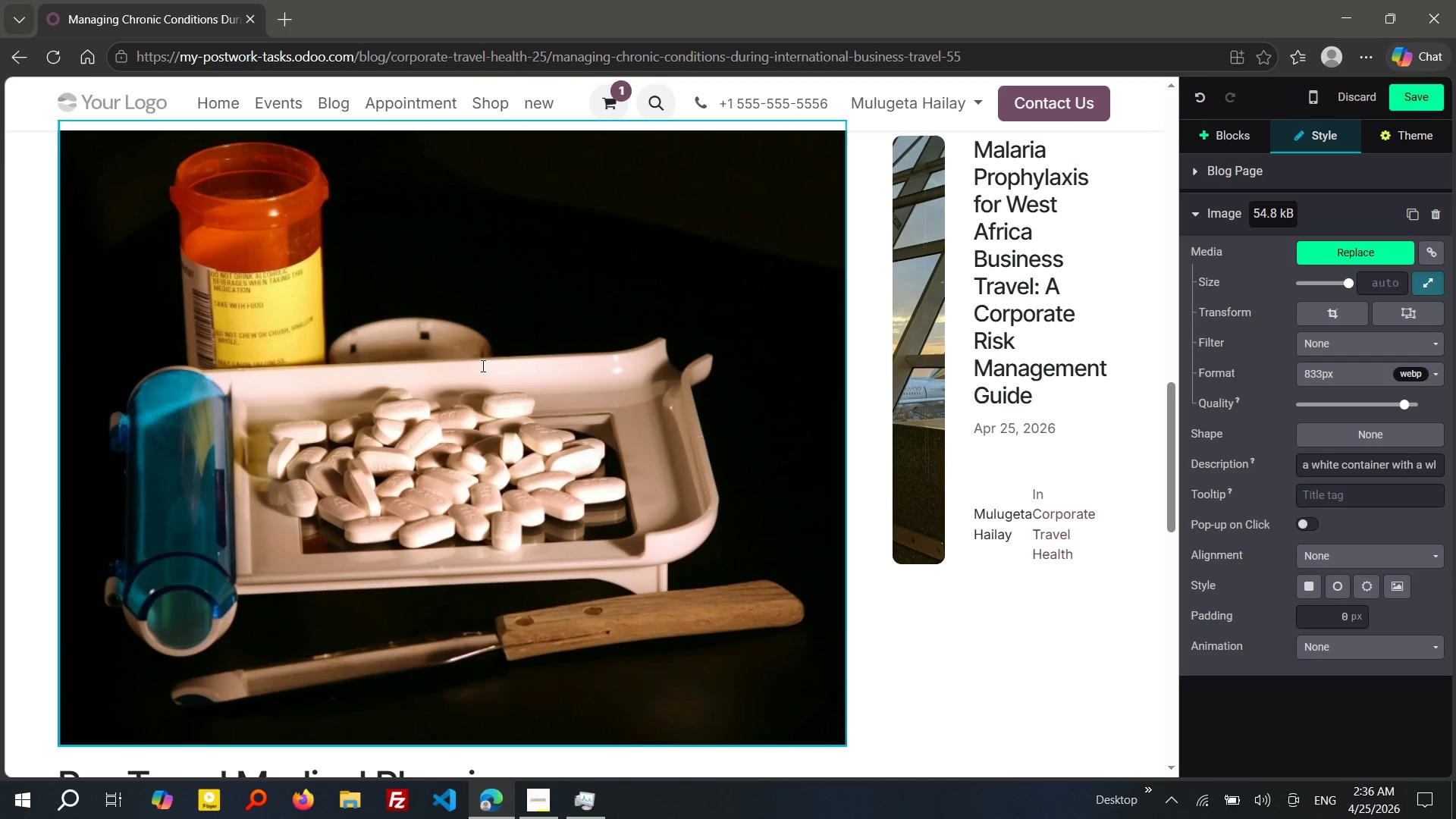 
mouse_move([382, 517])
 